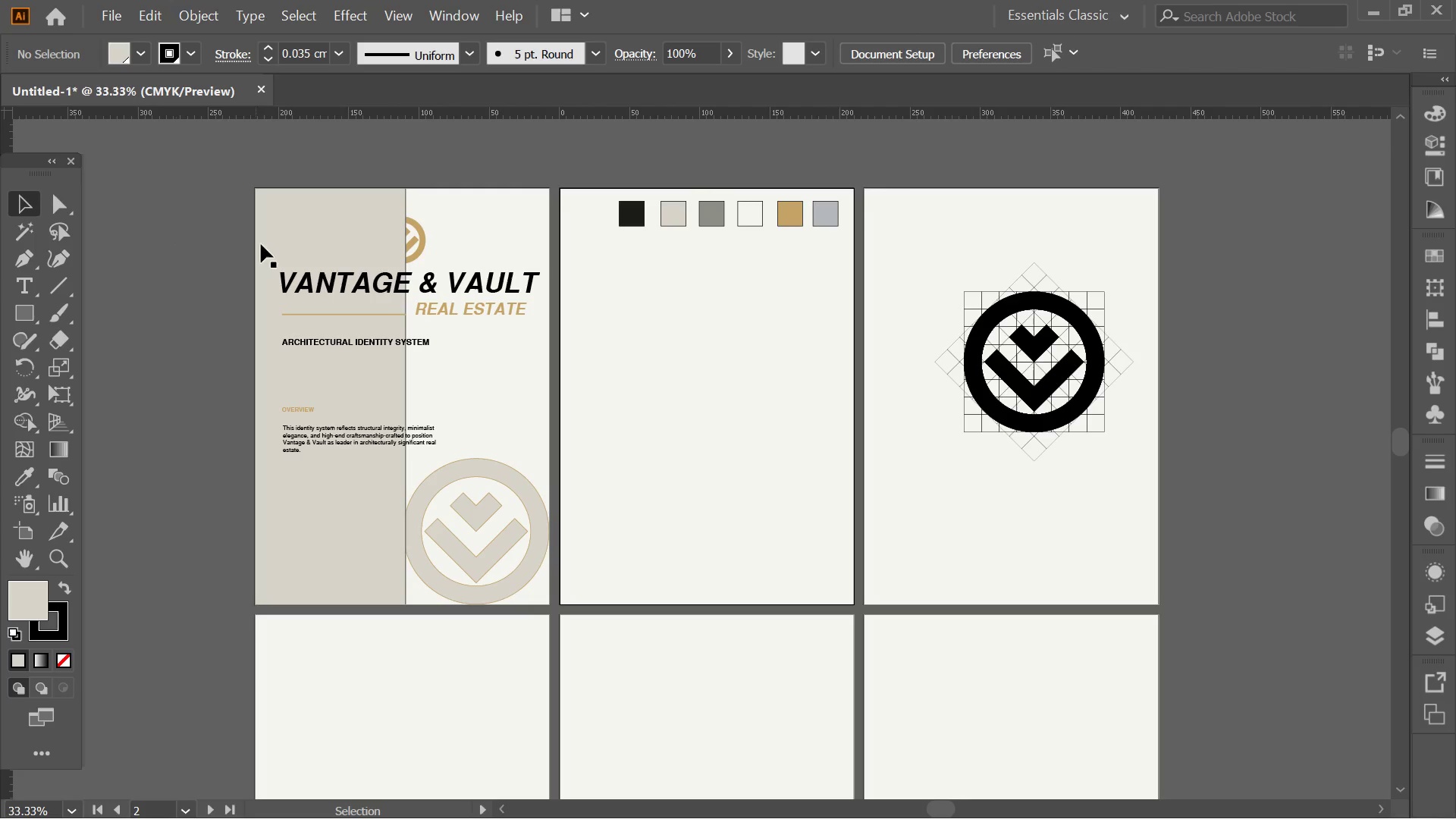 
hold_key(key=AltLeft, duration=0.53)
scroll: coordinate [339, 229], scroll_direction: up, amount: 1.0
 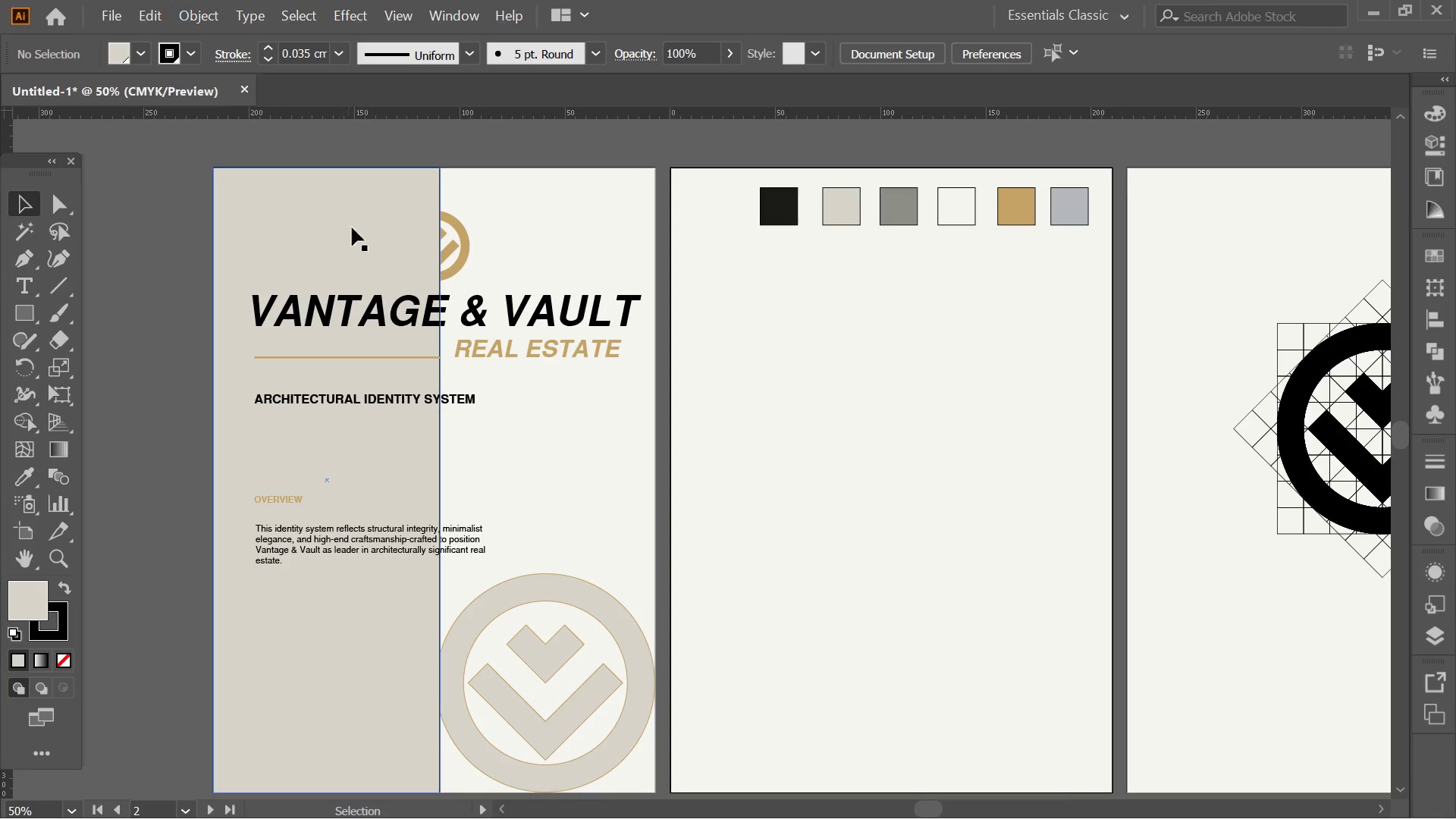 
hold_key(key=AltLeft, duration=0.34)
scroll: coordinate [363, 228], scroll_direction: down, amount: 1.0
 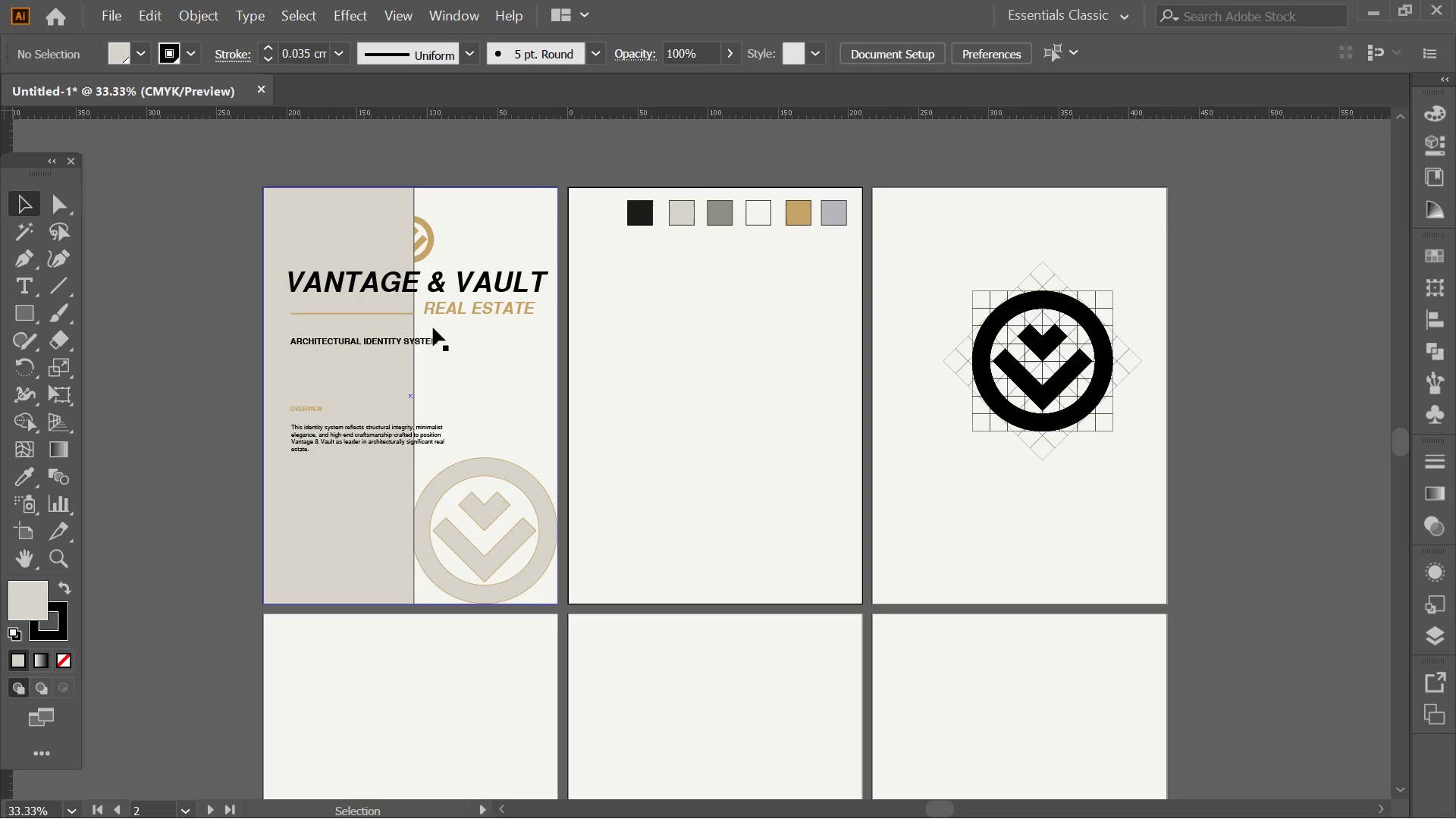 
hold_key(key=AltLeft, duration=0.5)
 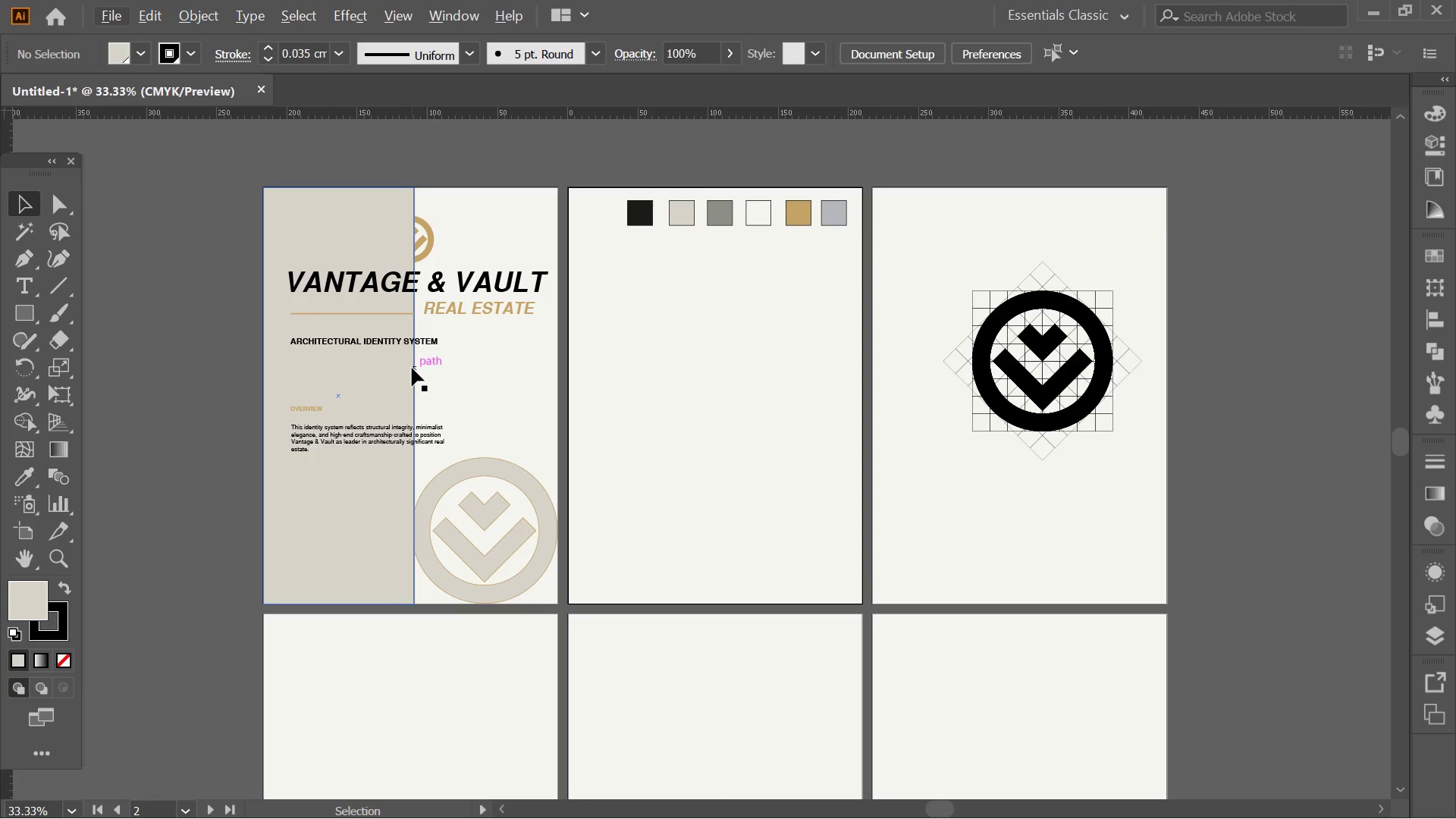 
left_click([412, 368])
 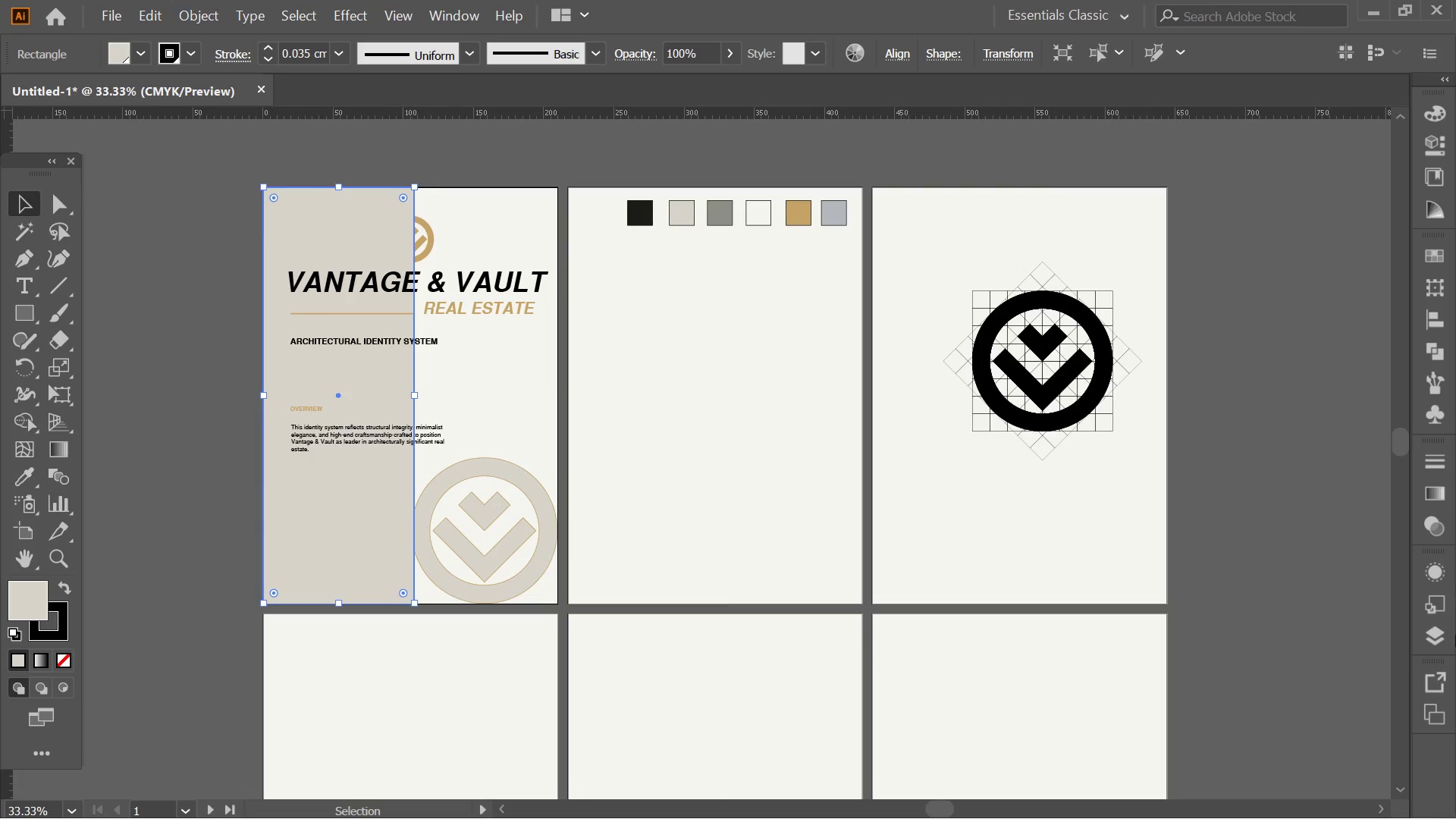 
left_click([1442, 637])
 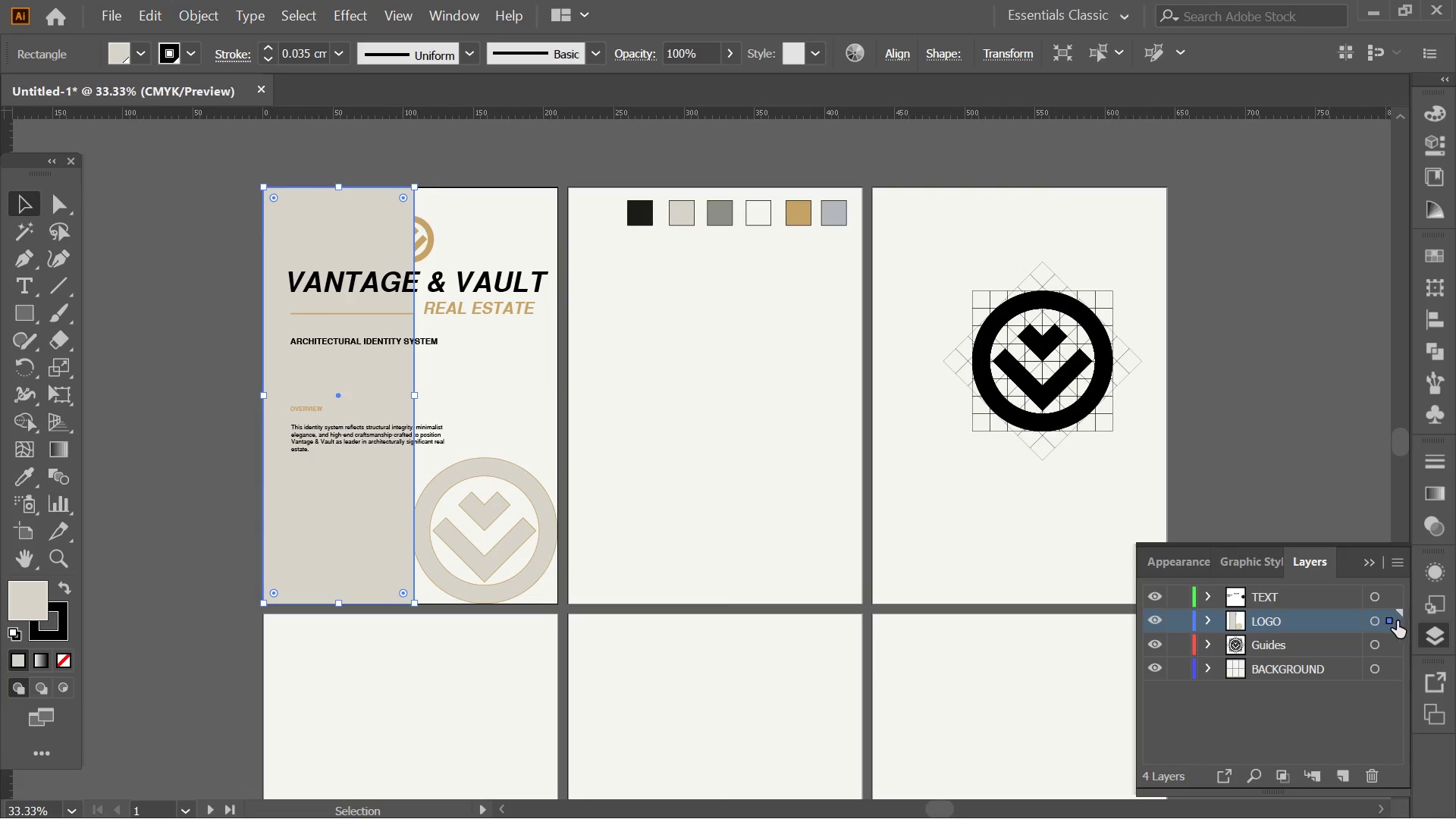 
left_click_drag(start_coordinate=[1384, 619], to_coordinate=[1389, 666])
 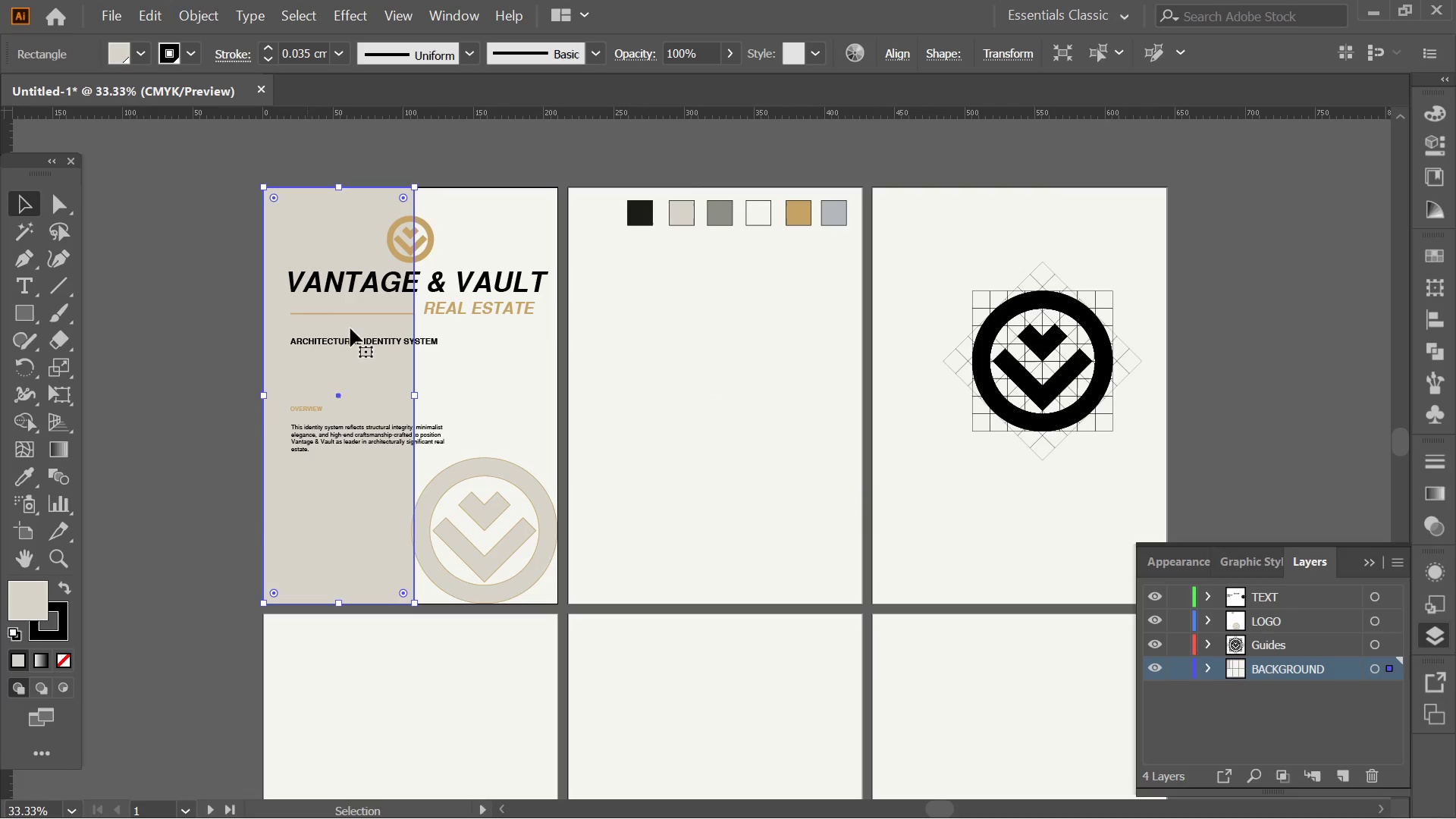 
left_click([117, 268])
 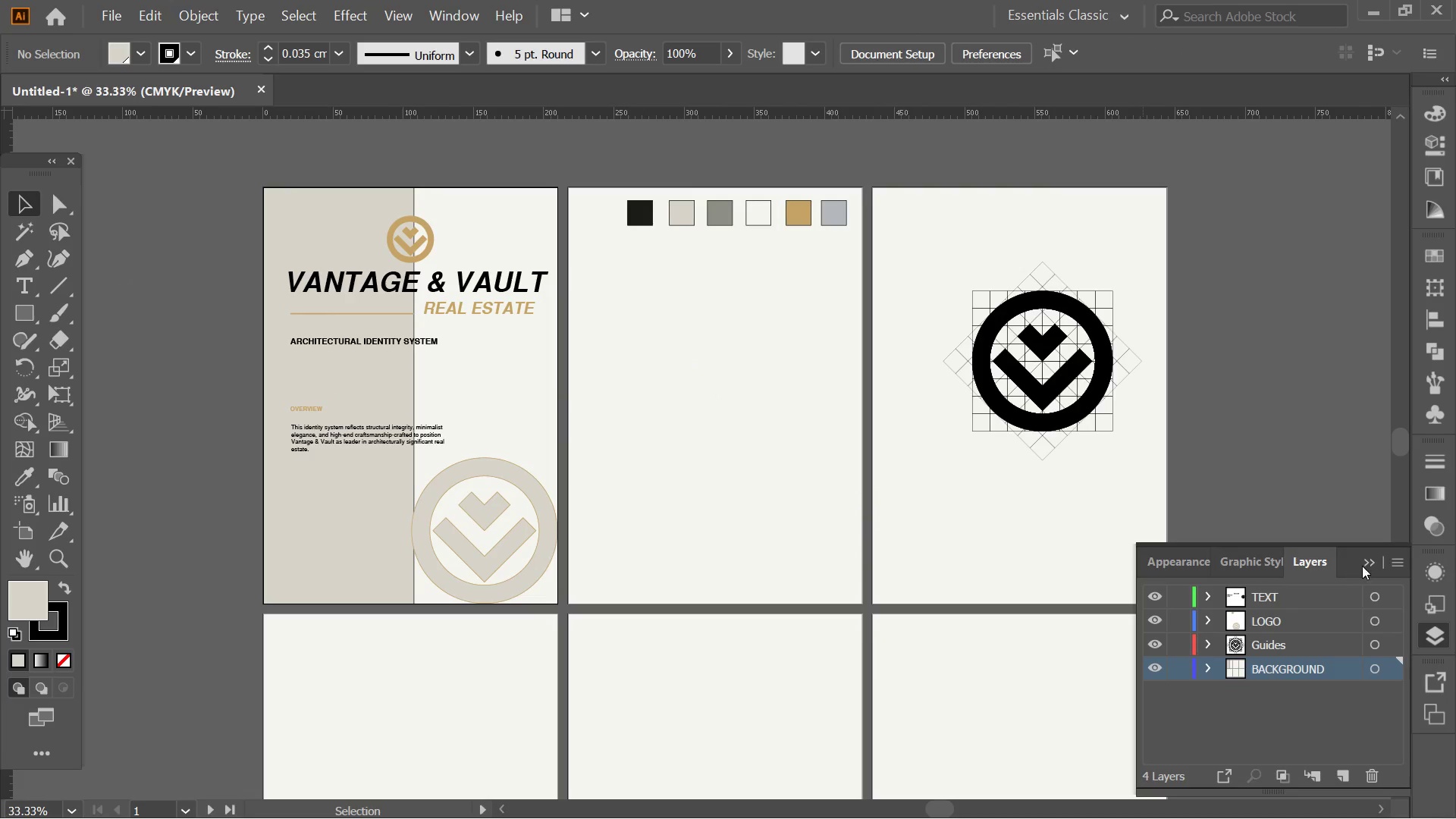 
double_click([1294, 489])
 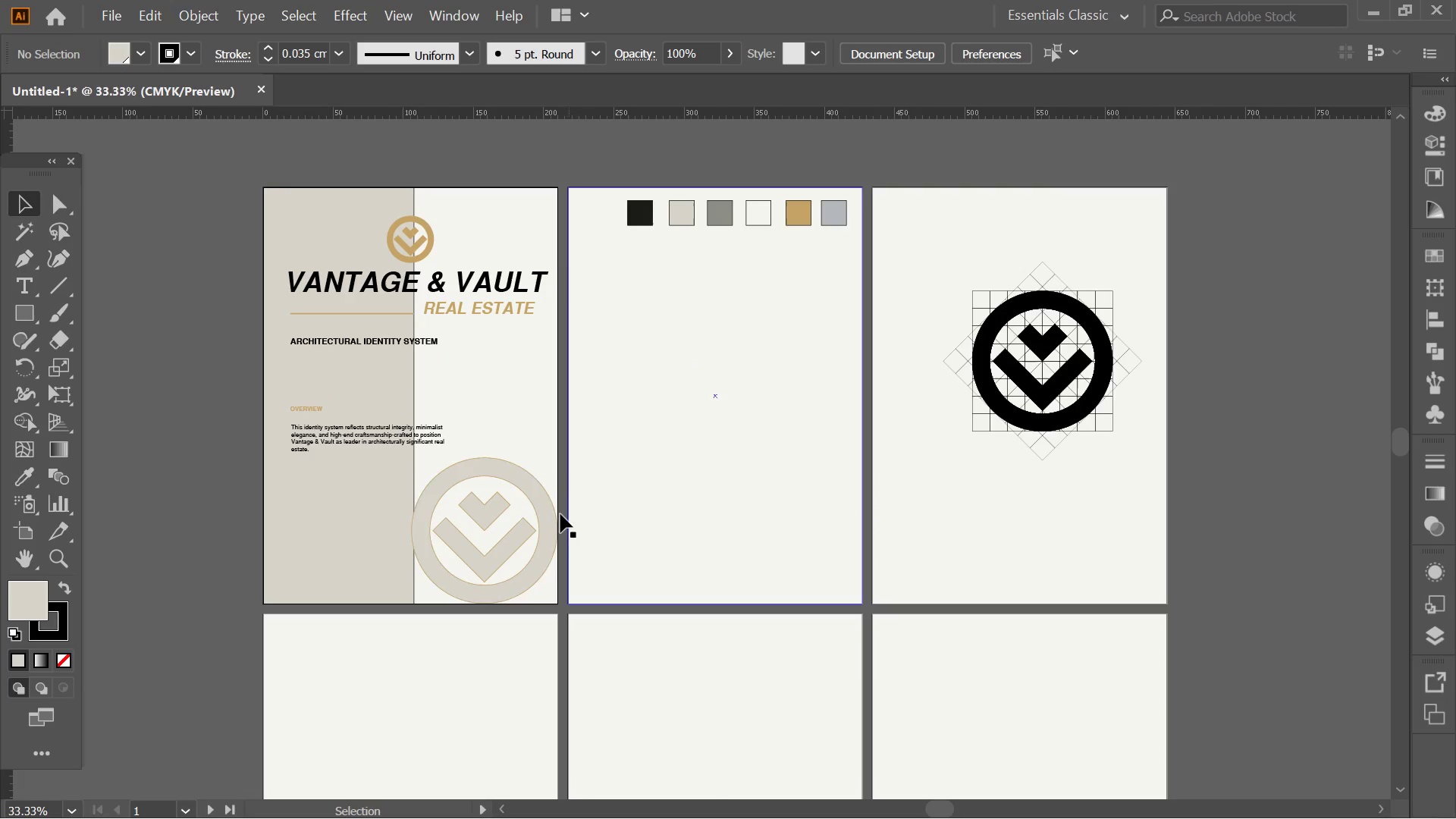 
left_click([512, 489])
 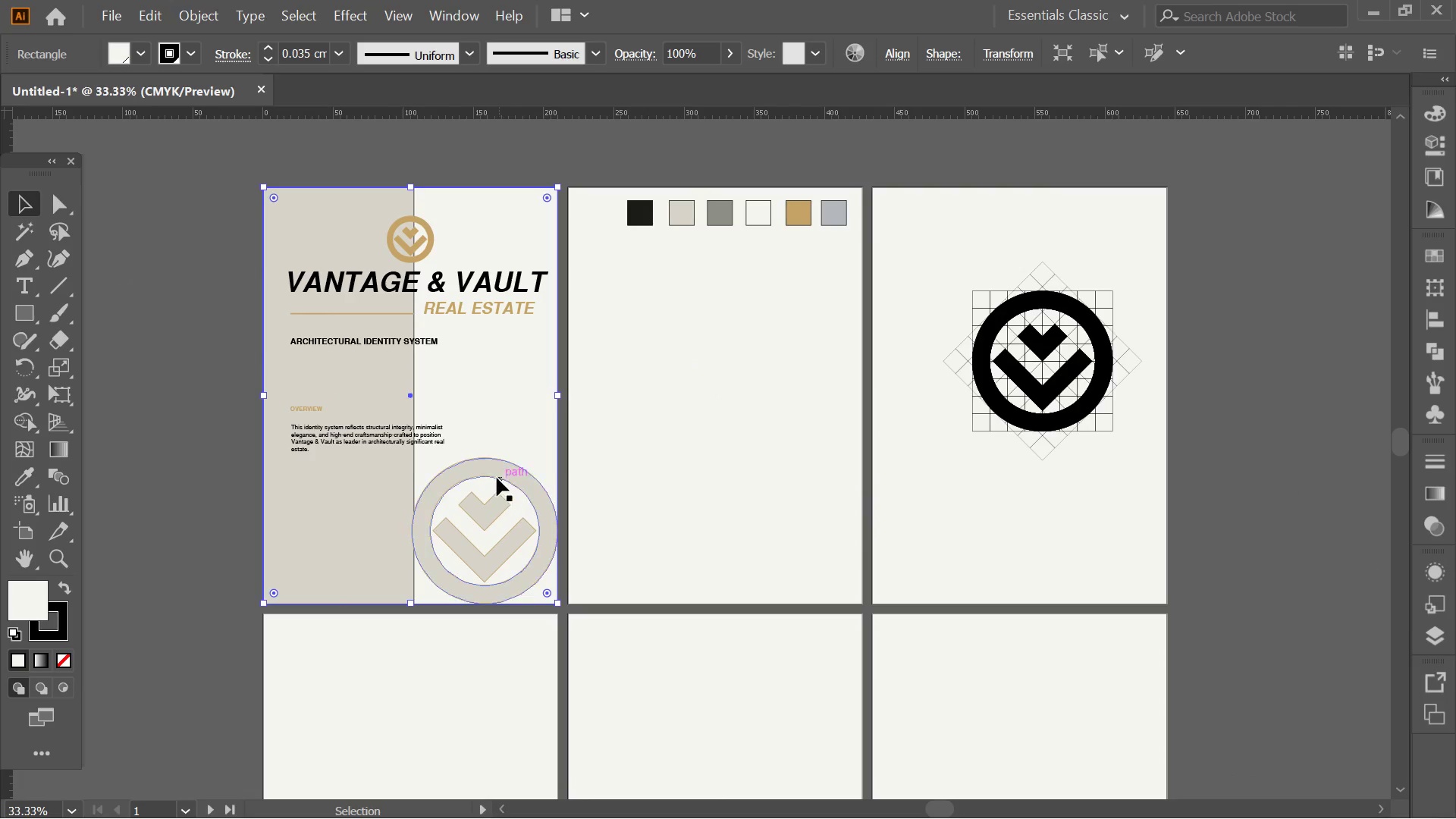 
left_click([497, 472])
 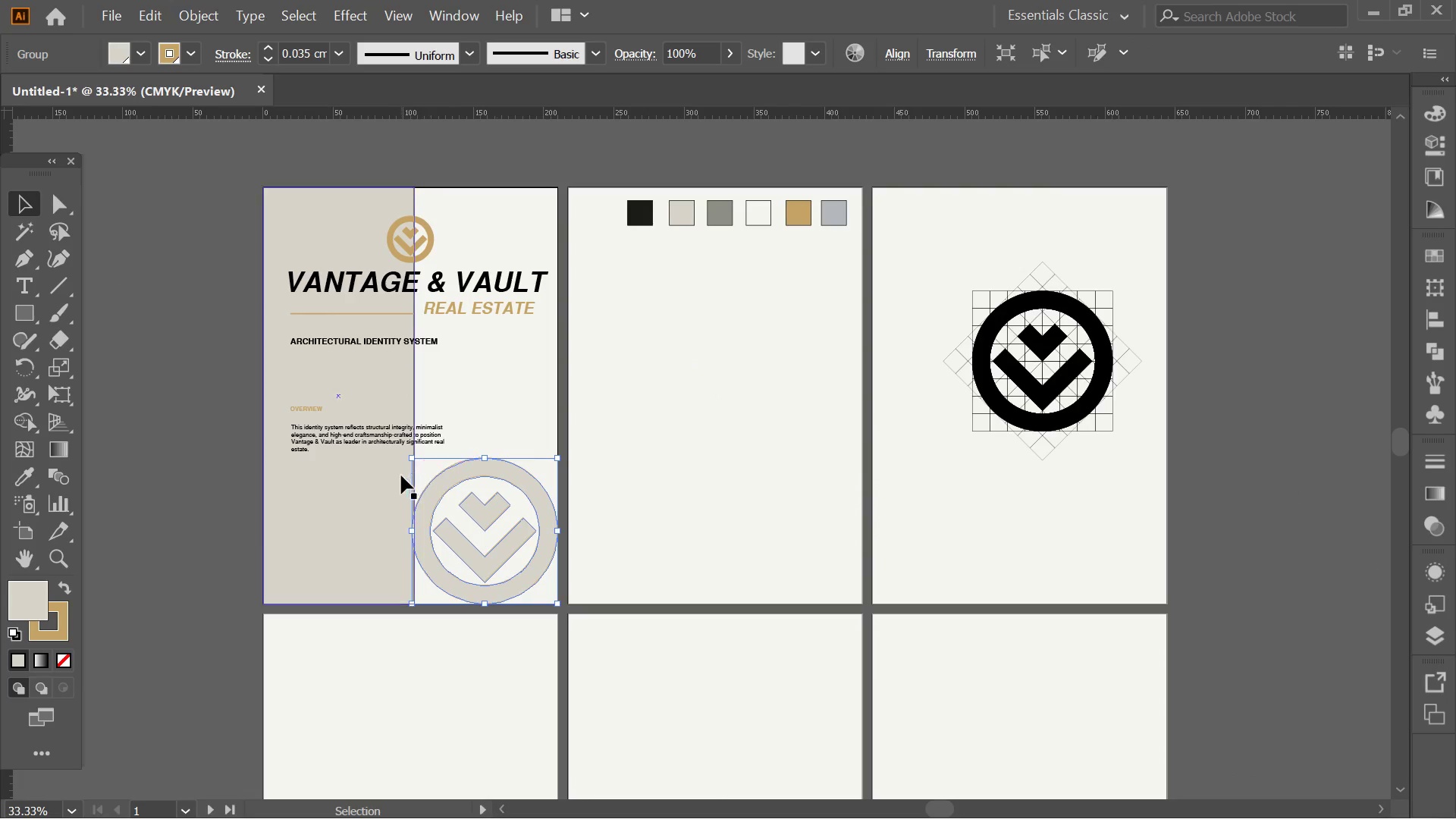 
hold_key(key=ShiftLeft, duration=1.31)
hold_key(key=AltLeft, duration=1.14)
left_click_drag(start_coordinate=[412, 458], to_coordinate=[425, 459])
 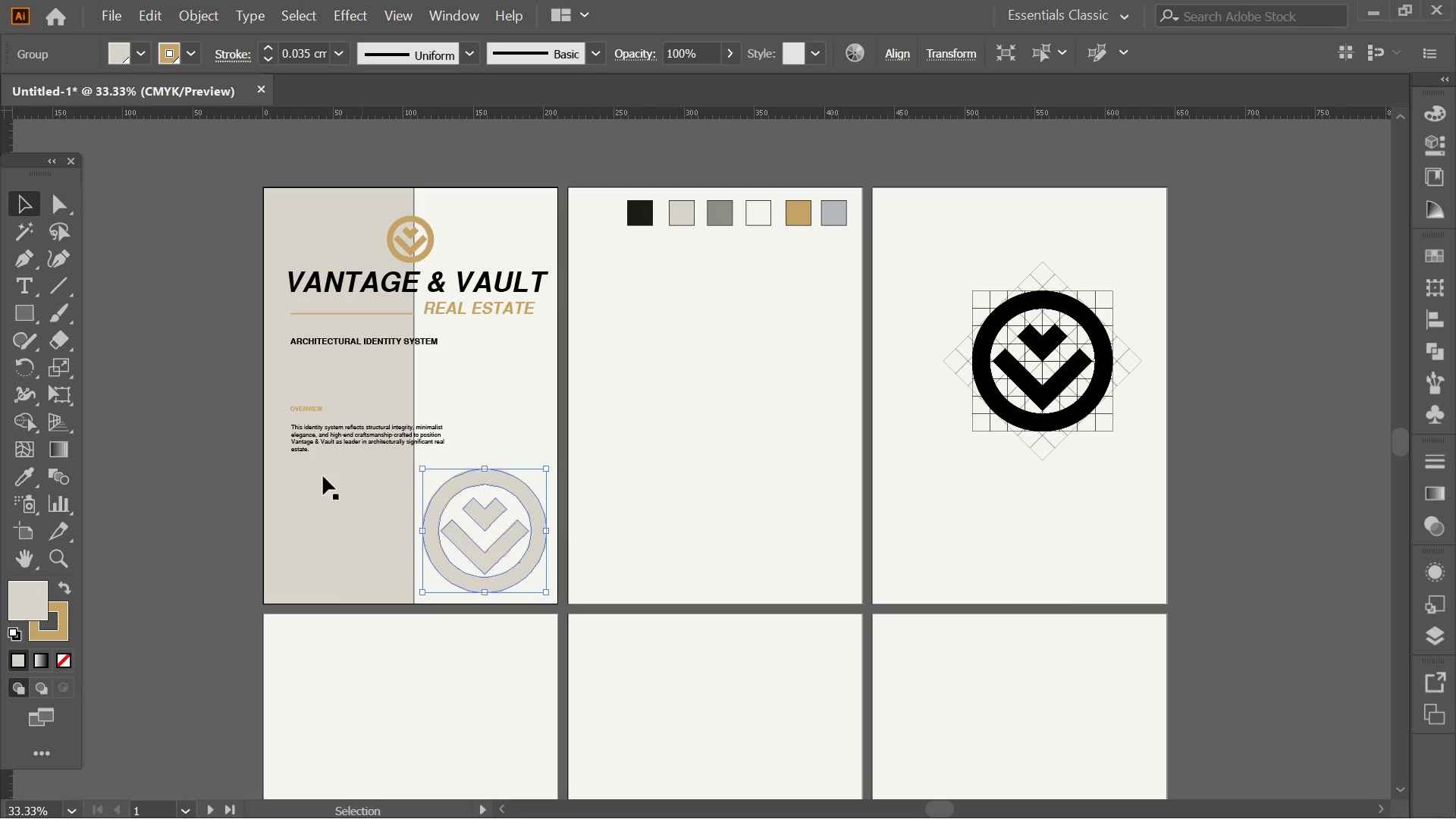 
left_click([86, 473])
 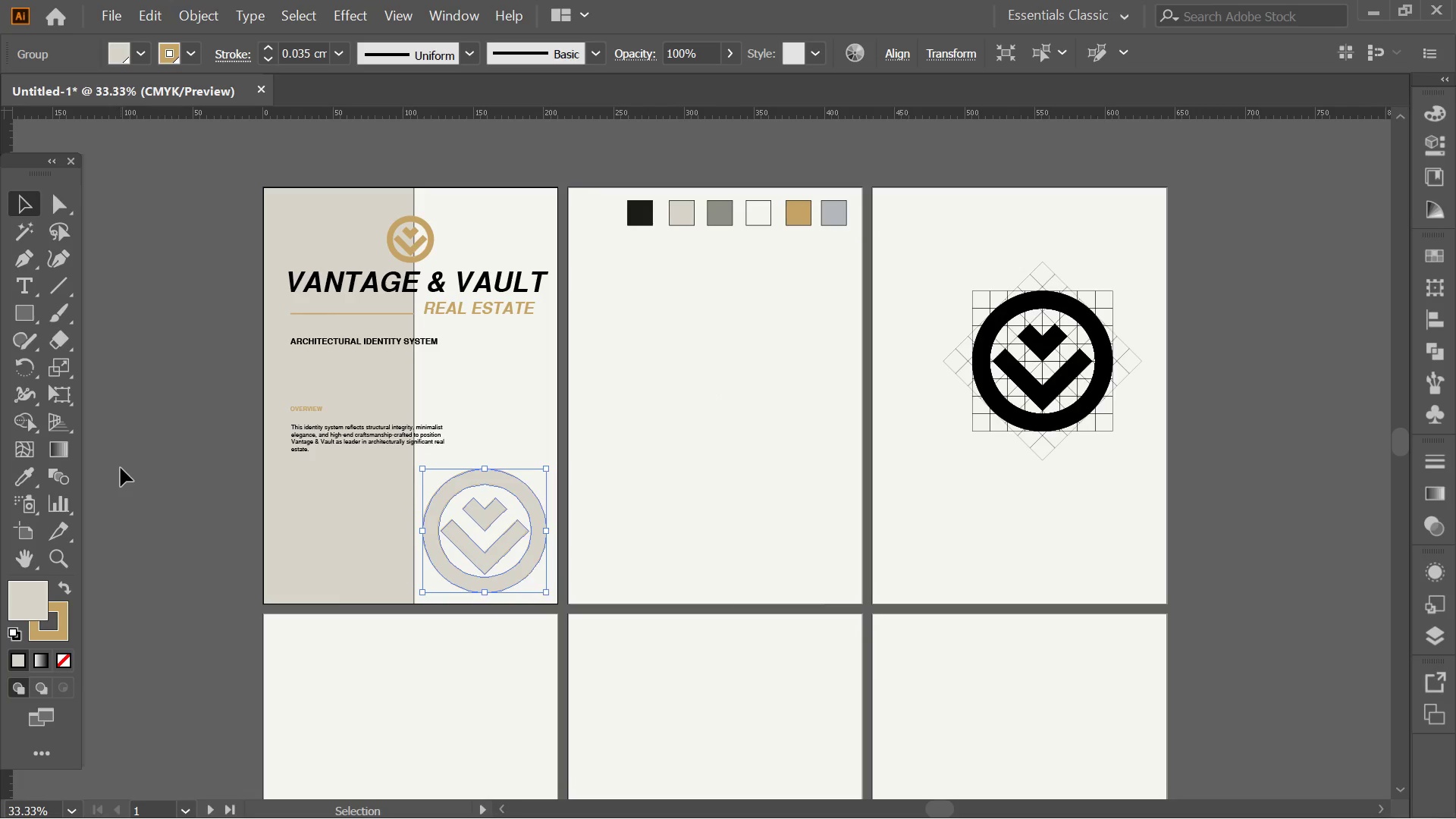 
hold_key(key=Space, duration=1.39)
 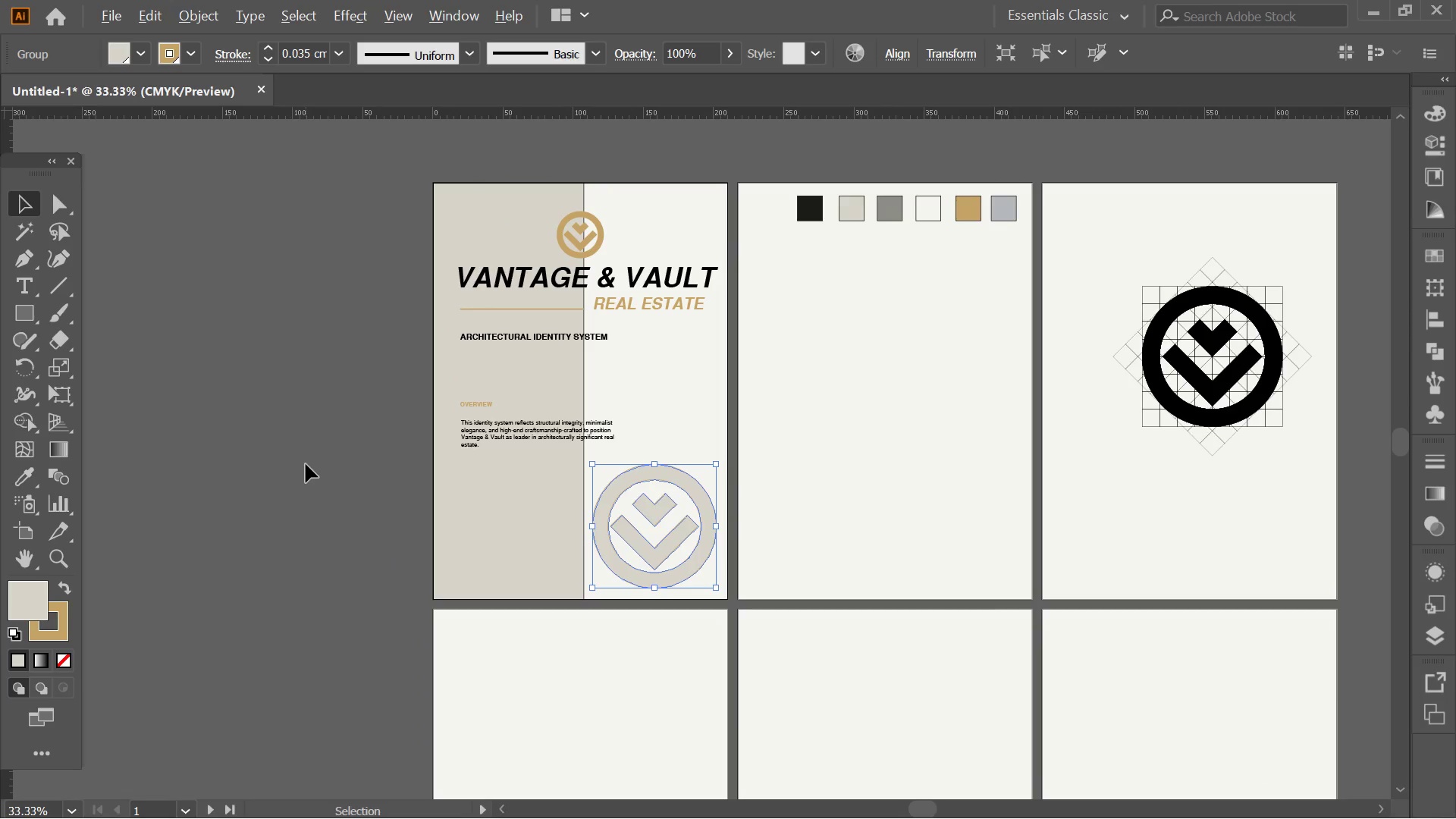 
left_click_drag(start_coordinate=[130, 468], to_coordinate=[291, 464])
 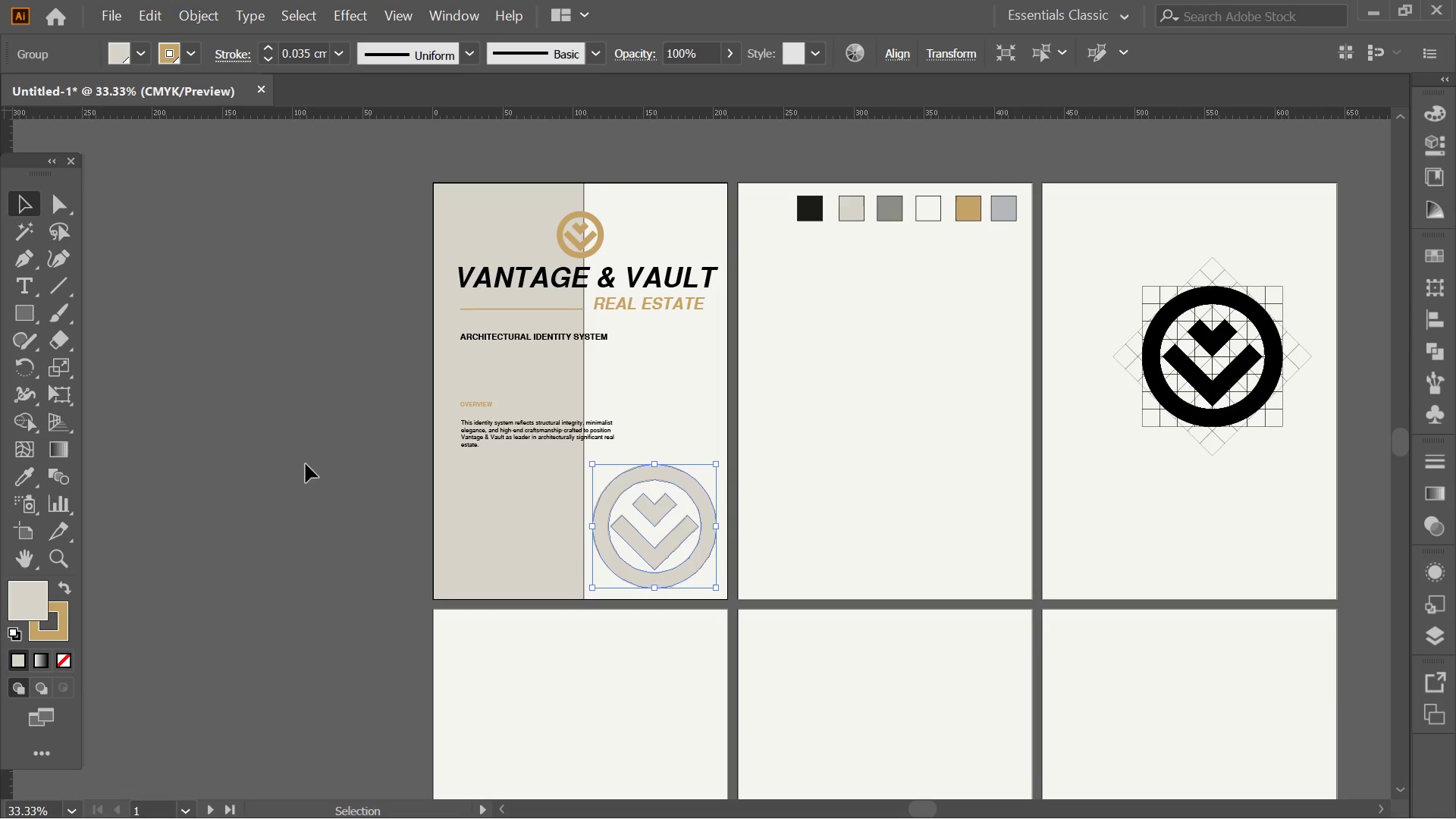 
hold_key(key=AltLeft, duration=0.52)
scroll: coordinate [328, 377], scroll_direction: up, amount: 1.0
 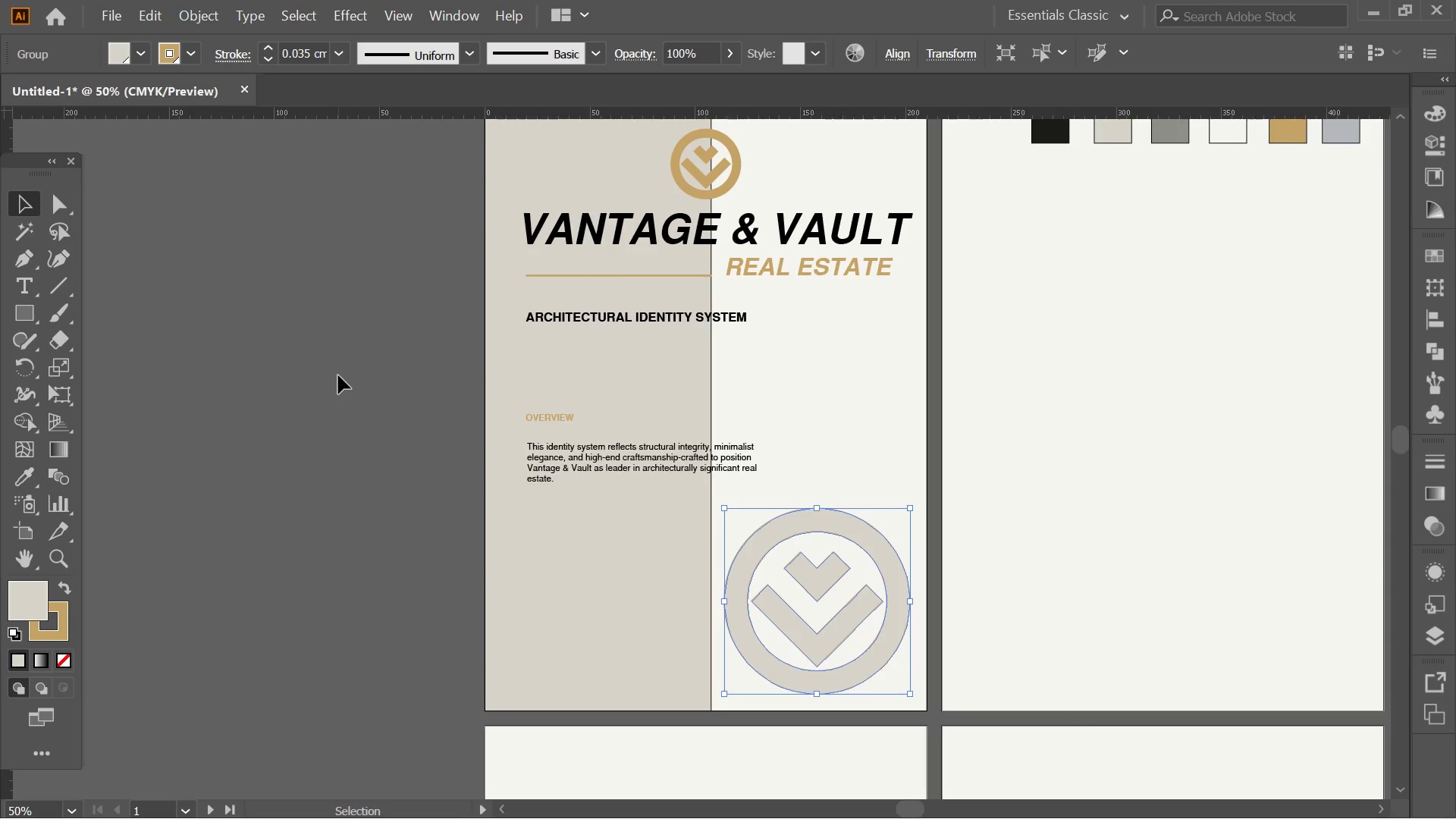 
hold_key(key=AltLeft, duration=0.45)
scroll: coordinate [338, 375], scroll_direction: down, amount: 1.0
 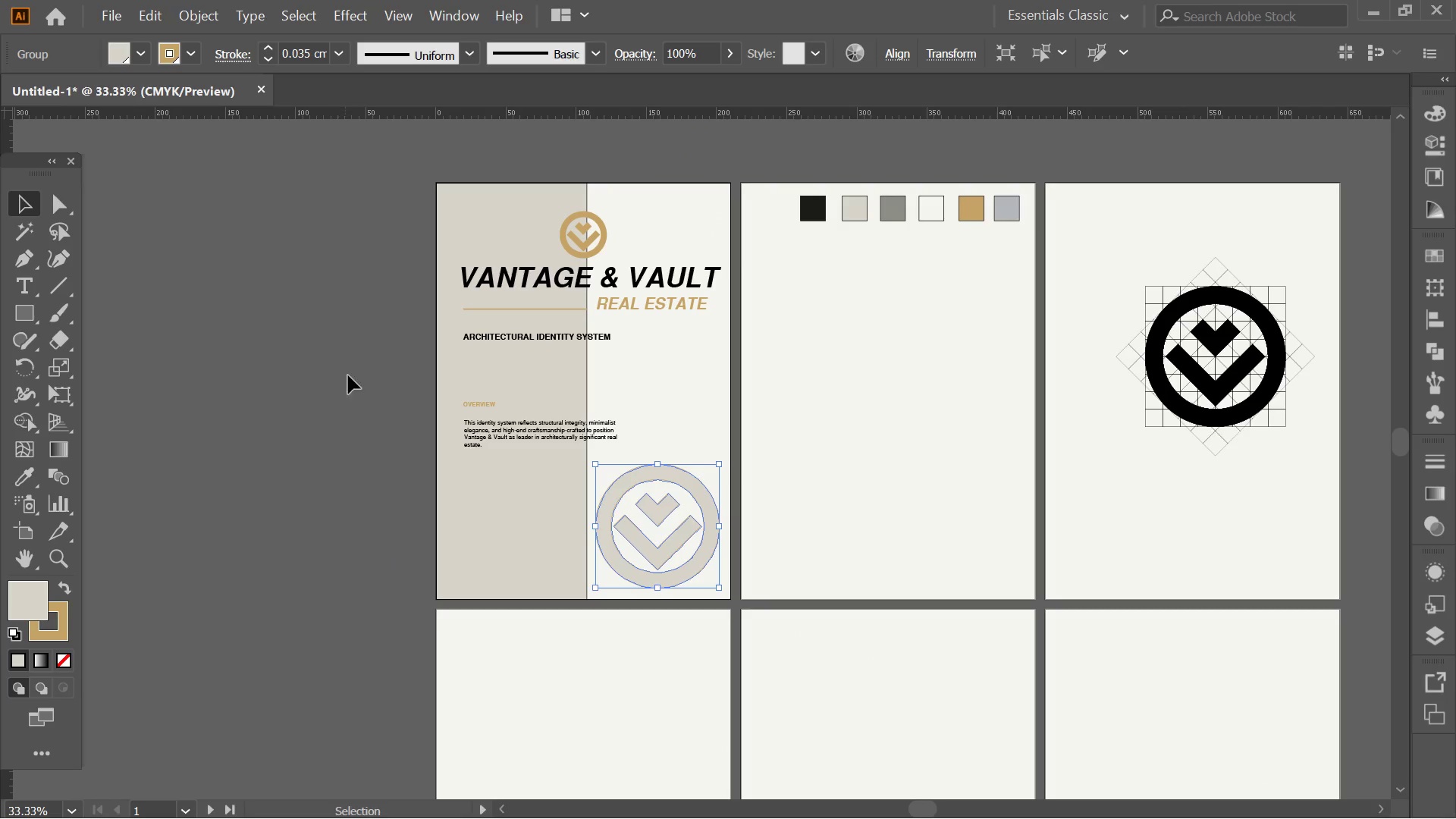 
key(Alt+AltLeft)
 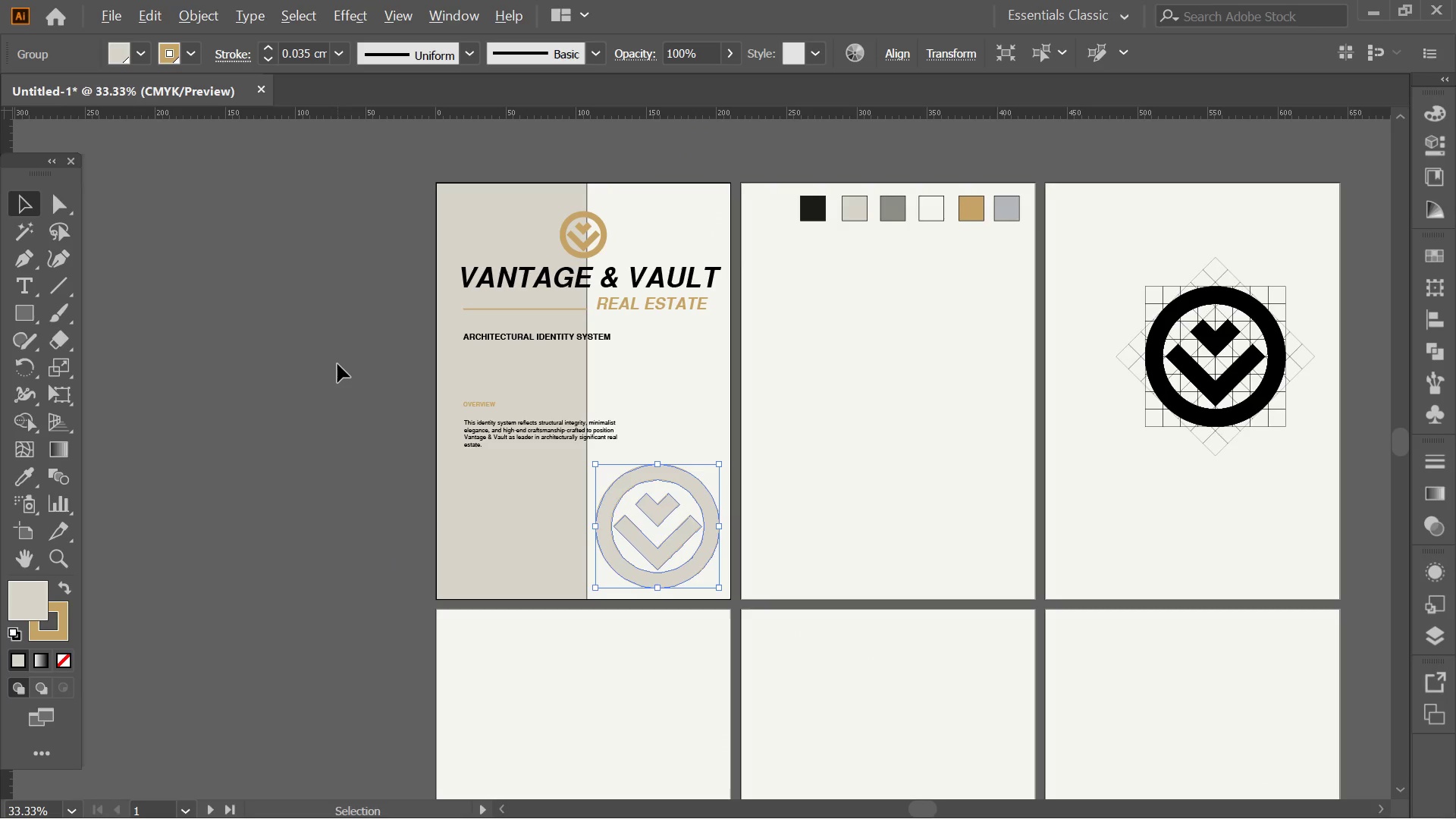 
left_click([337, 364])
 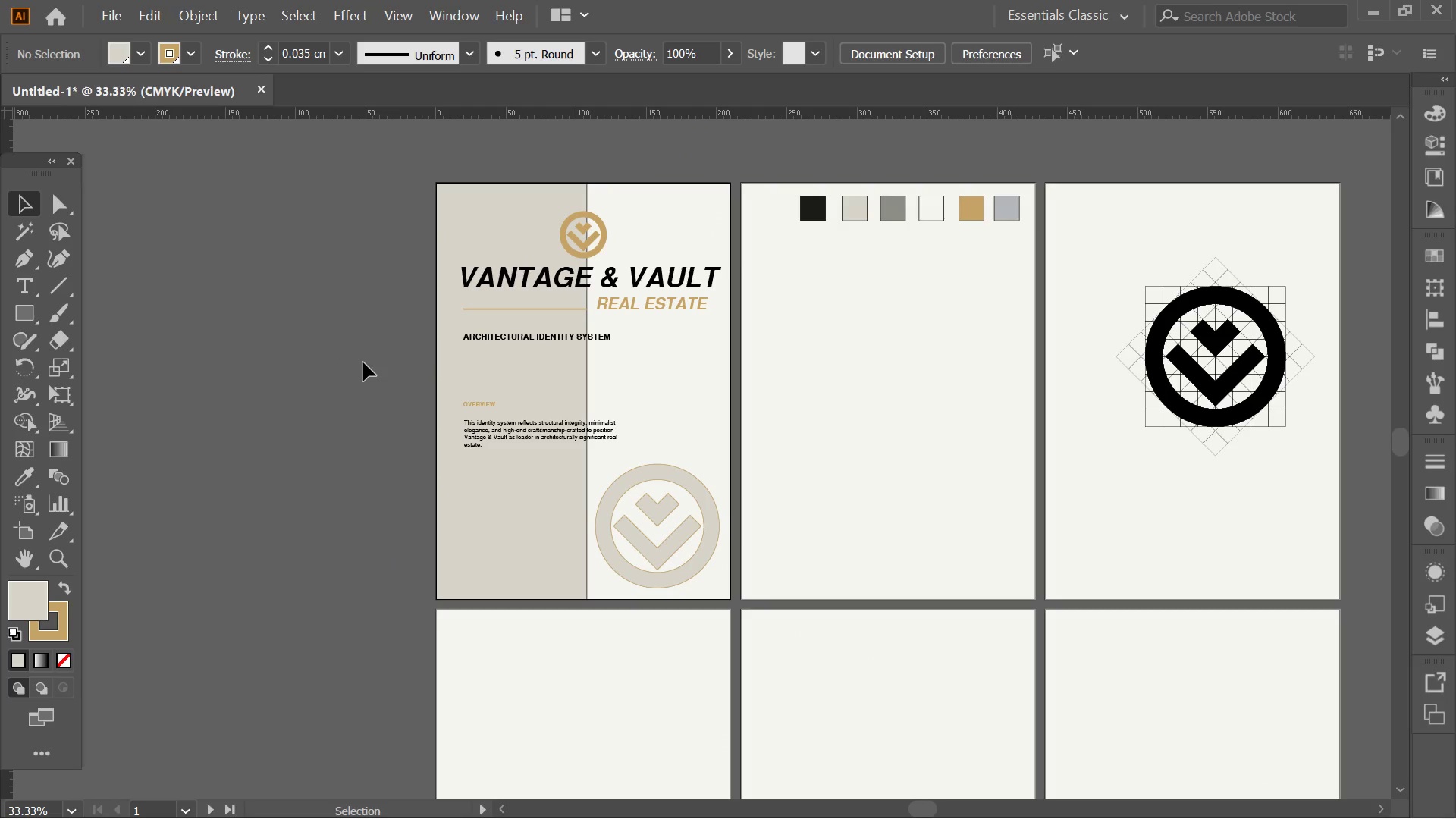 
hold_key(key=AltLeft, duration=0.44)
scroll: coordinate [435, 333], scroll_direction: up, amount: 1.0
 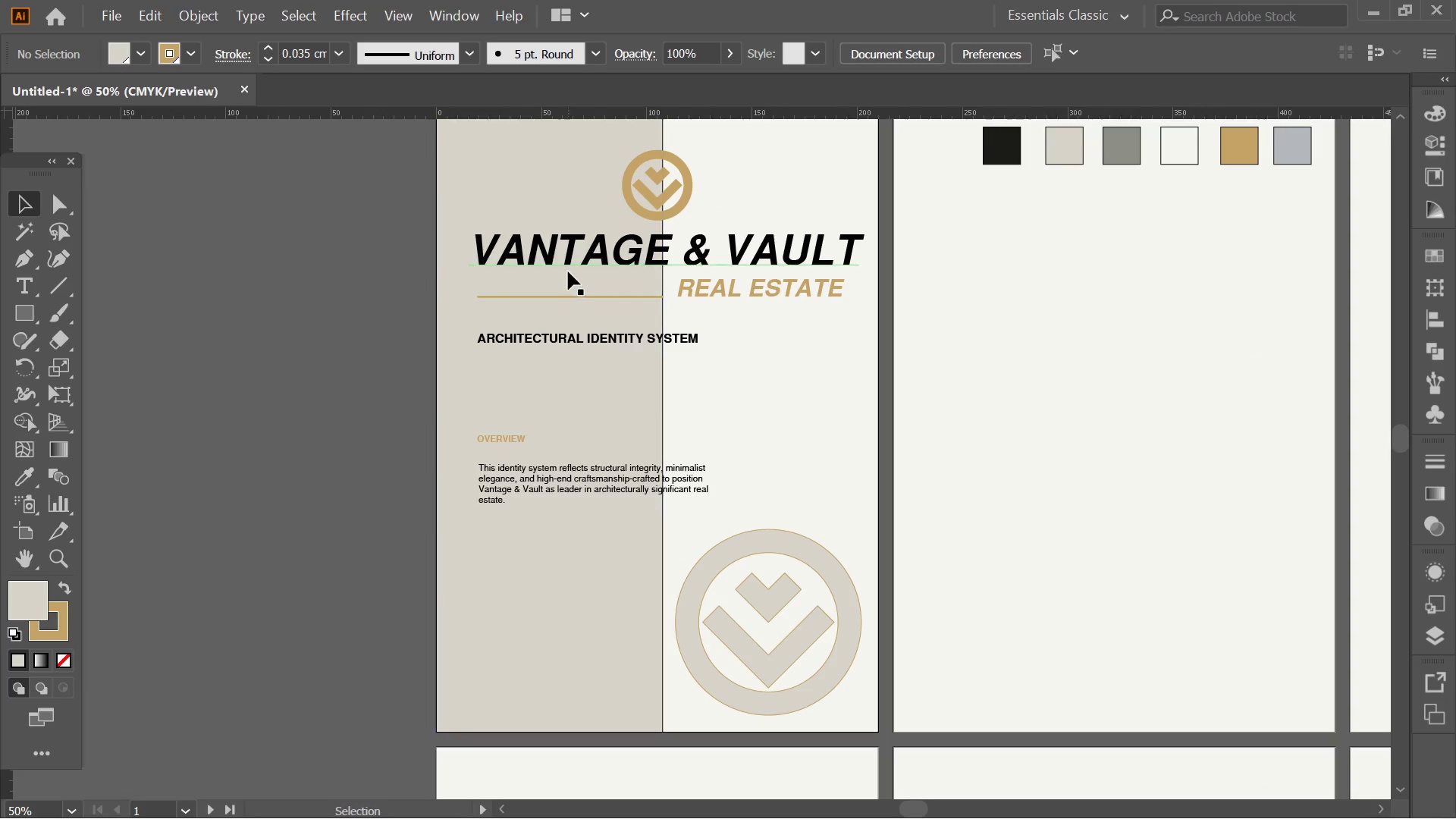 
left_click([573, 268])
 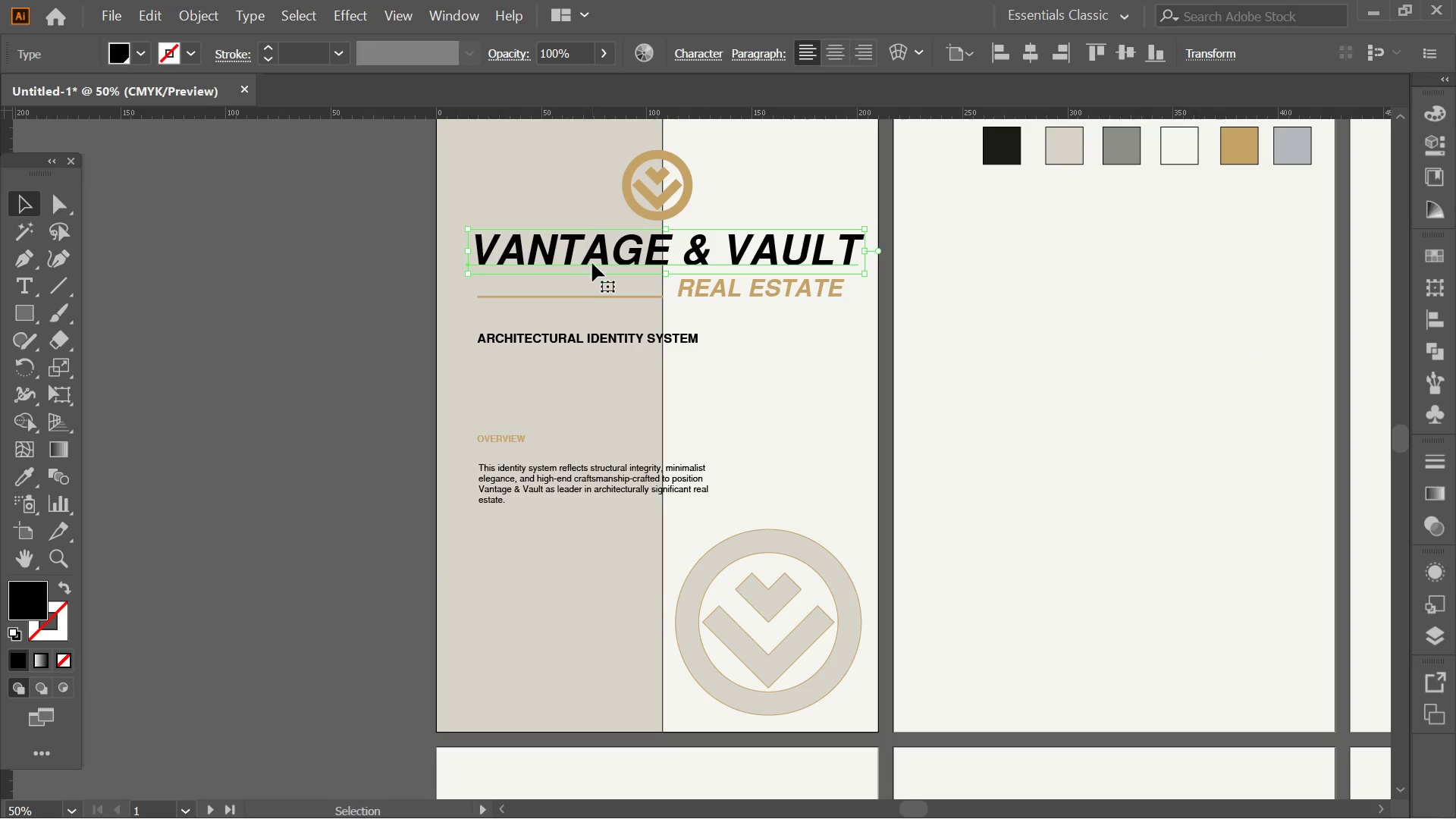 
left_click_drag(start_coordinate=[594, 263], to_coordinate=[583, 263])
 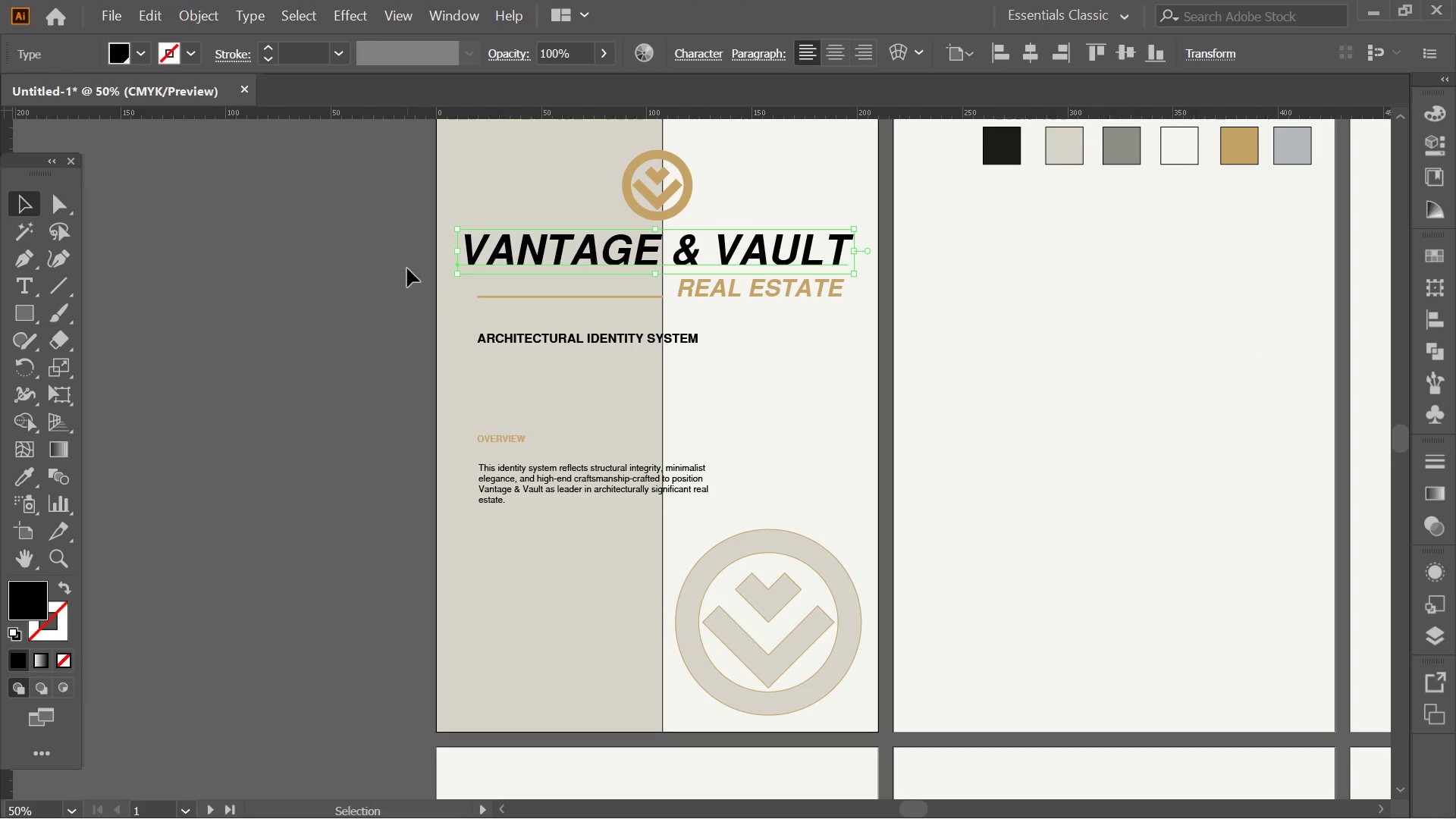 
hold_key(key=ShiftLeft, duration=1.69)
 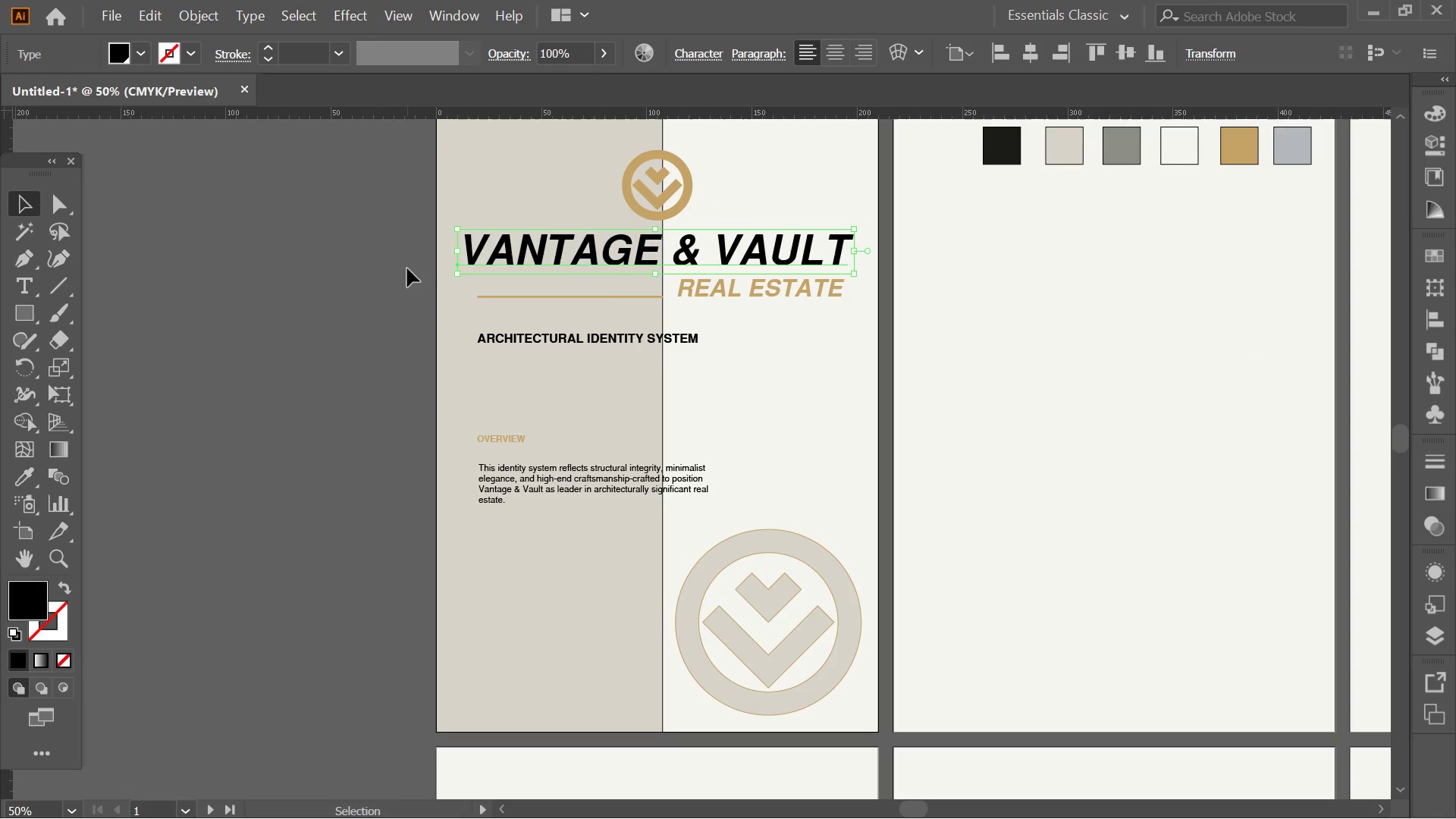 
left_click([407, 268])
 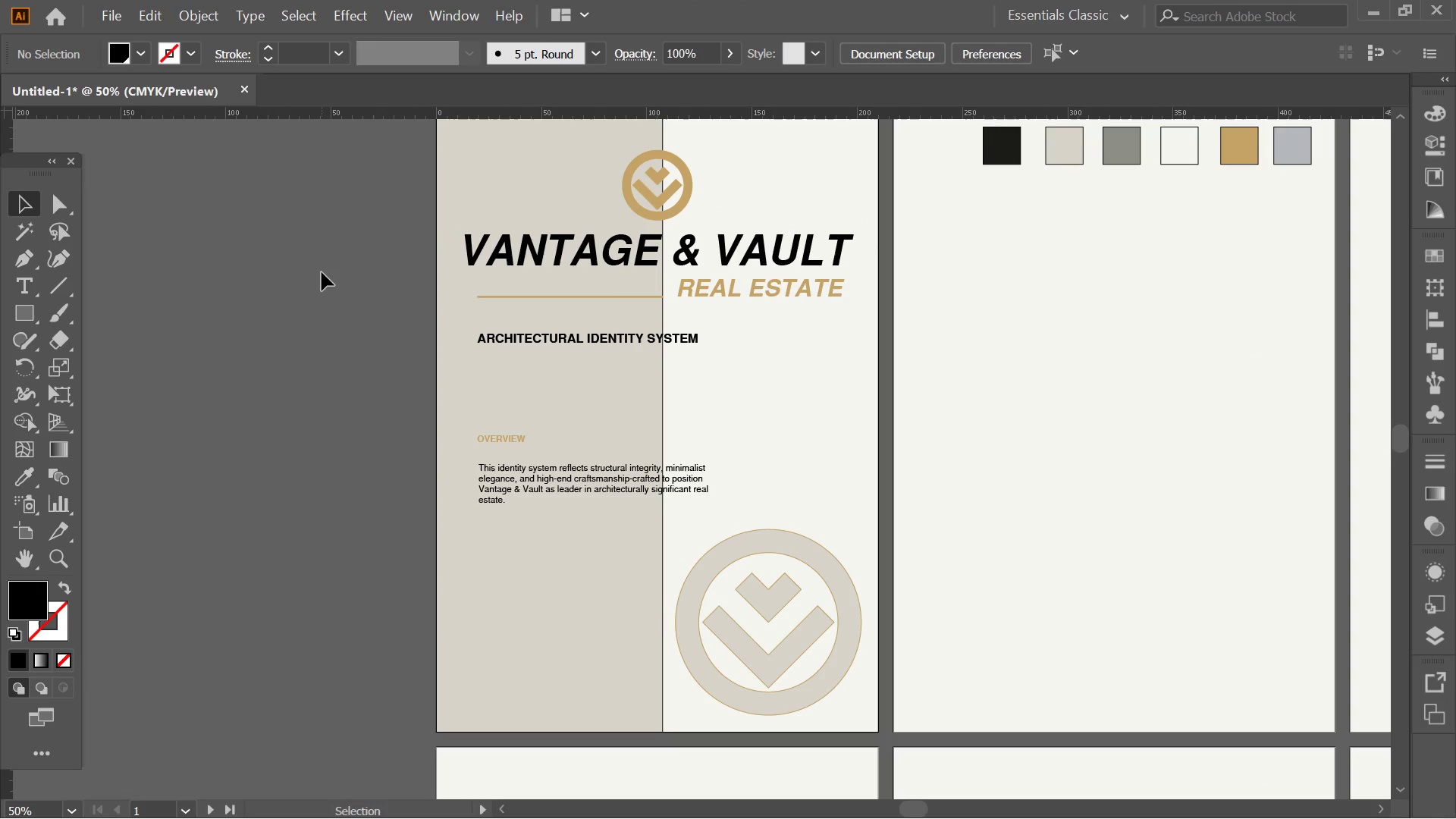 
key(Control+Z)
 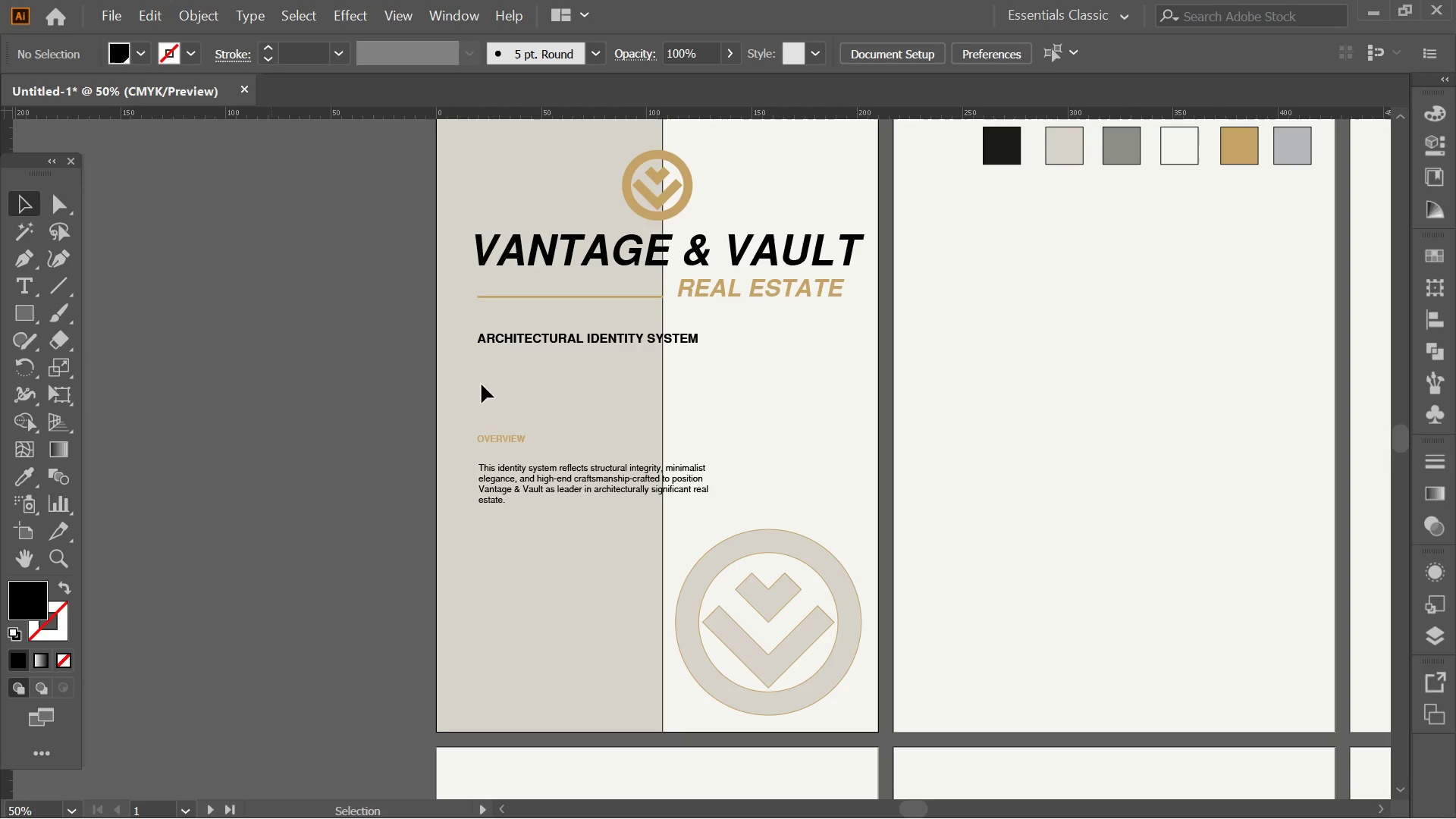 
double_click([579, 413])
 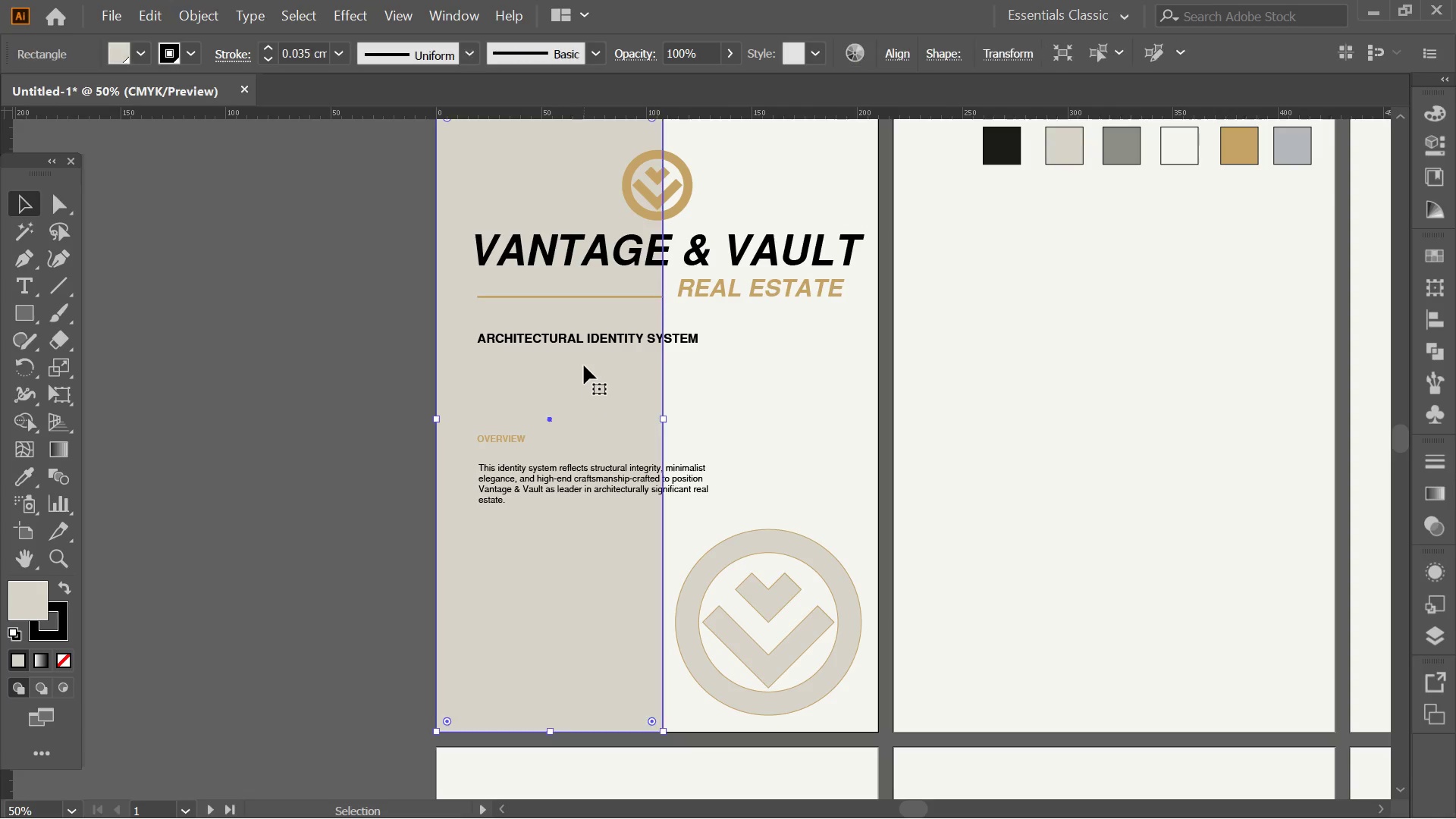 
key(Alt+AltLeft)
 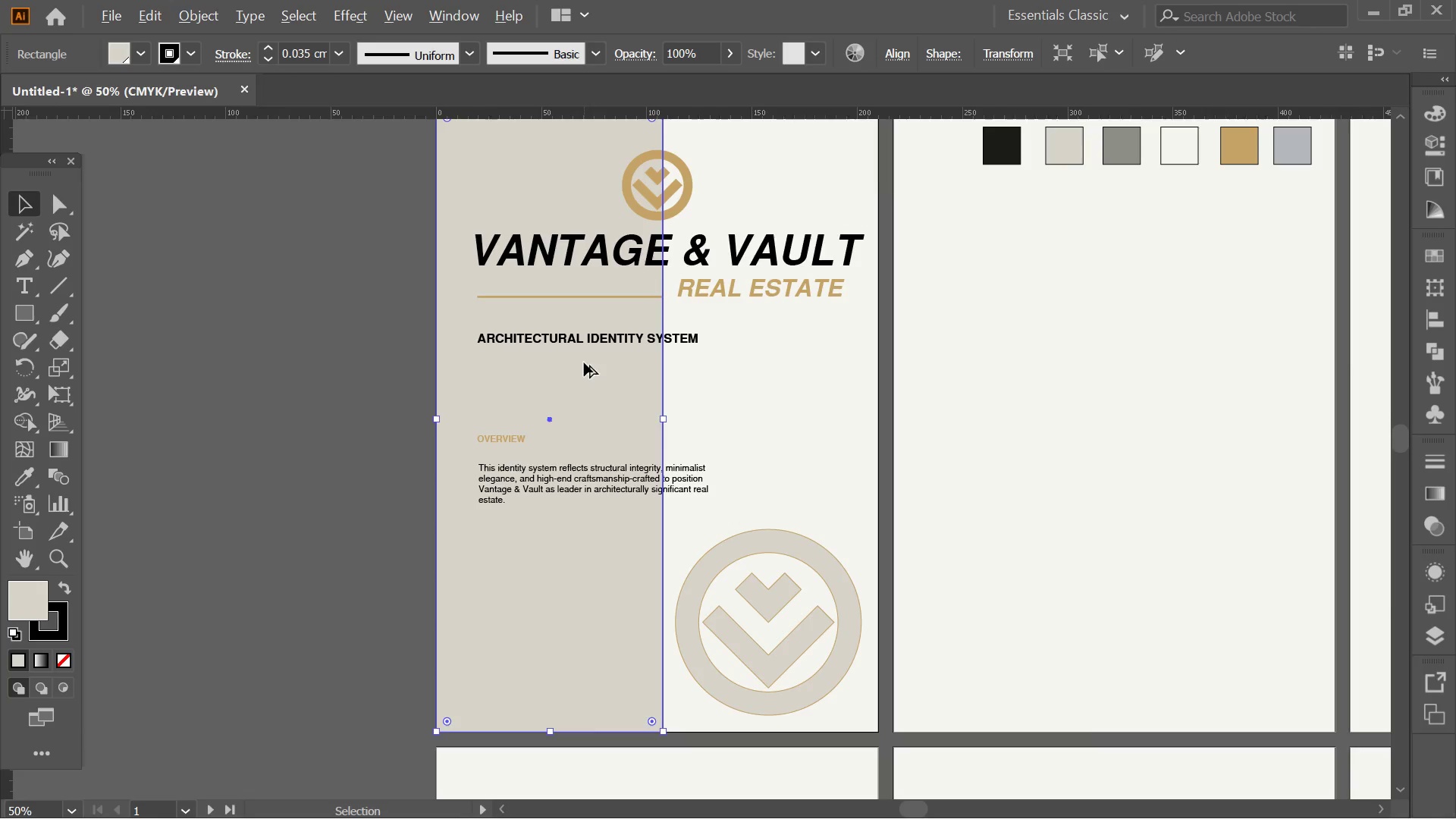 
scroll: coordinate [584, 362], scroll_direction: down, amount: 1.0
 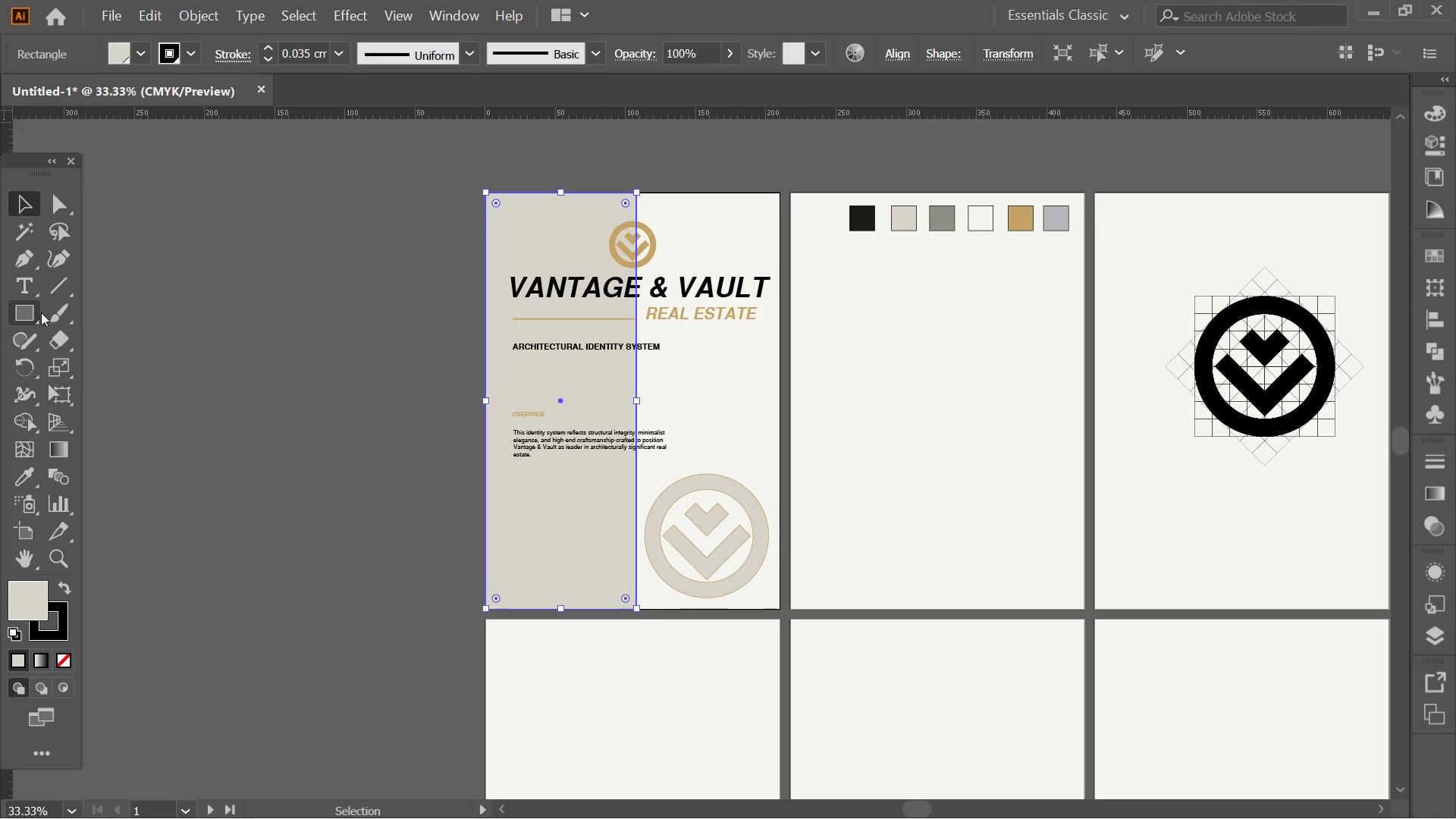 
left_click([64, 257])
 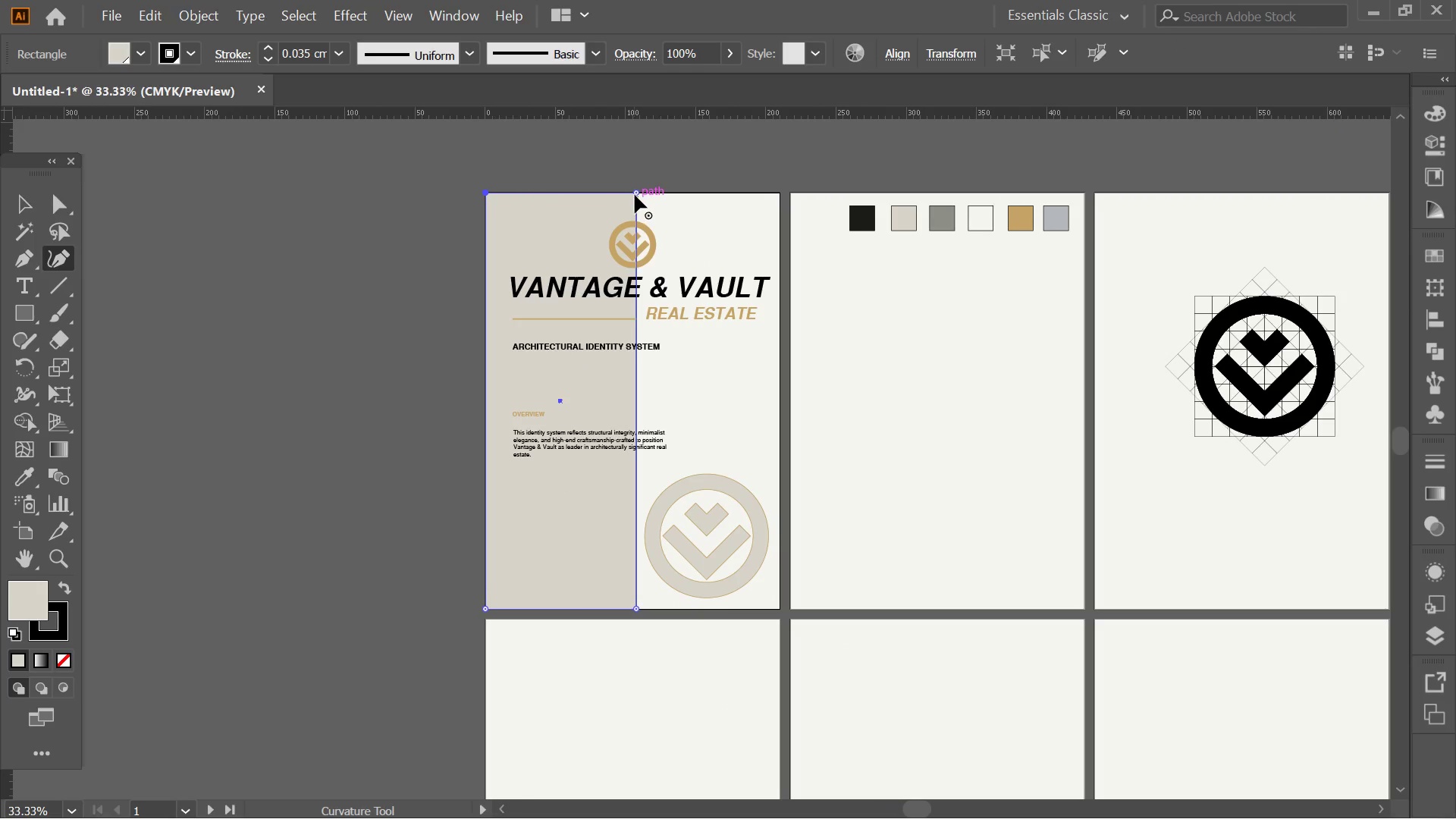 
left_click([635, 195])
 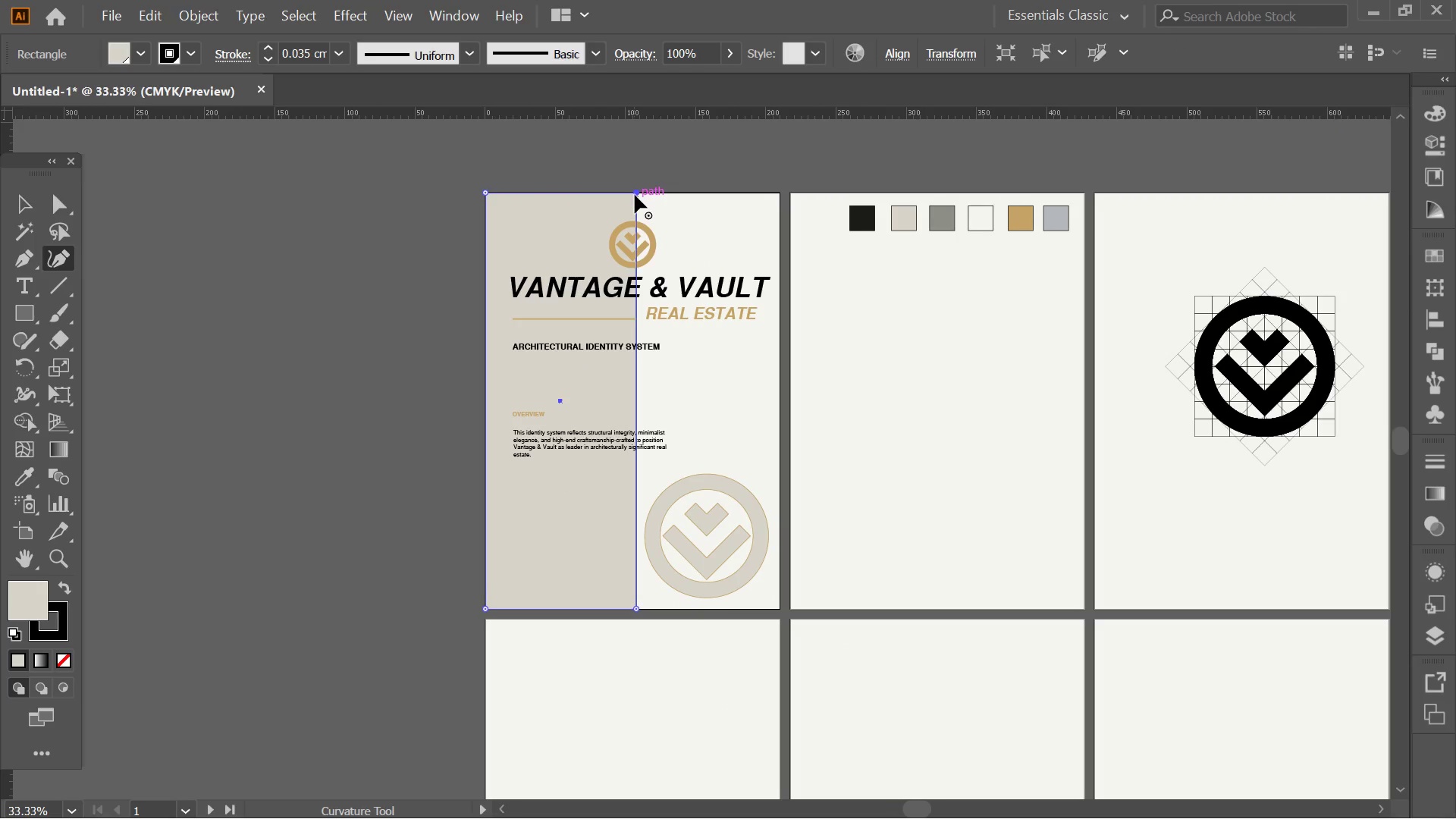 
key(Delete)
 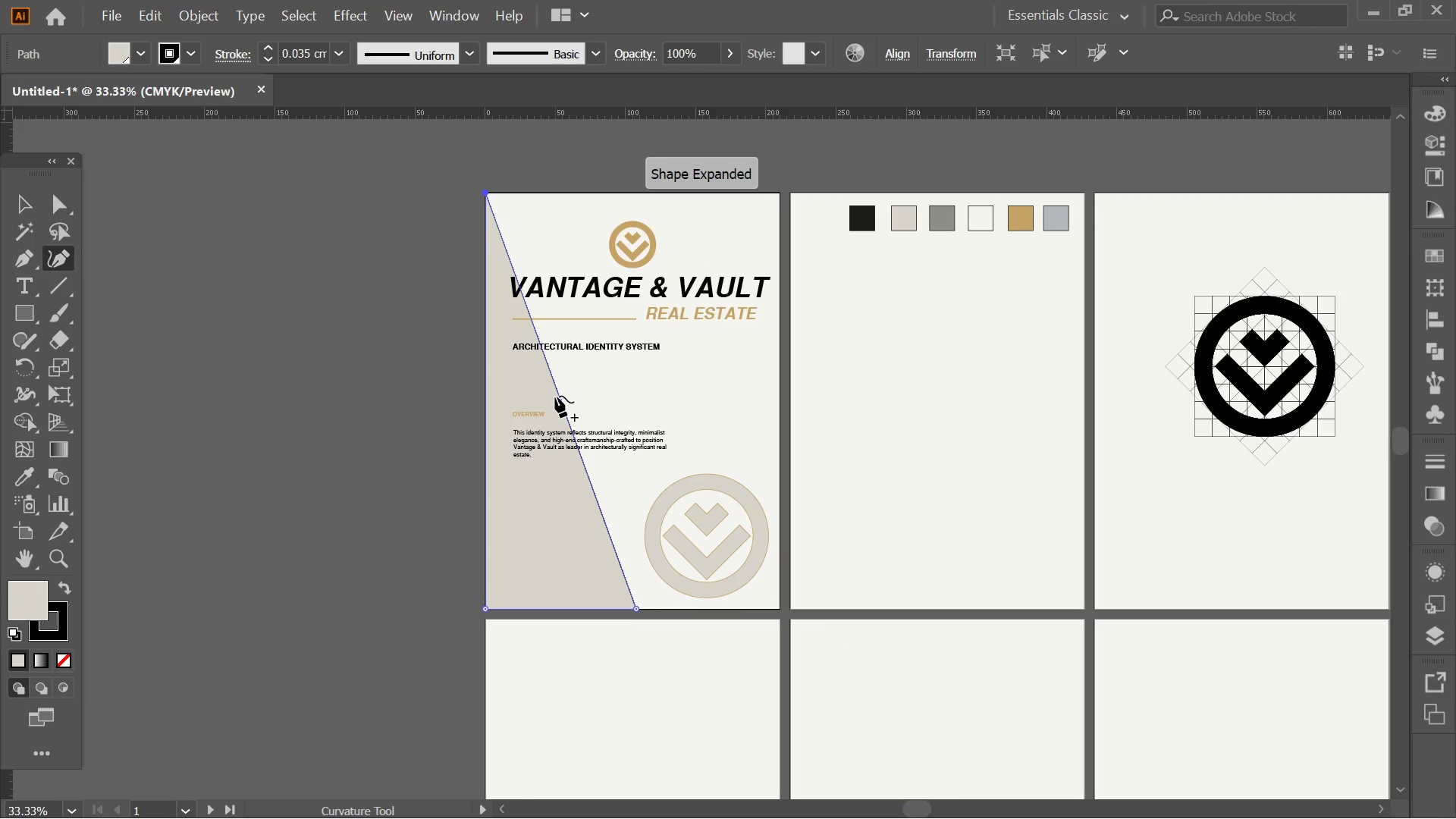 
left_click_drag(start_coordinate=[557, 400], to_coordinate=[575, 508])
 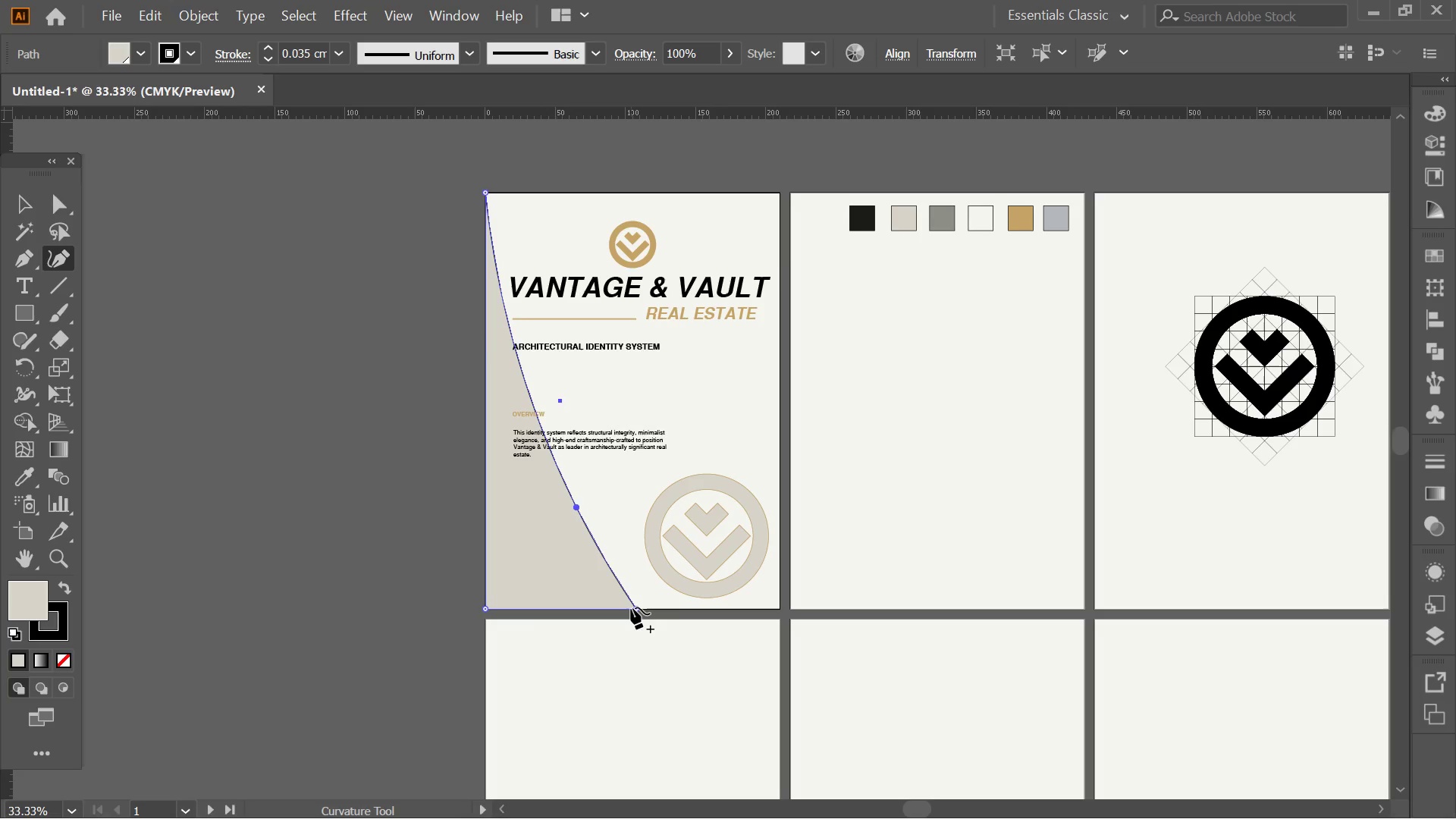 
left_click_drag(start_coordinate=[631, 607], to_coordinate=[718, 622])
 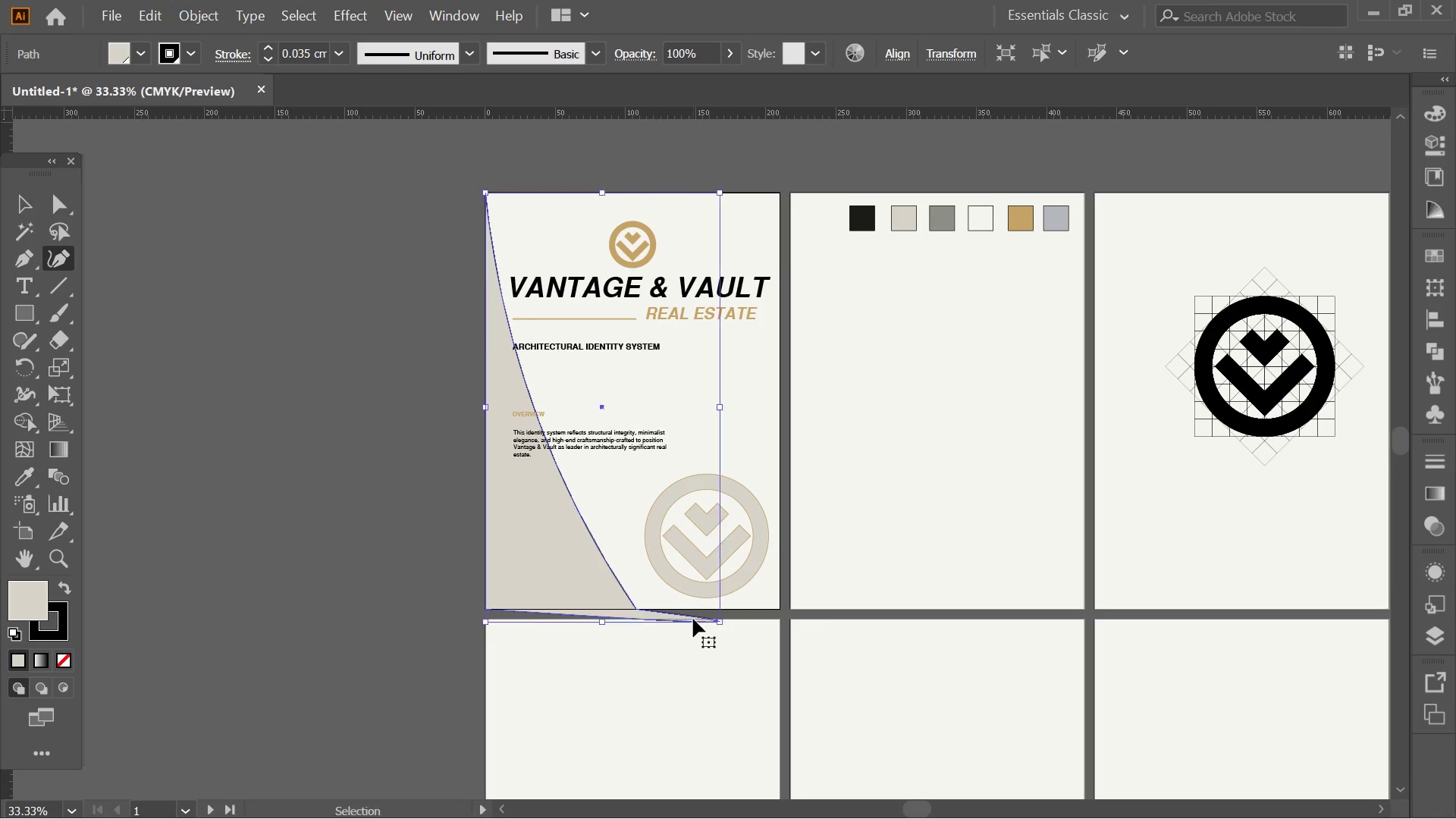 
hold_key(key=ShiftLeft, duration=0.33)
 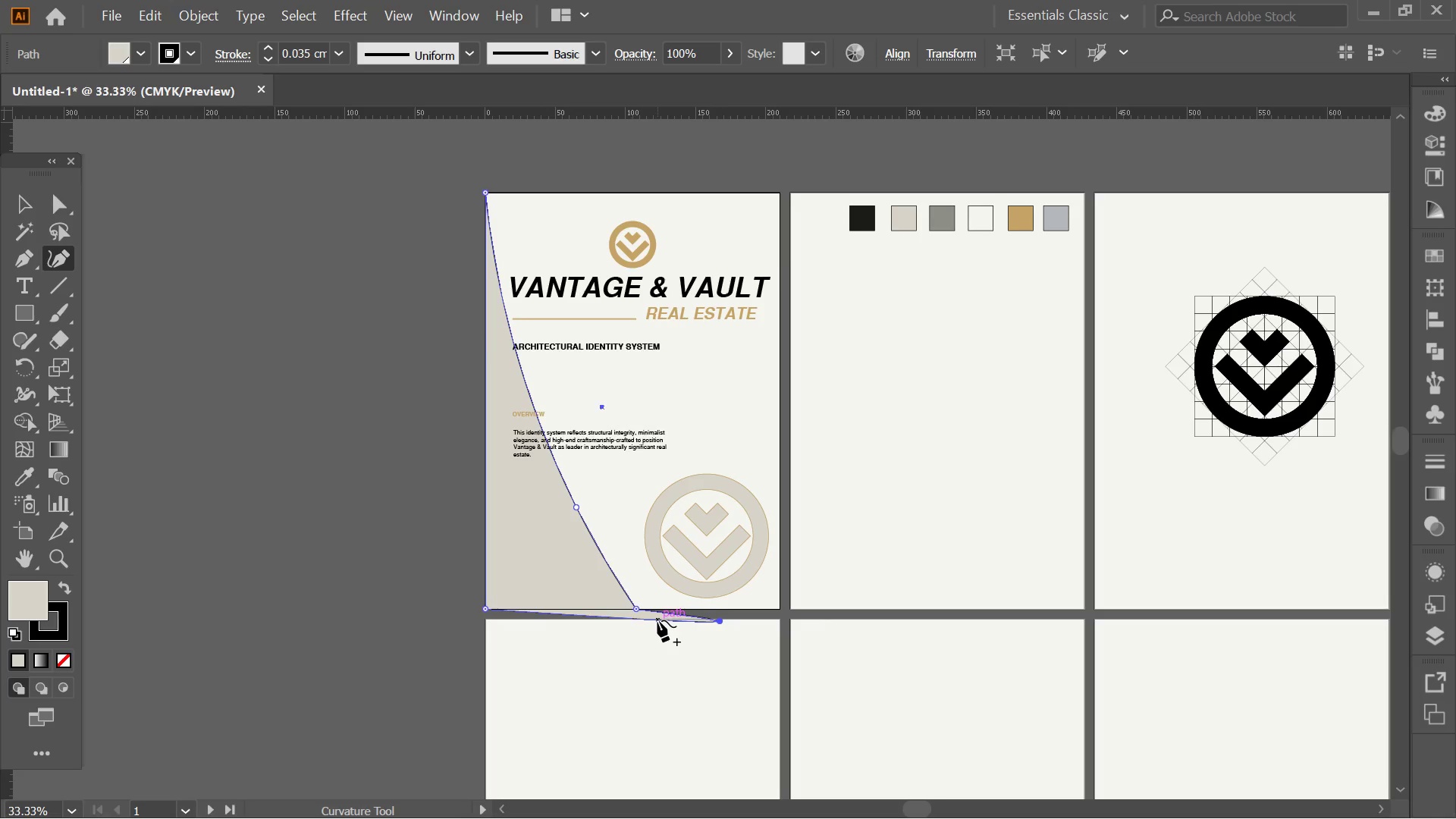 
key(Control+ControlLeft)
 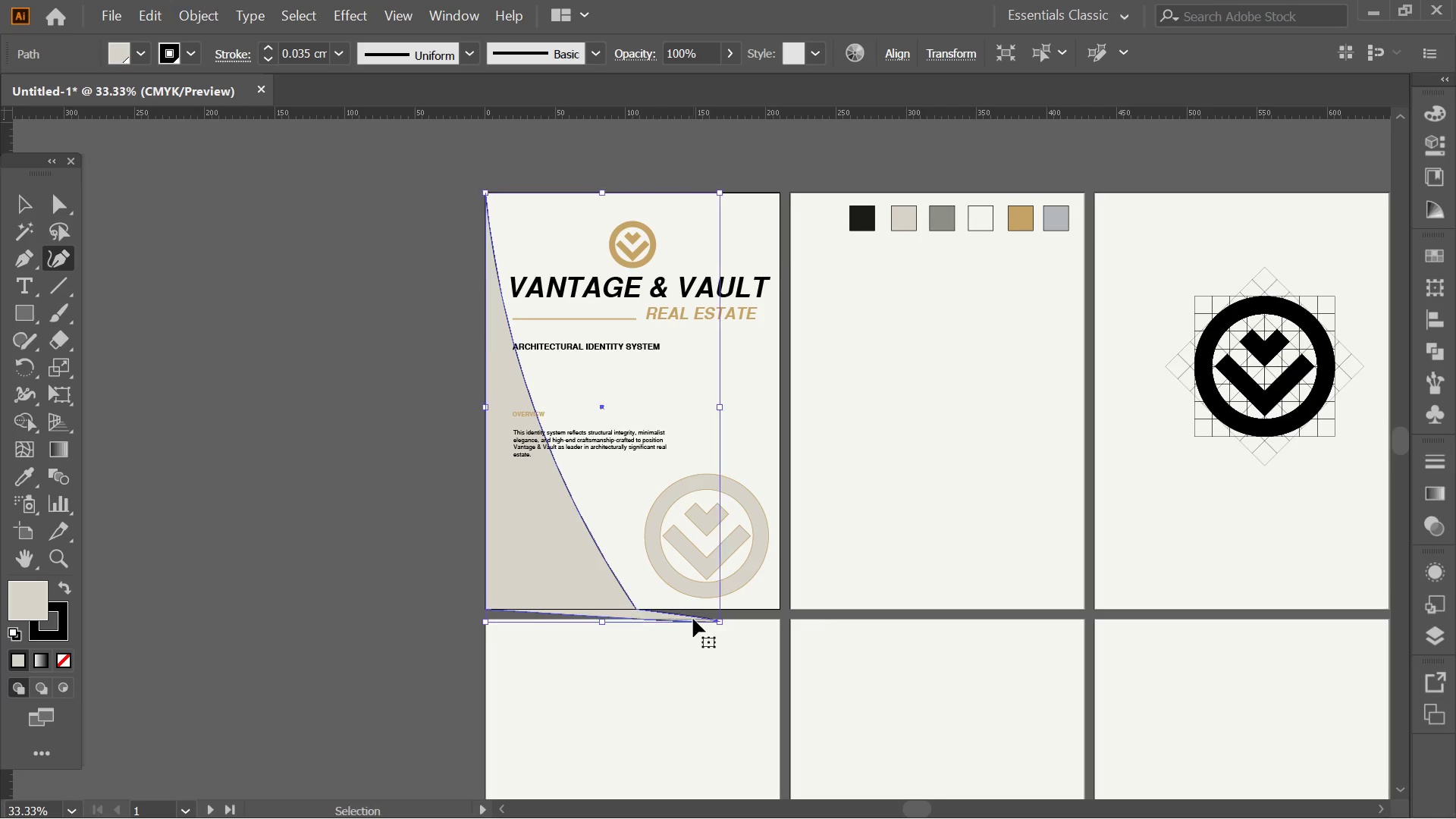 
key(Control+Z)
 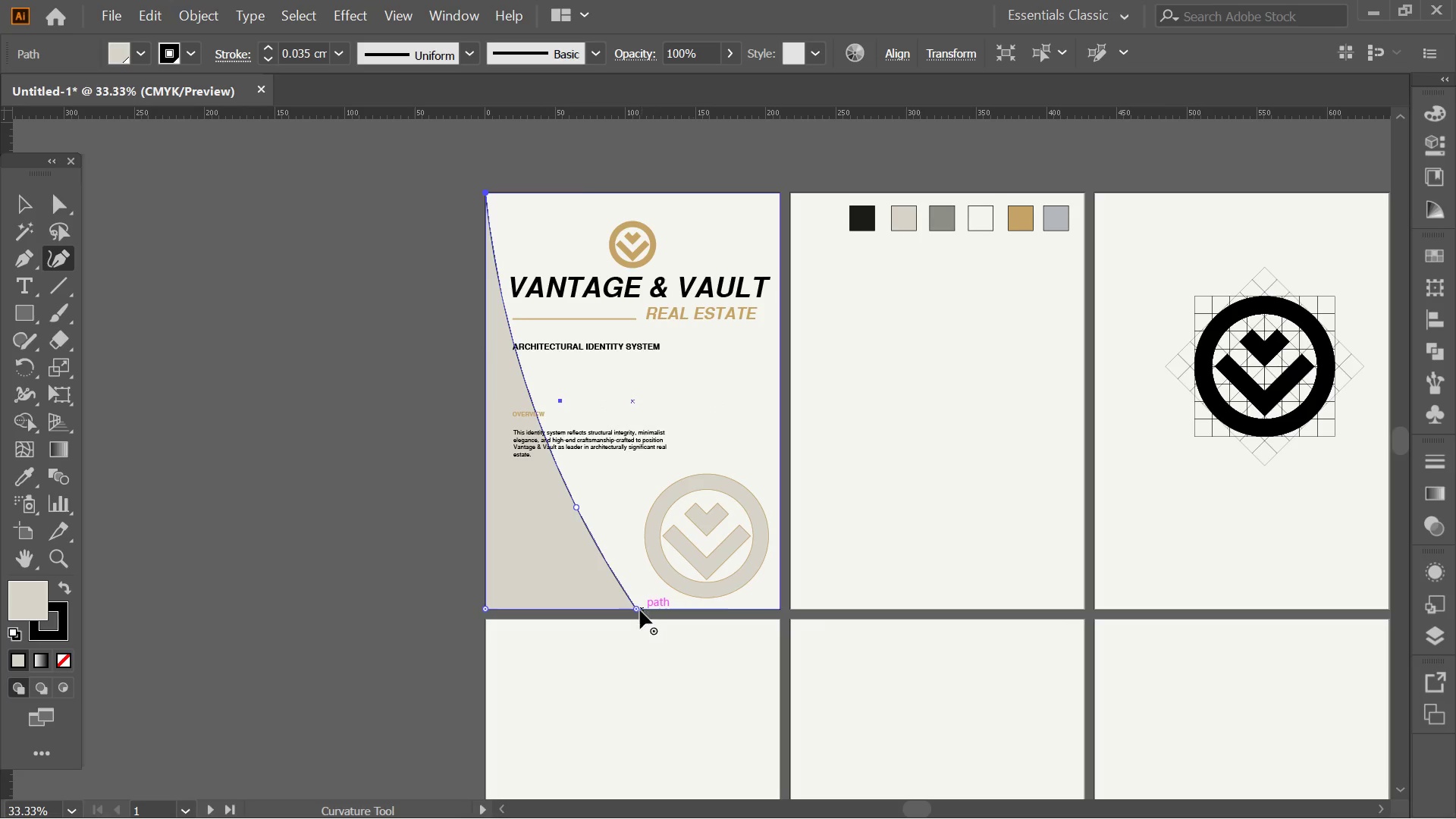 
left_click_drag(start_coordinate=[640, 610], to_coordinate=[774, 603])
 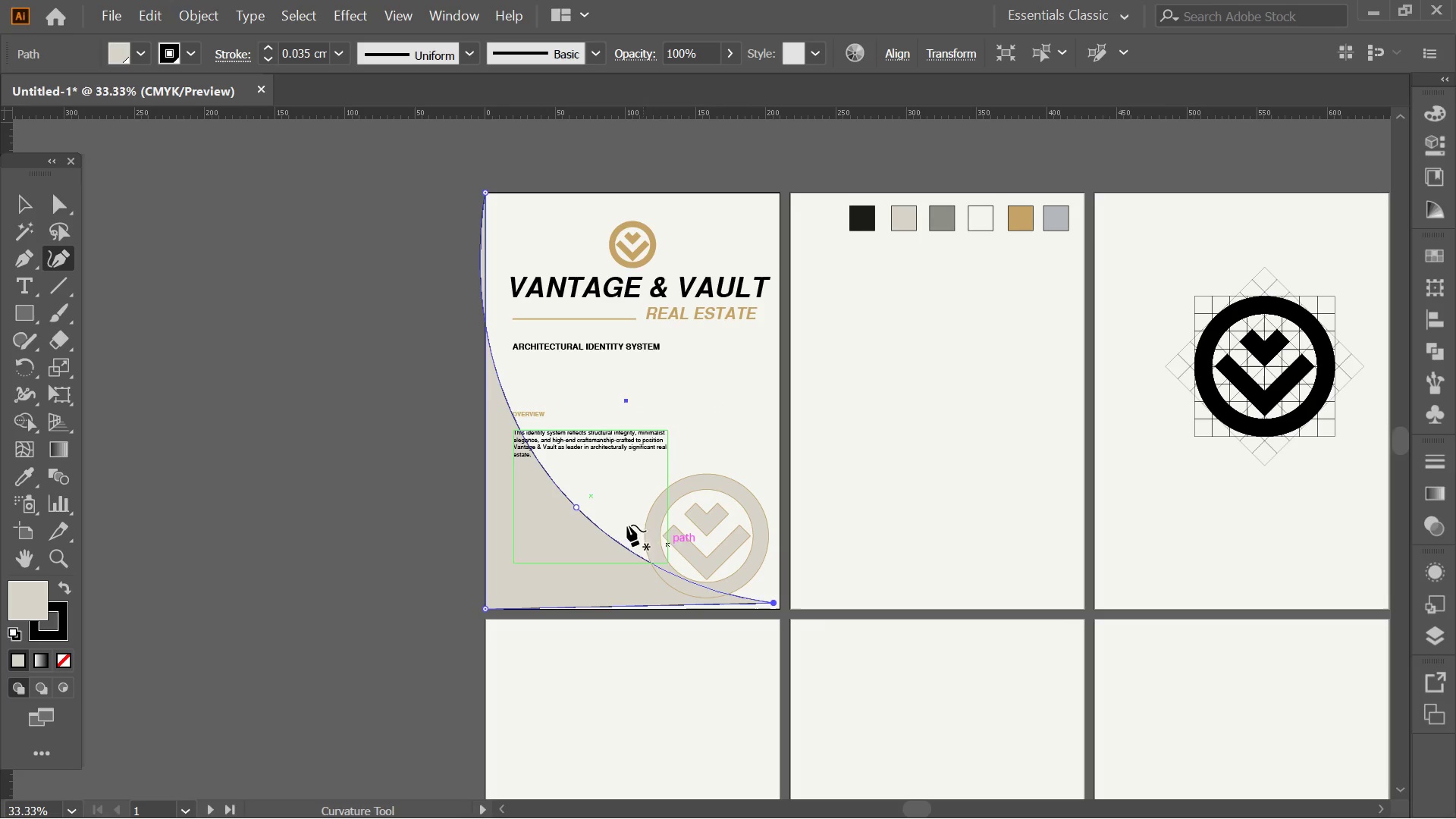 
hold_key(key=ShiftLeft, duration=2.06)
 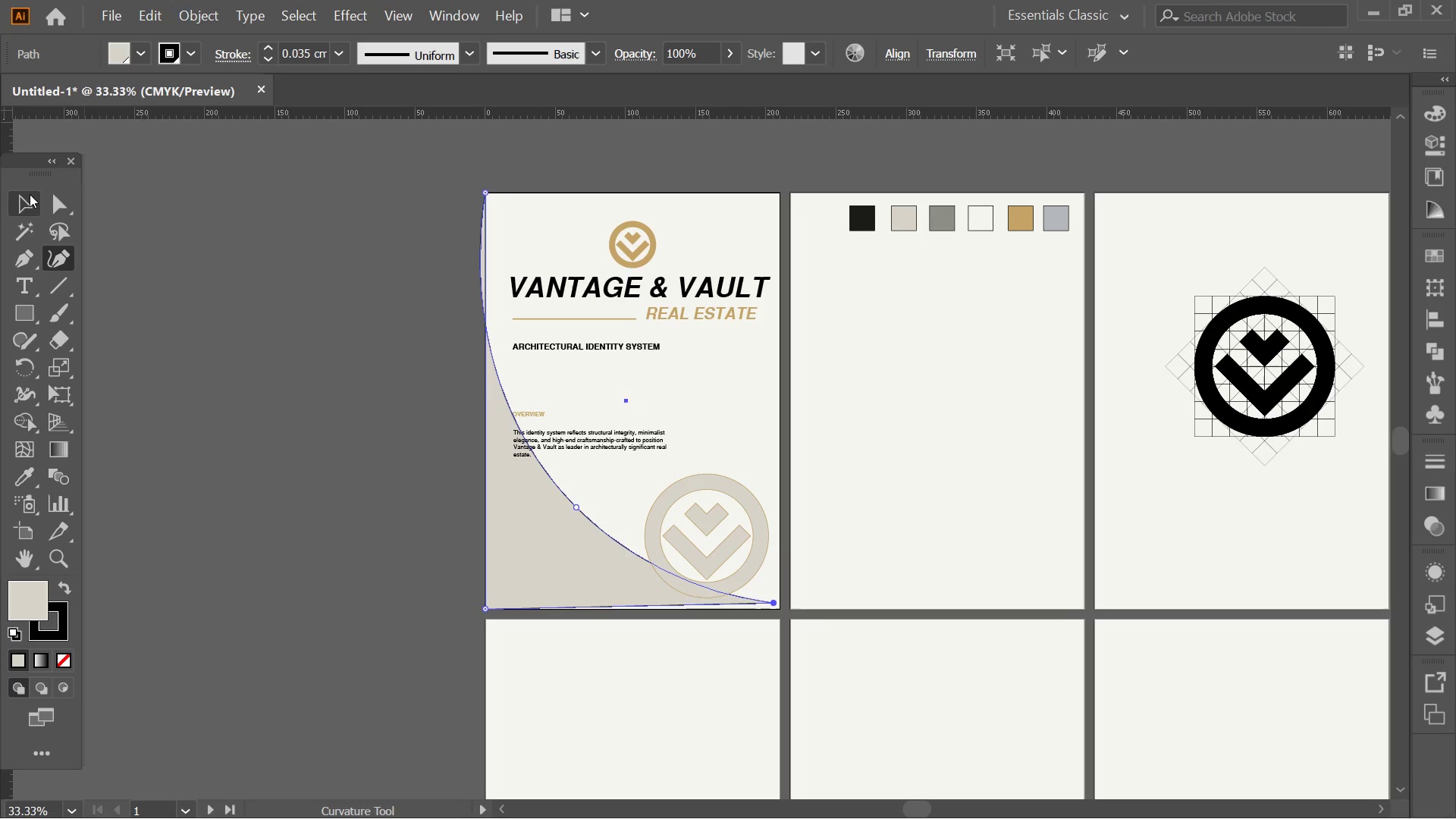 
left_click([30, 206])
 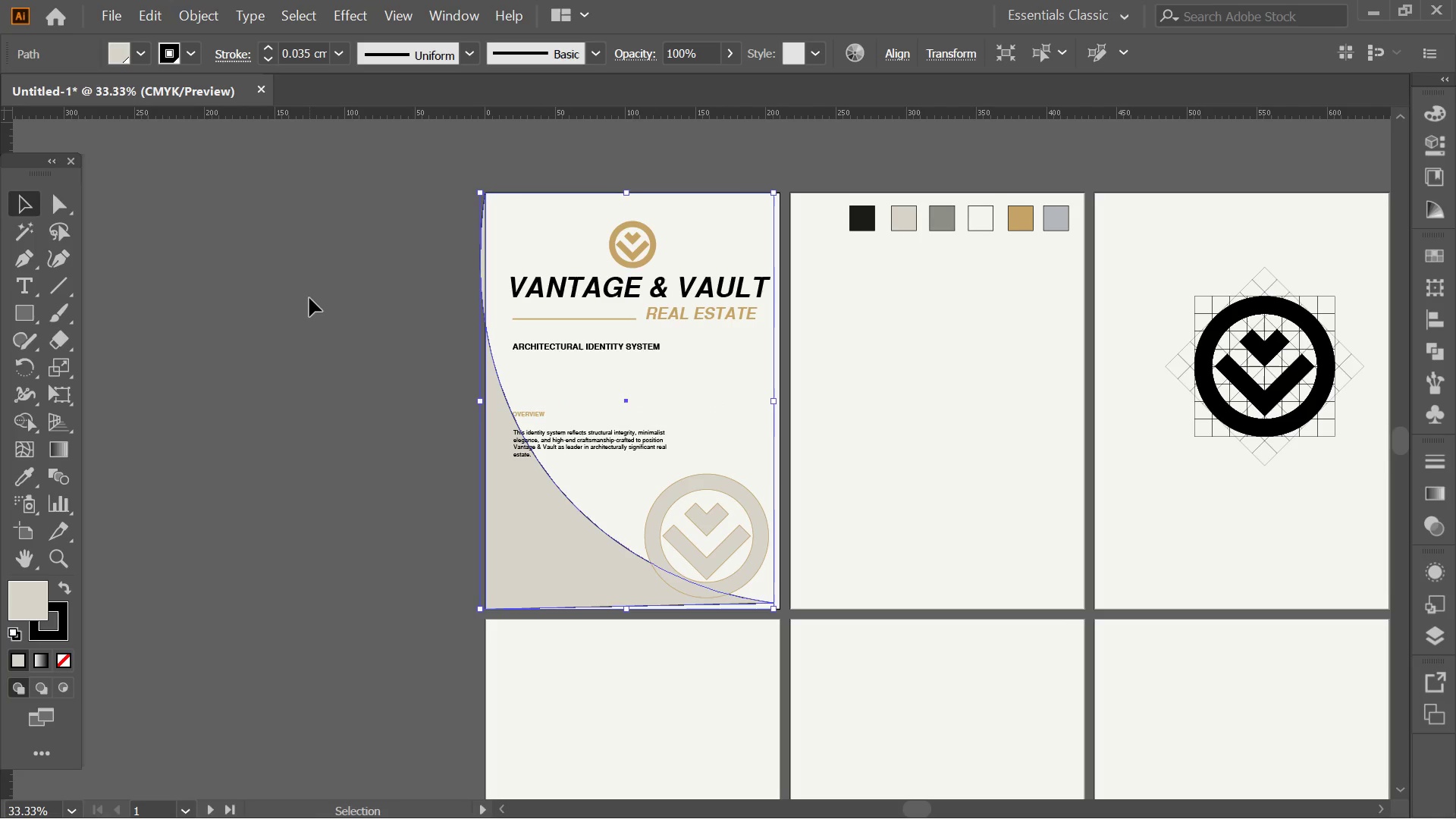 
left_click([309, 298])
 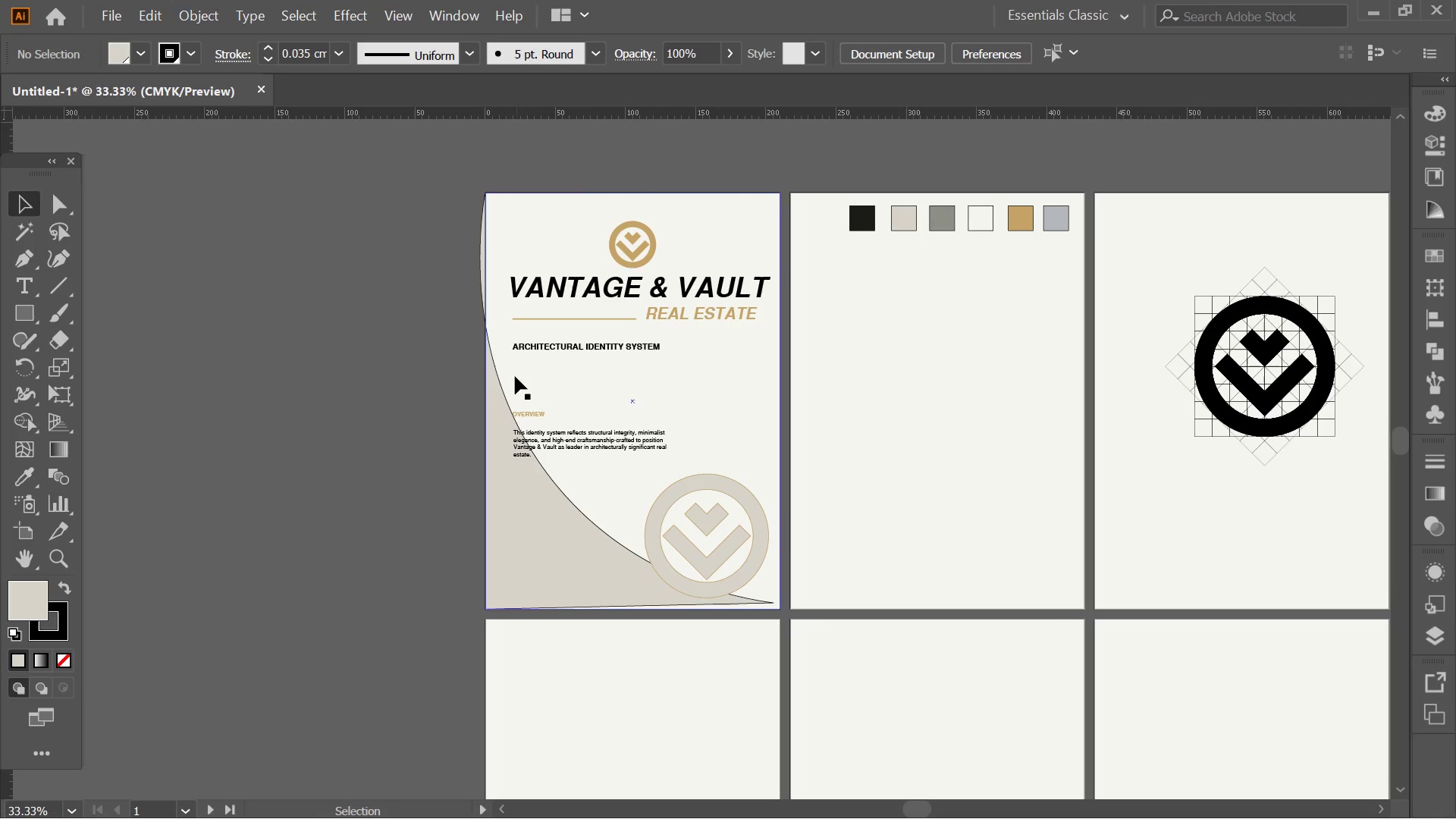 
left_click([500, 376])
 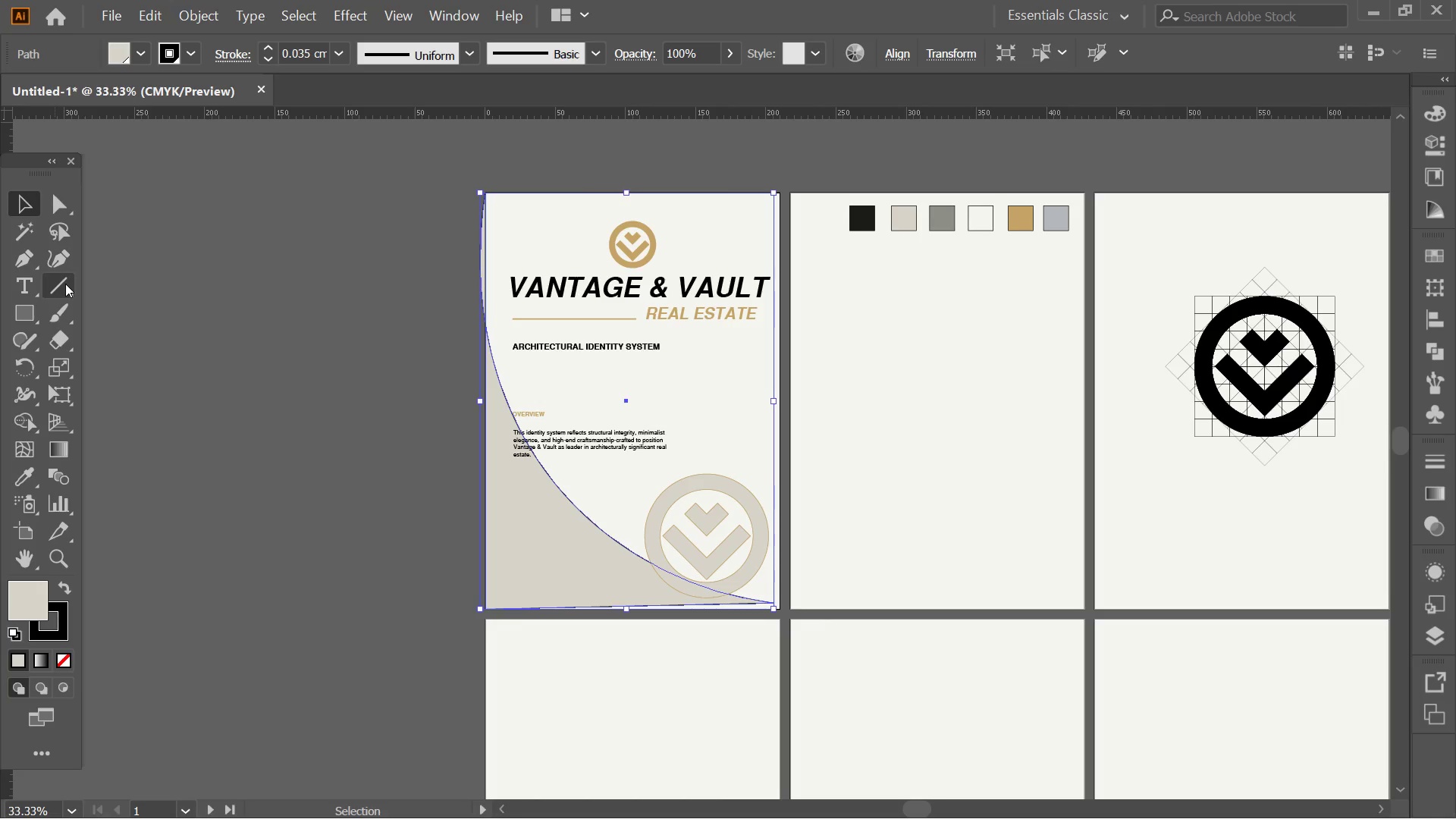 
left_click([66, 265])
 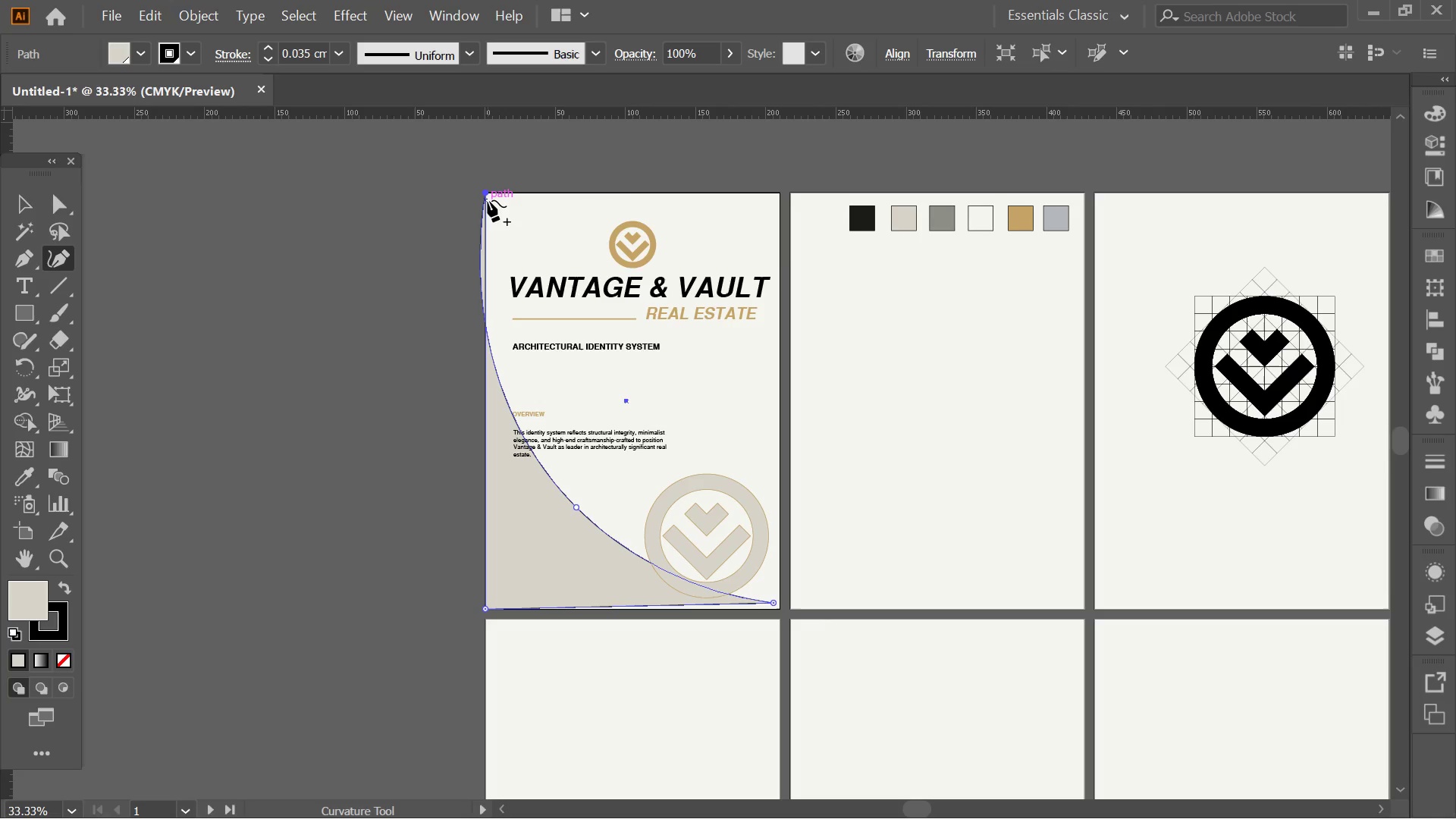 
left_click([487, 195])
 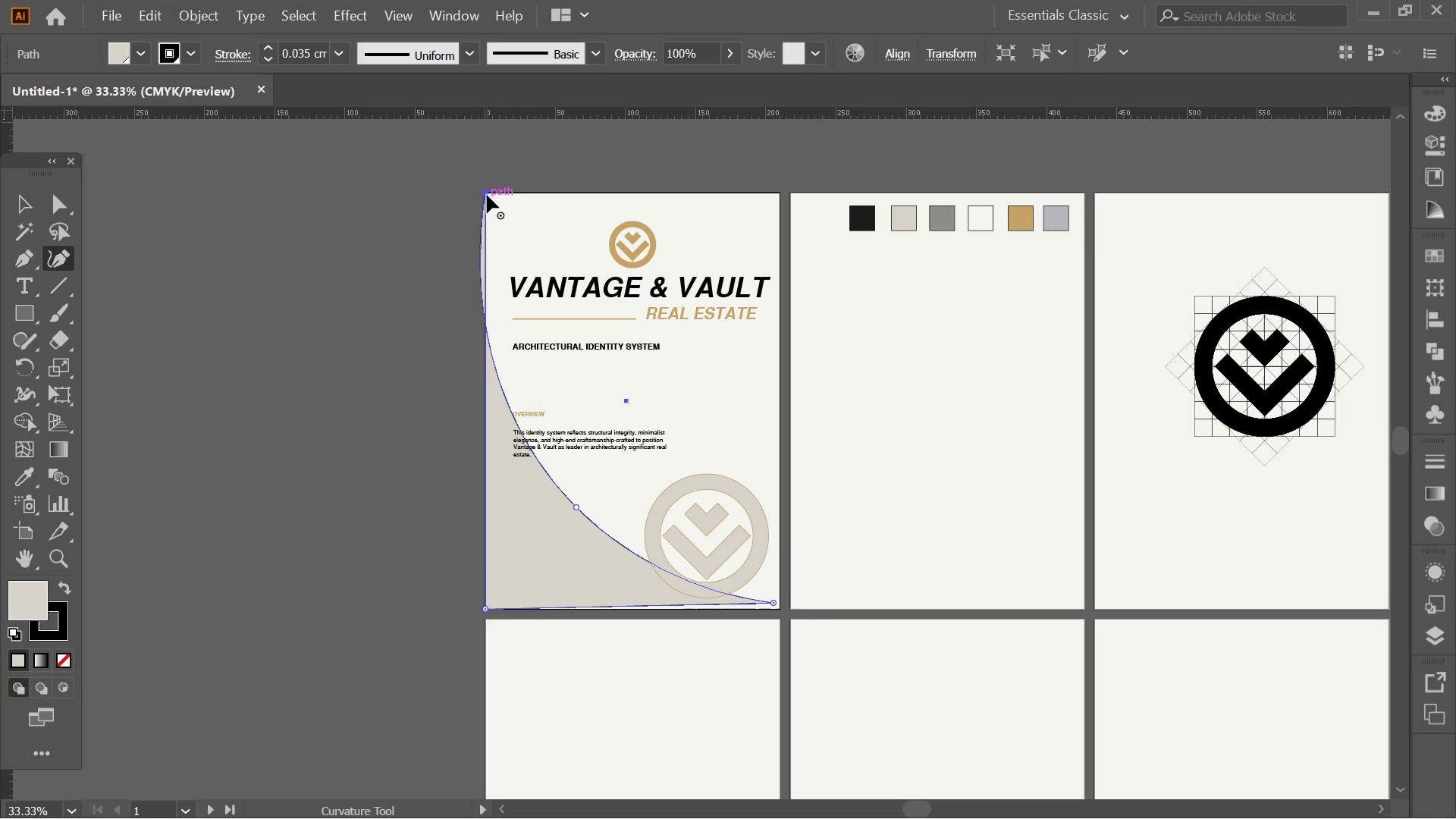 
left_click_drag(start_coordinate=[487, 195], to_coordinate=[524, 194])
 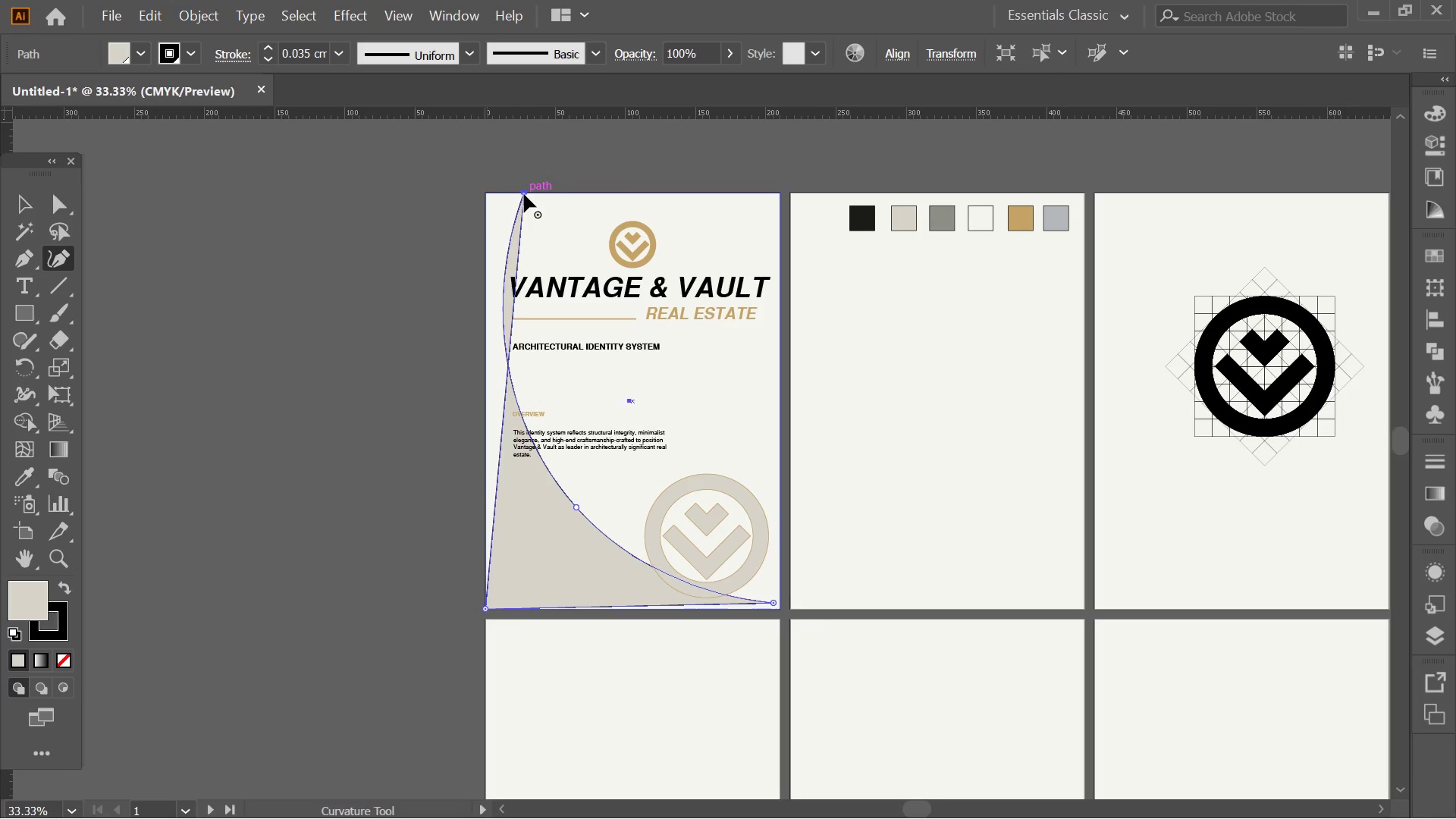 
key(Control+ControlLeft)
 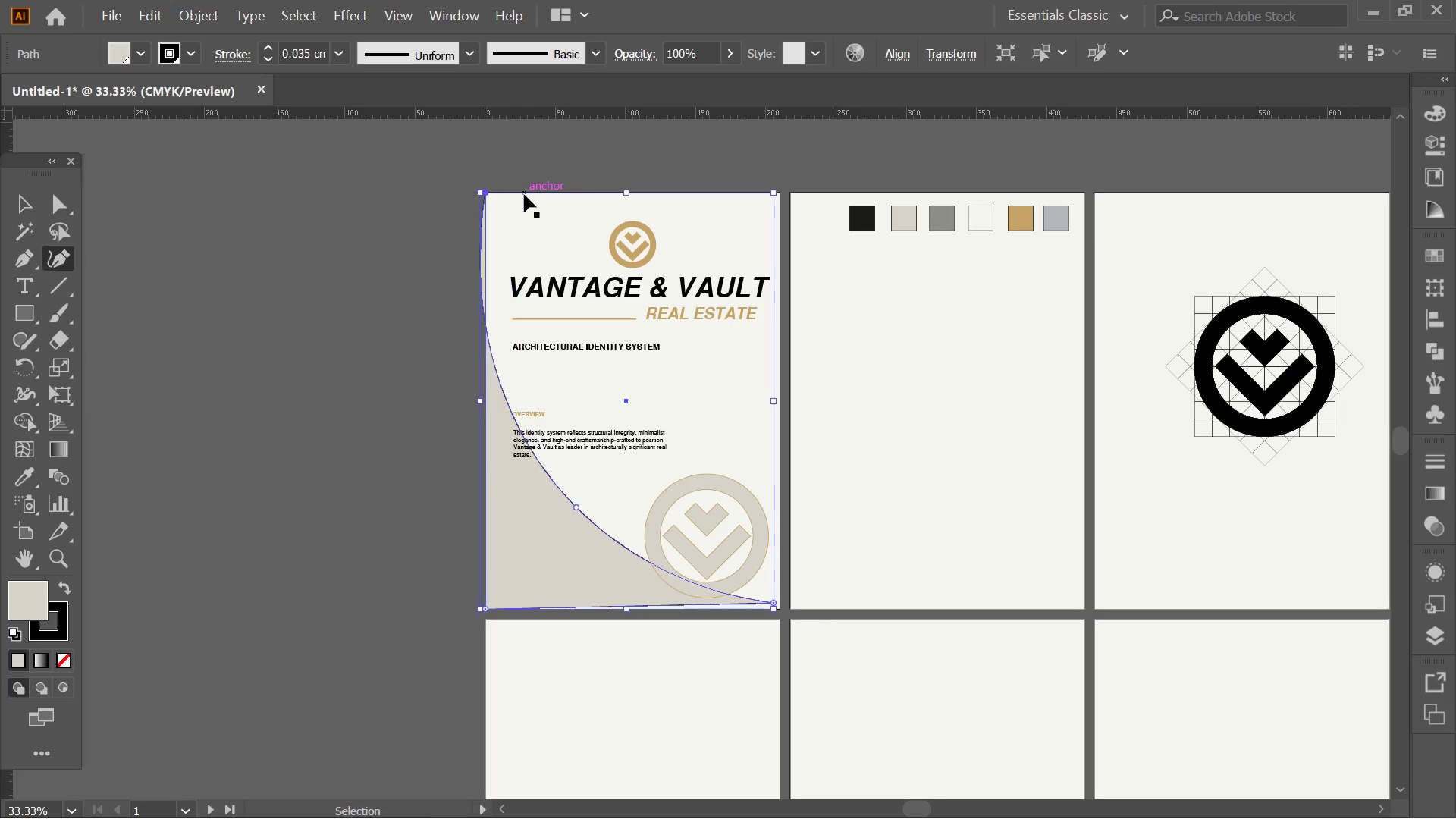 
key(Control+Z)
 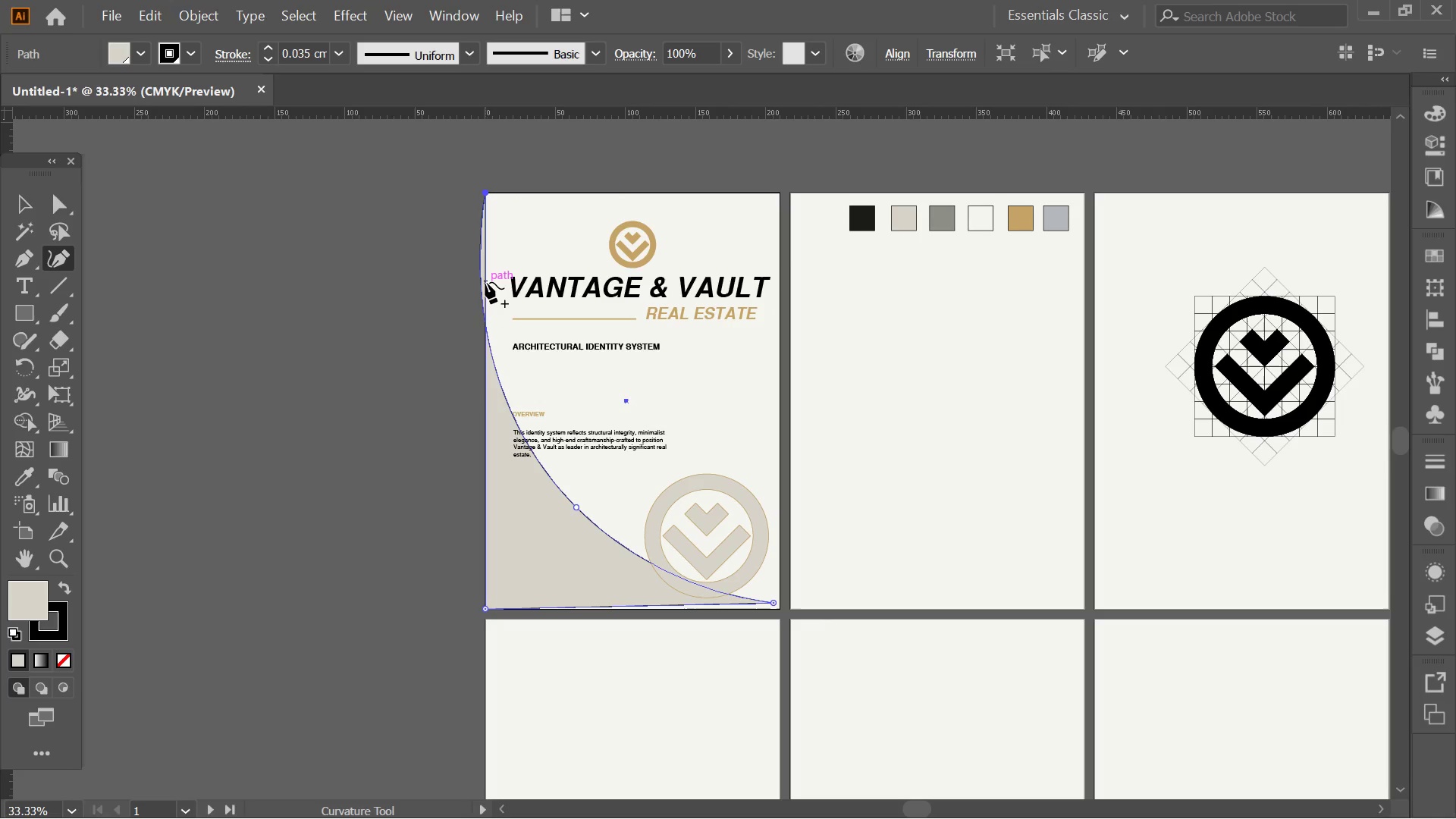 
left_click_drag(start_coordinate=[481, 282], to_coordinate=[518, 211])
 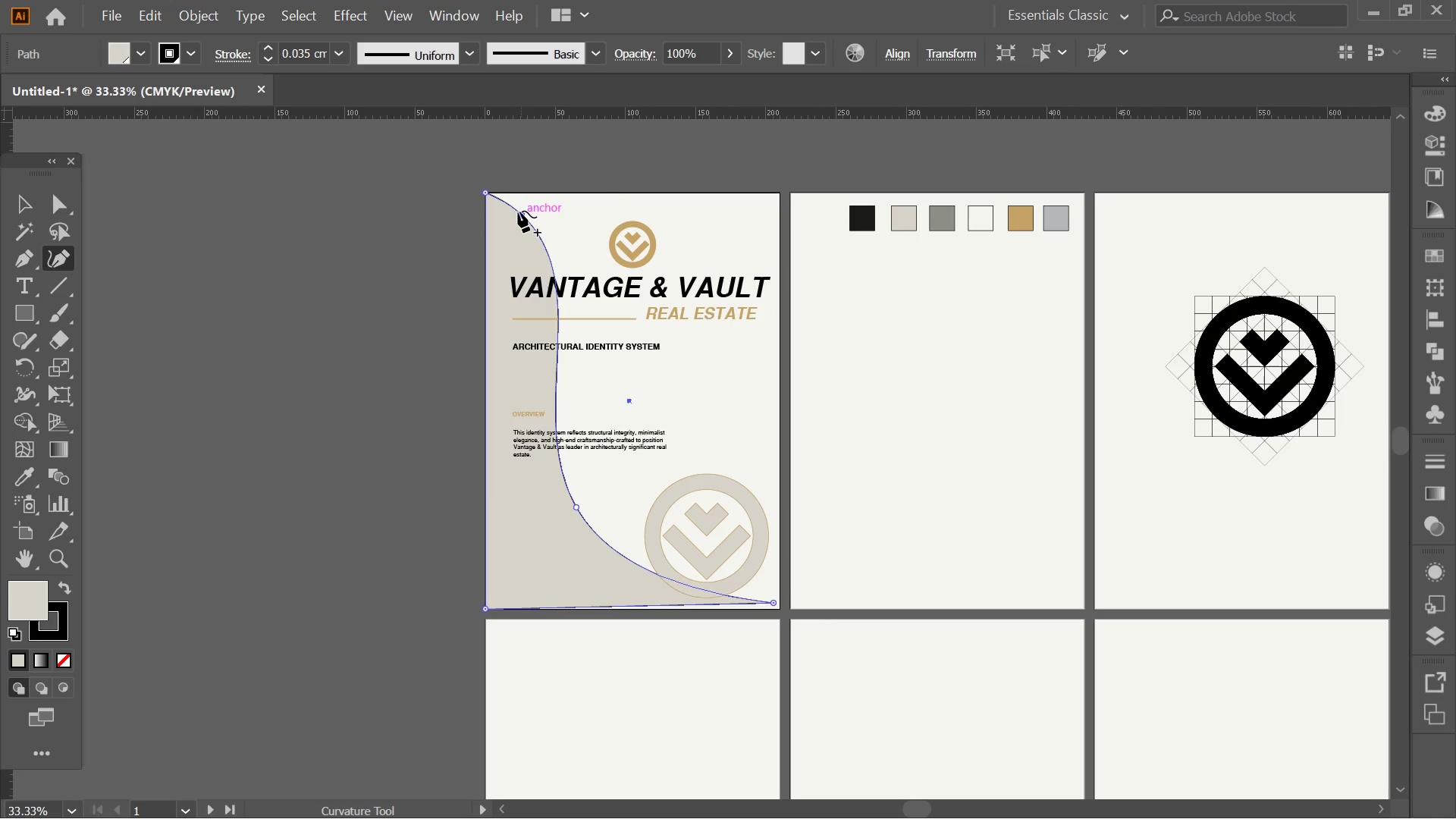 
left_click_drag(start_coordinate=[518, 211], to_coordinate=[530, 195])
 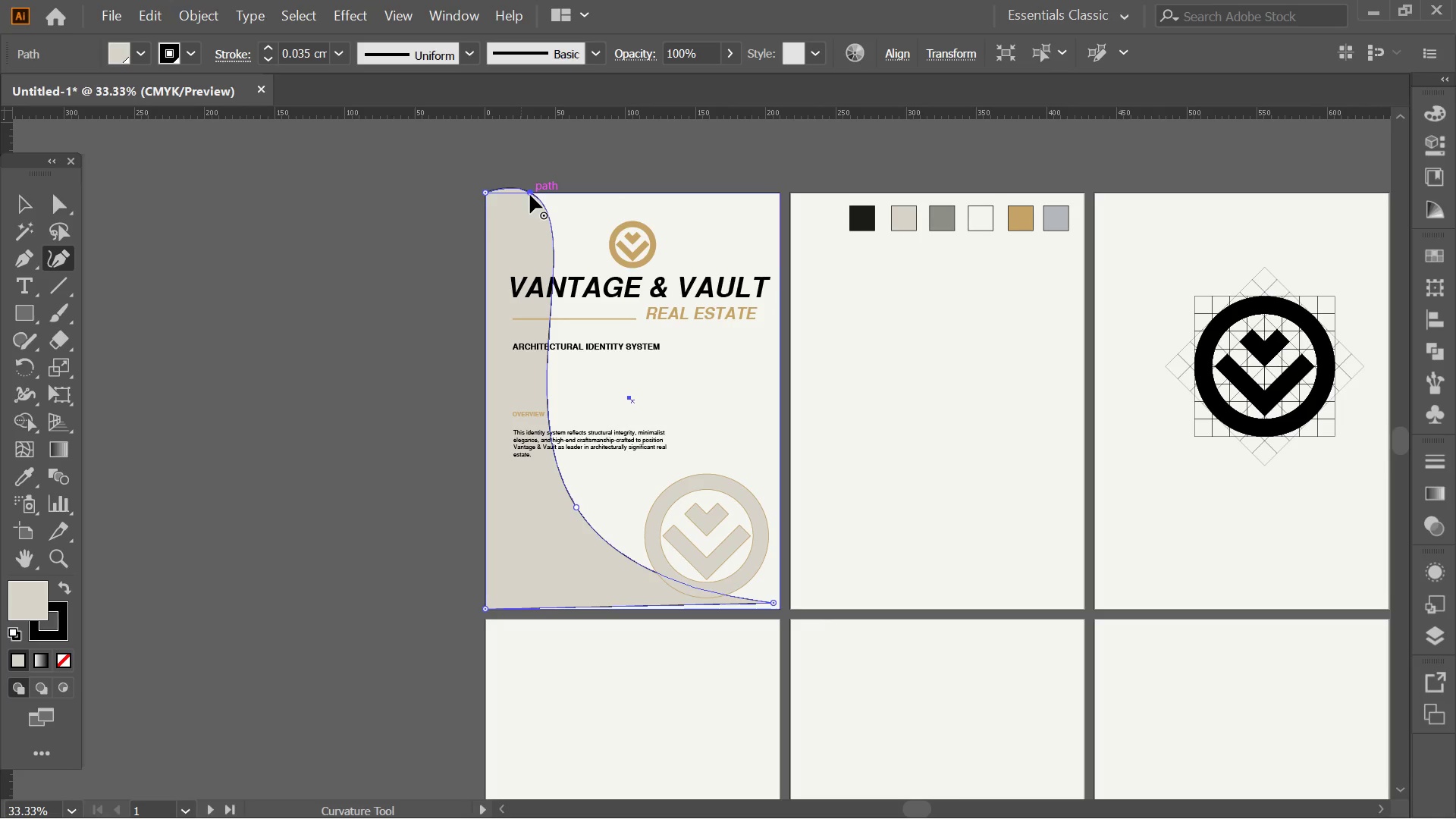 
double_click([530, 195])
 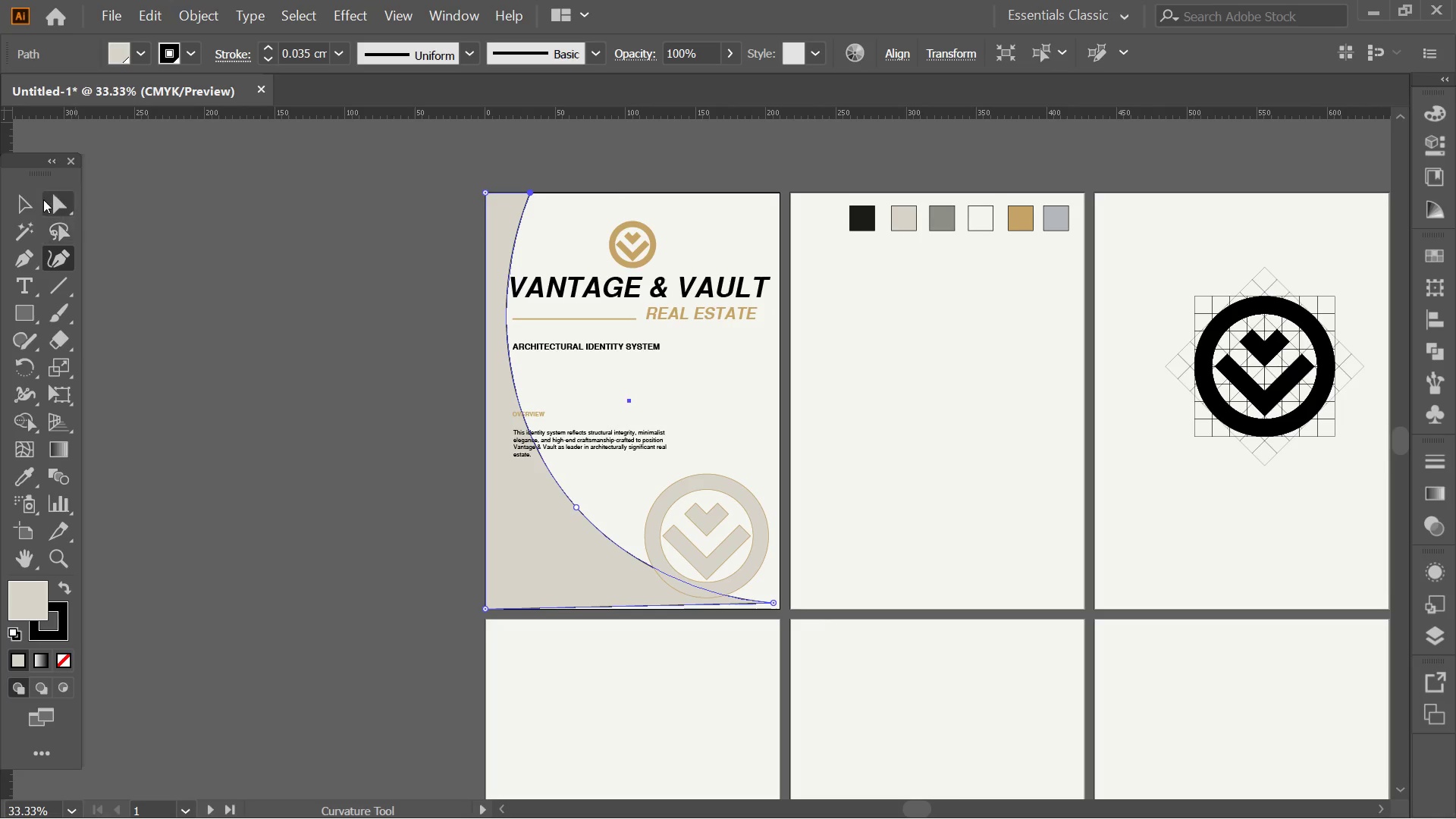 
double_click([297, 224])
 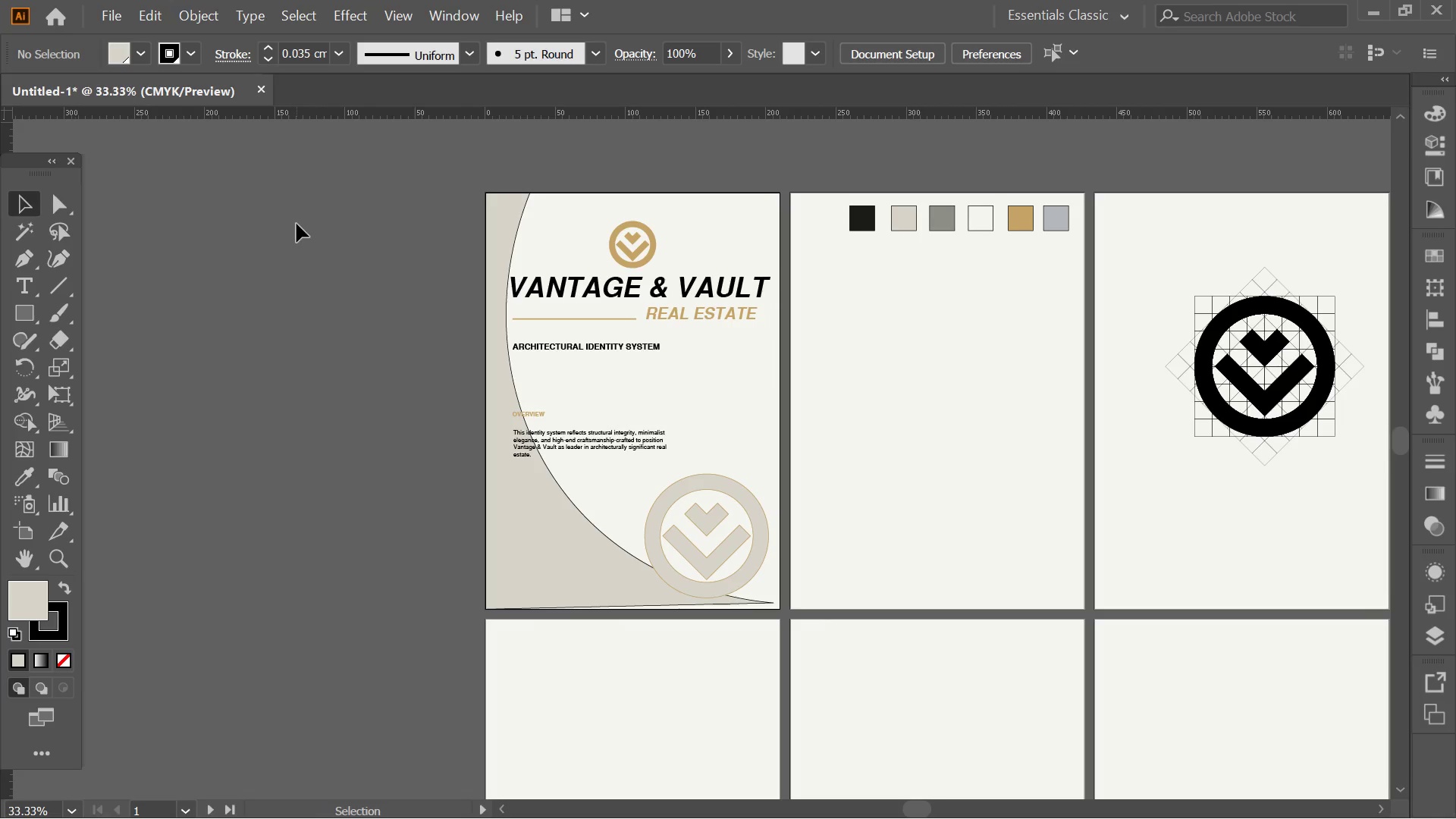 
hold_key(key=AltLeft, duration=0.34)
scroll: coordinate [621, 373], scroll_direction: up, amount: 2.0
 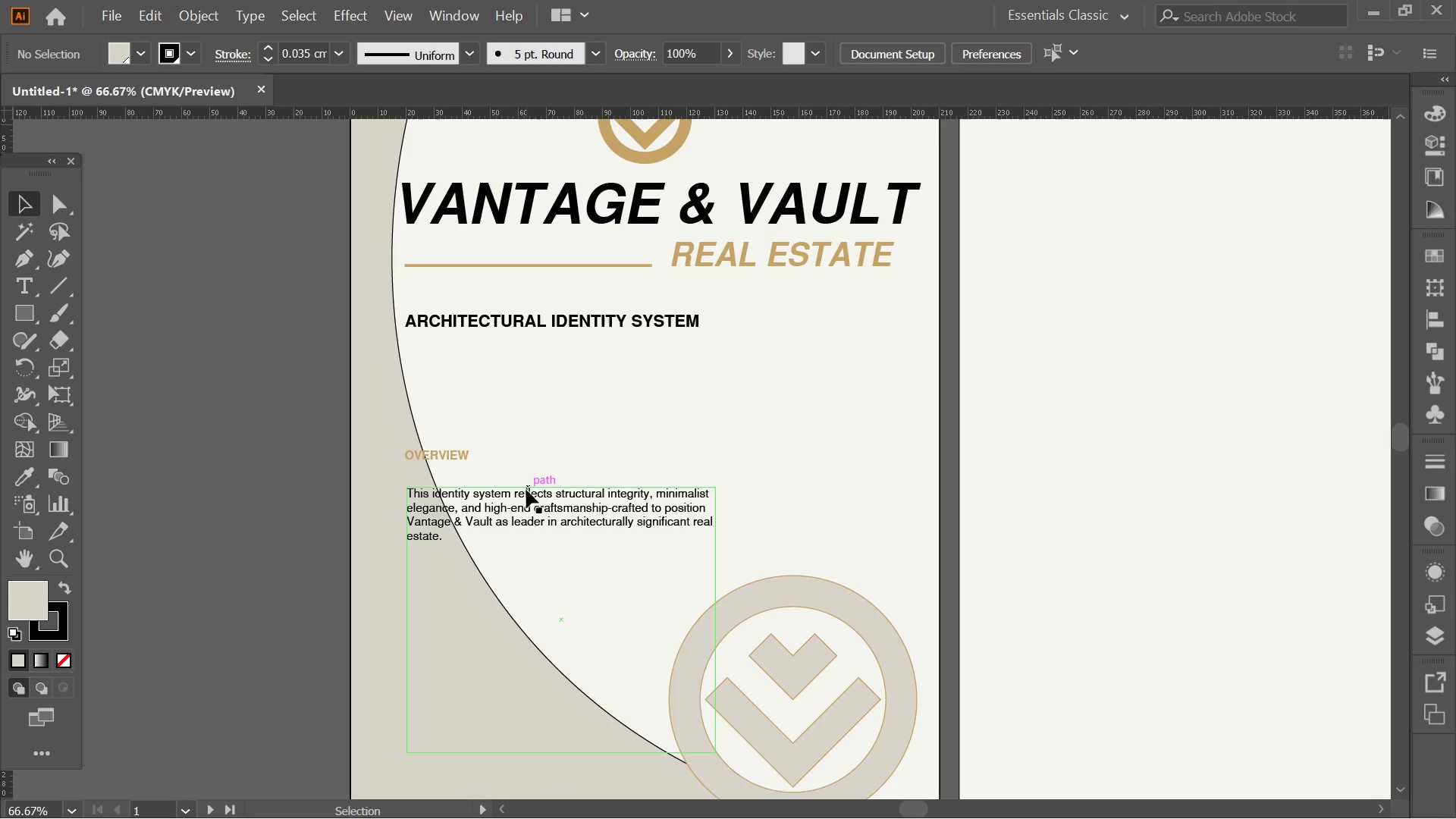 
left_click([526, 490])
 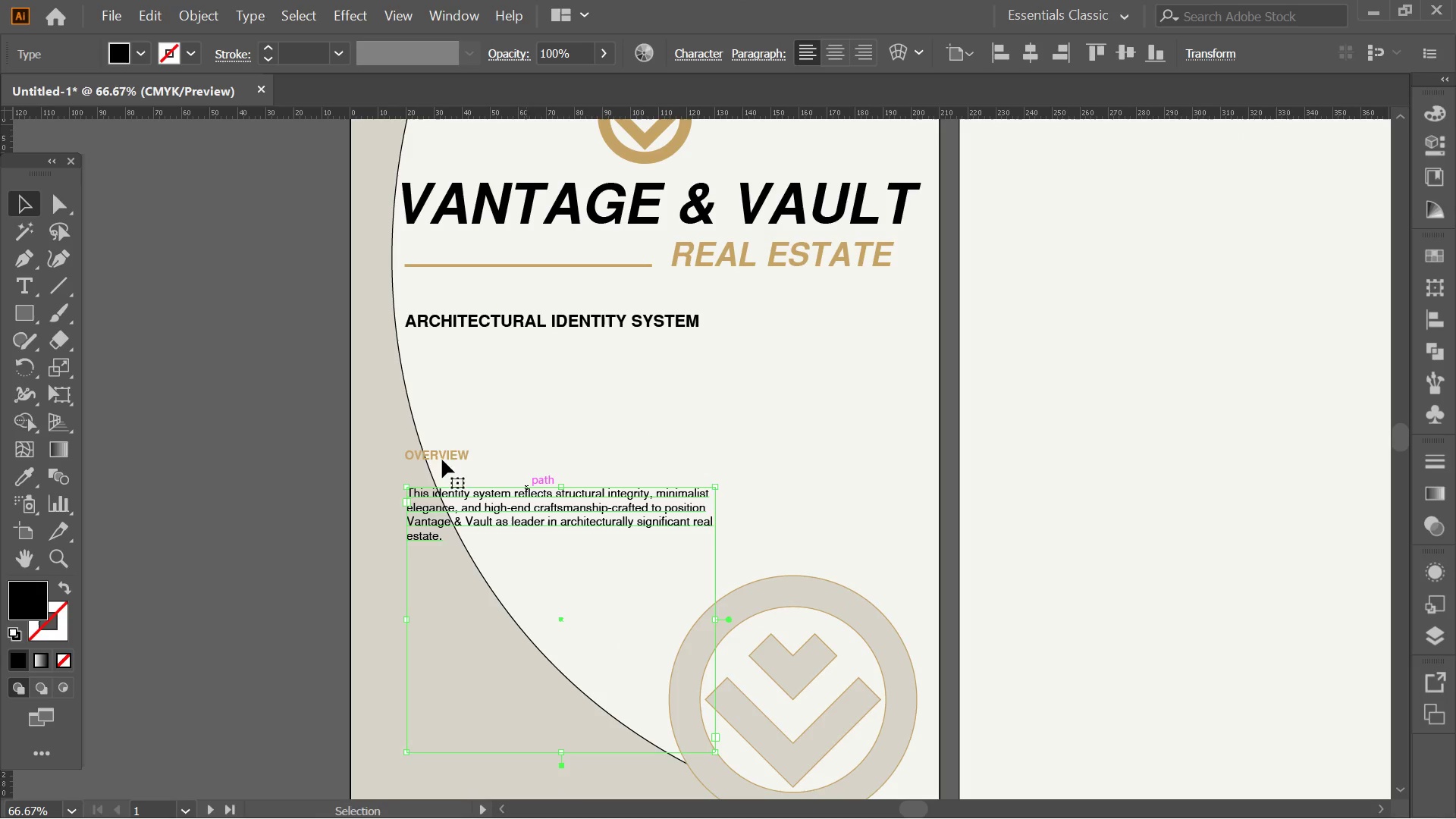 
hold_key(key=ControlLeft, duration=0.69)
left_click([419, 450])
 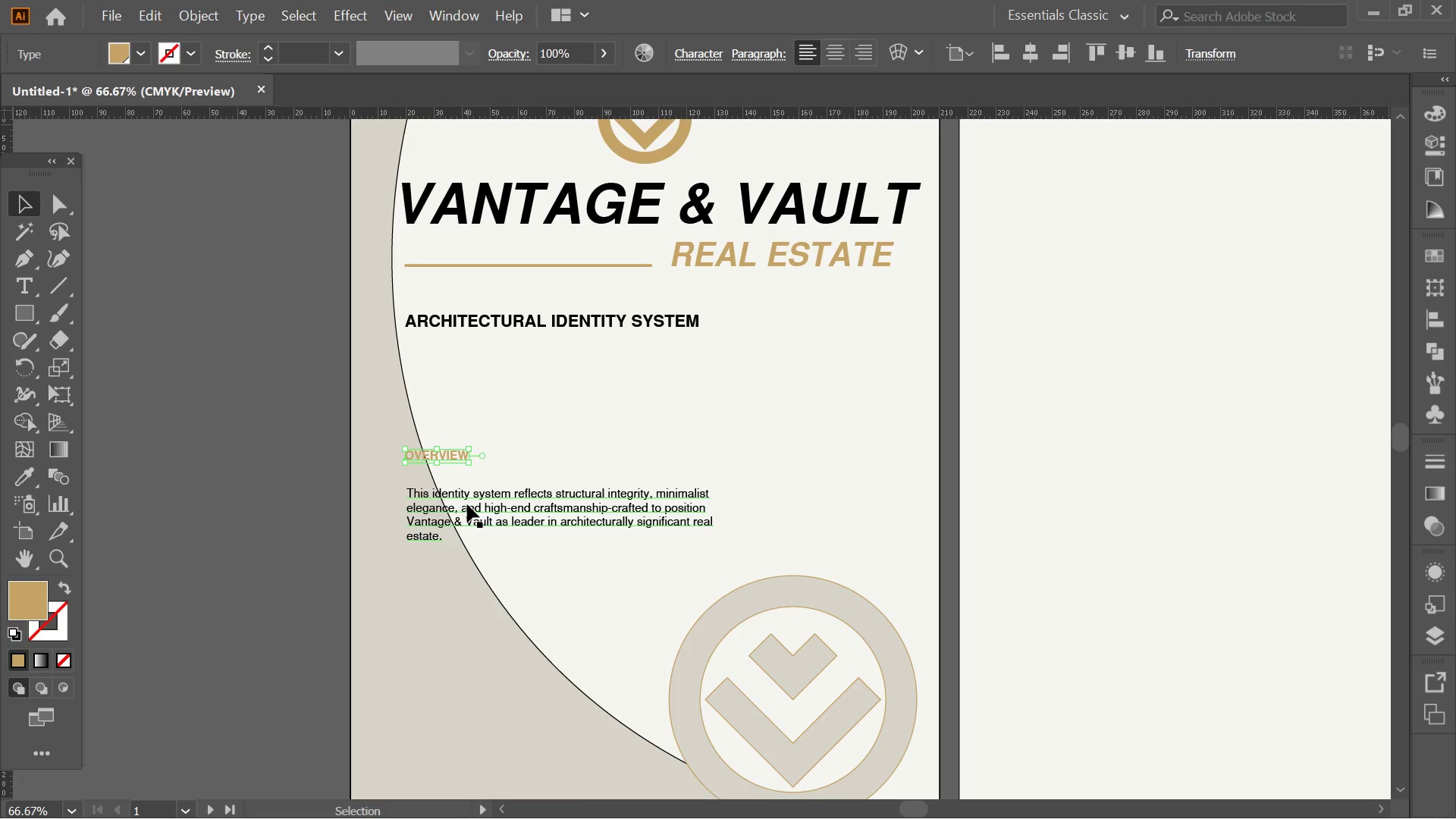 
hold_key(key=ShiftLeft, duration=0.36)
left_click([467, 504])
 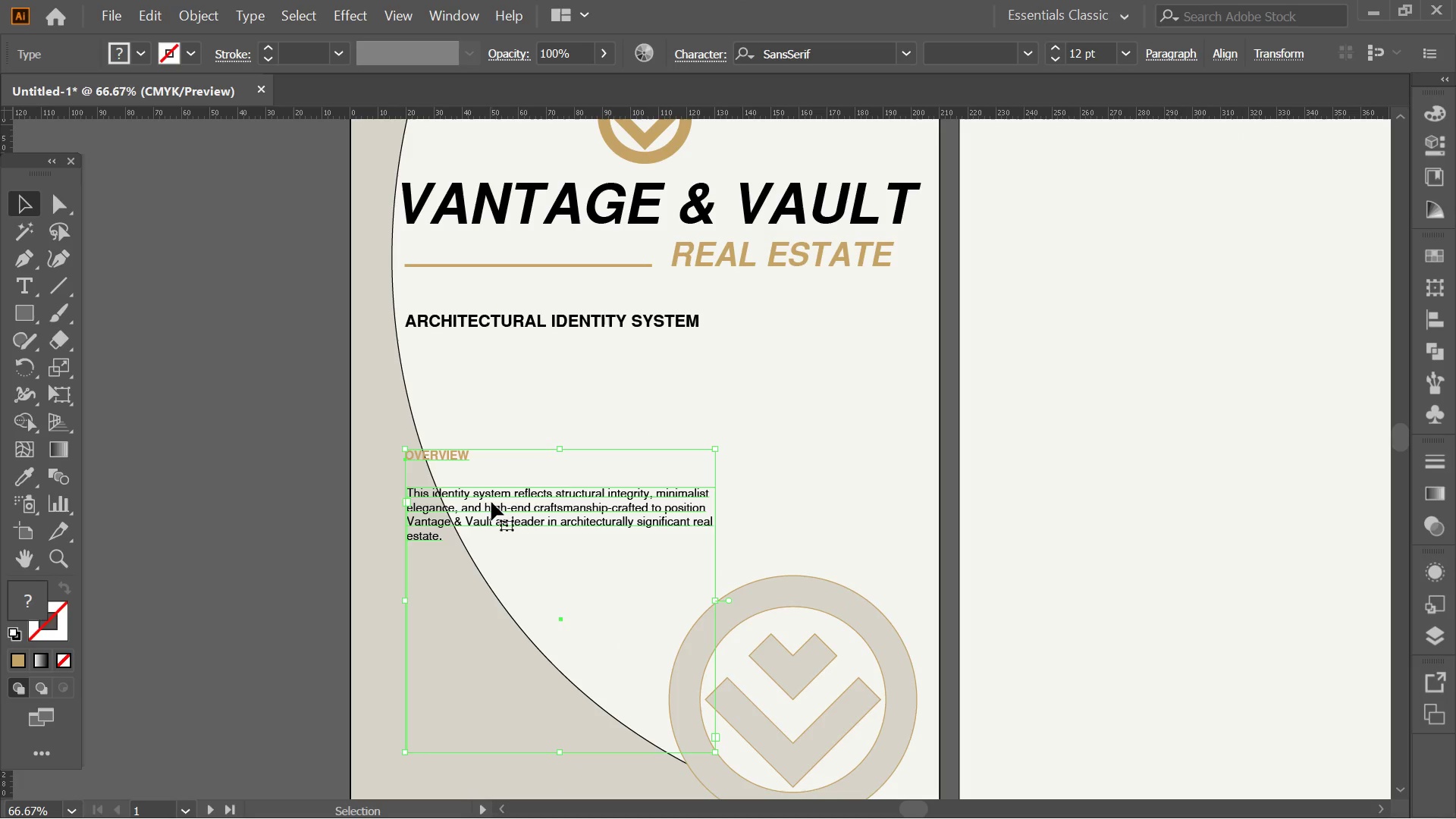 
left_click_drag(start_coordinate=[491, 502], to_coordinate=[684, 411])
 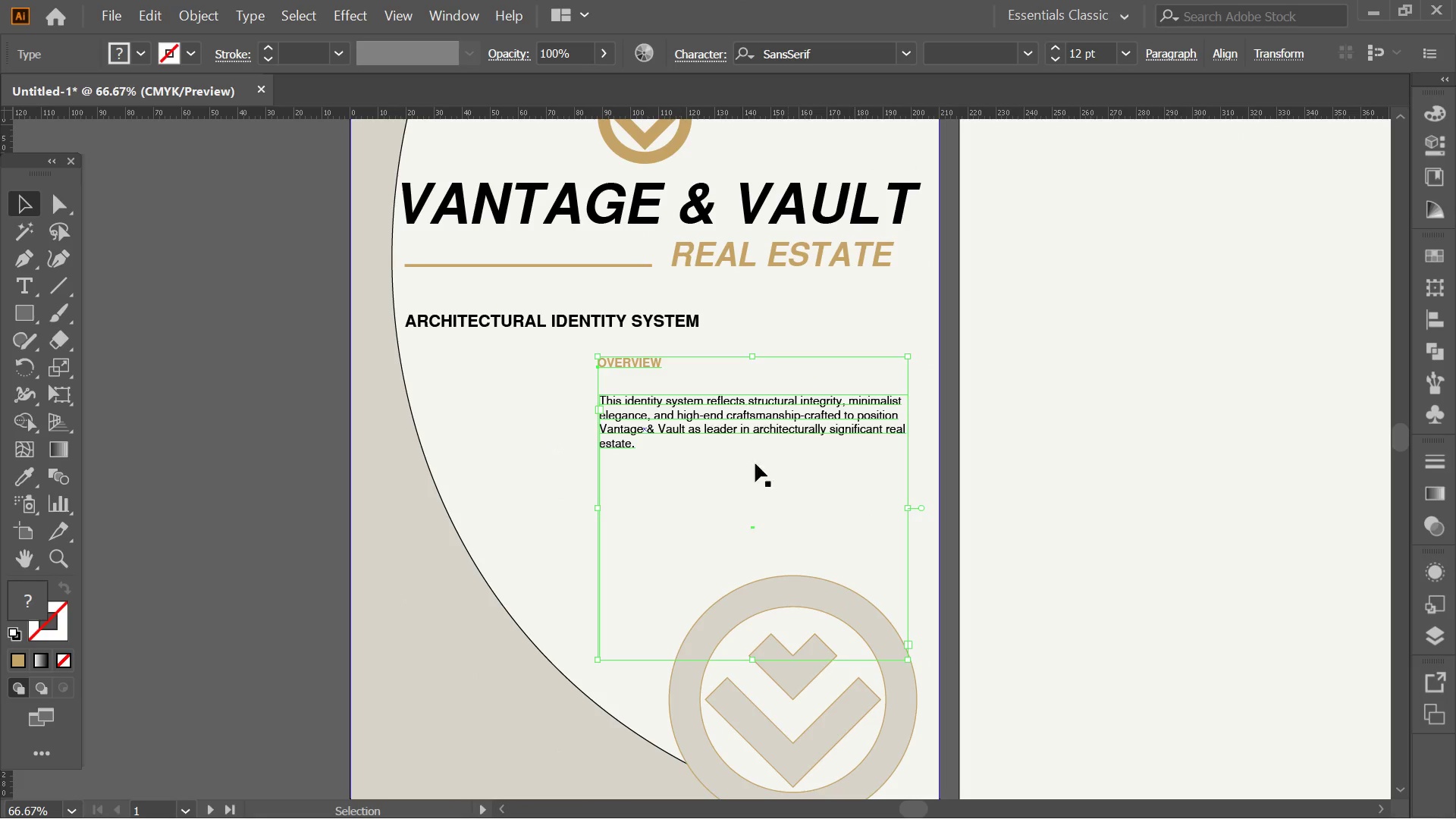 
hold_key(key=ShiftLeft, duration=1.06)
 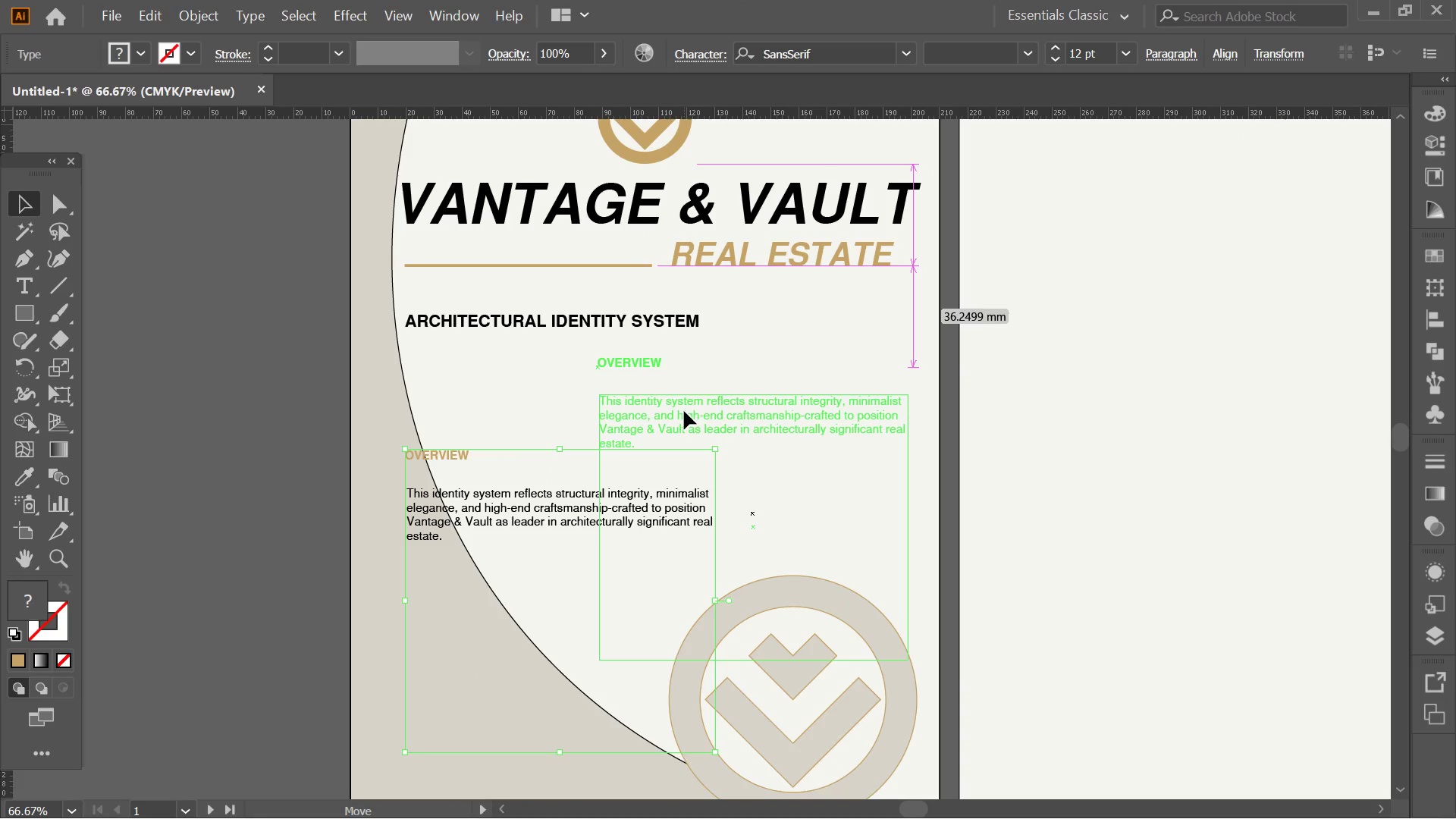 
left_click([203, 444])
 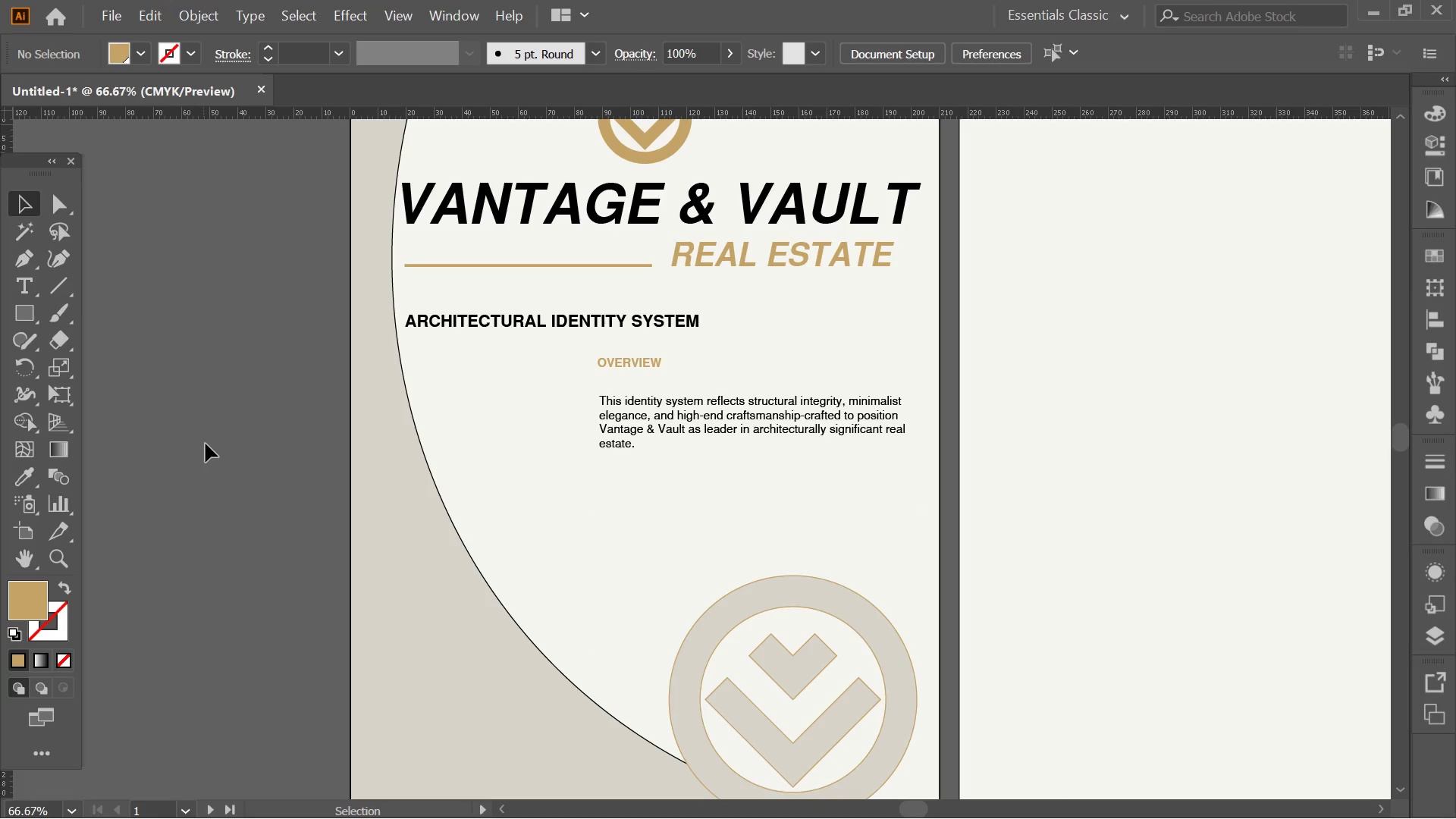 
key(Alt+AltLeft)
 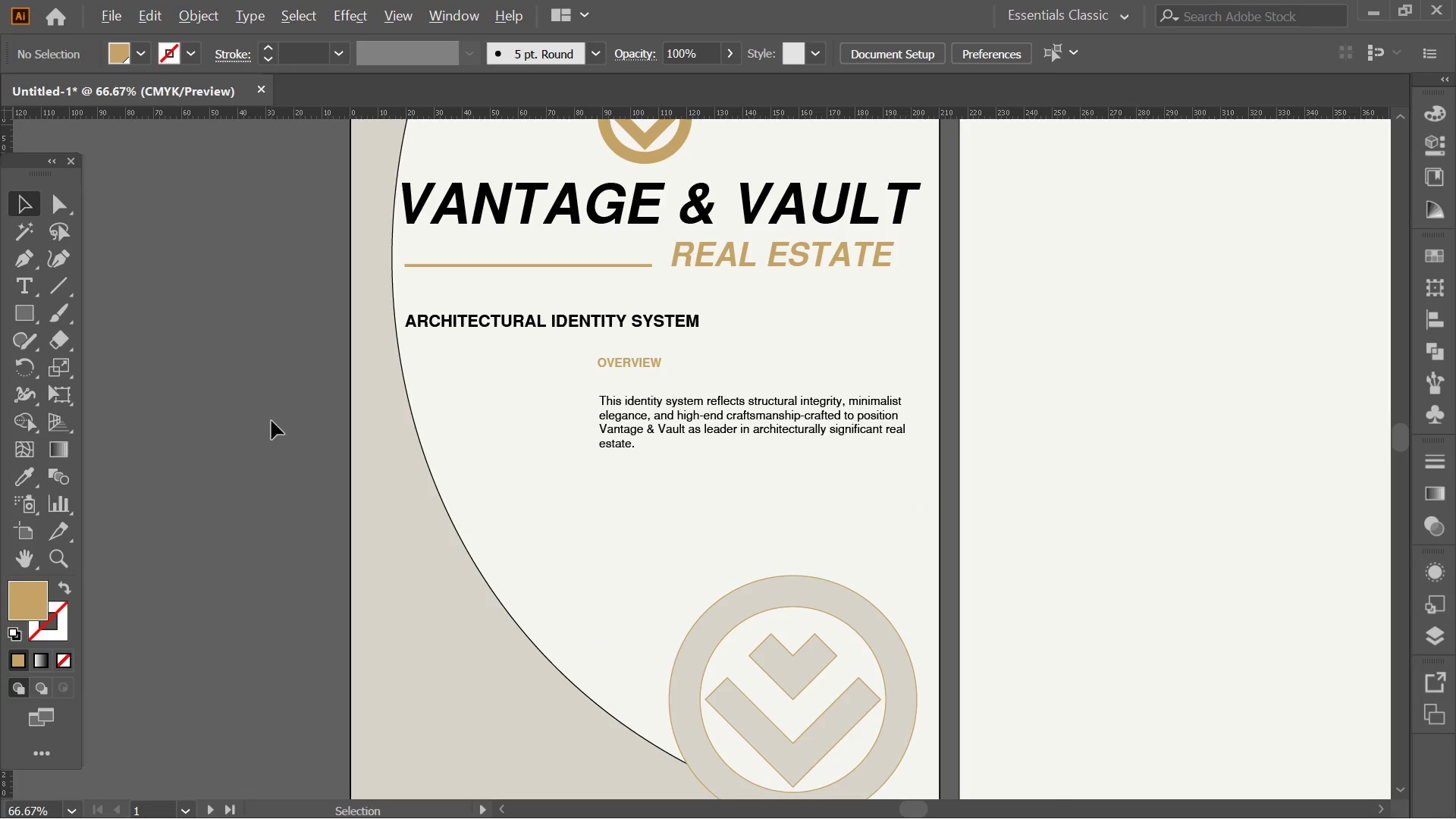 
hold_key(key=Space, duration=0.67)
 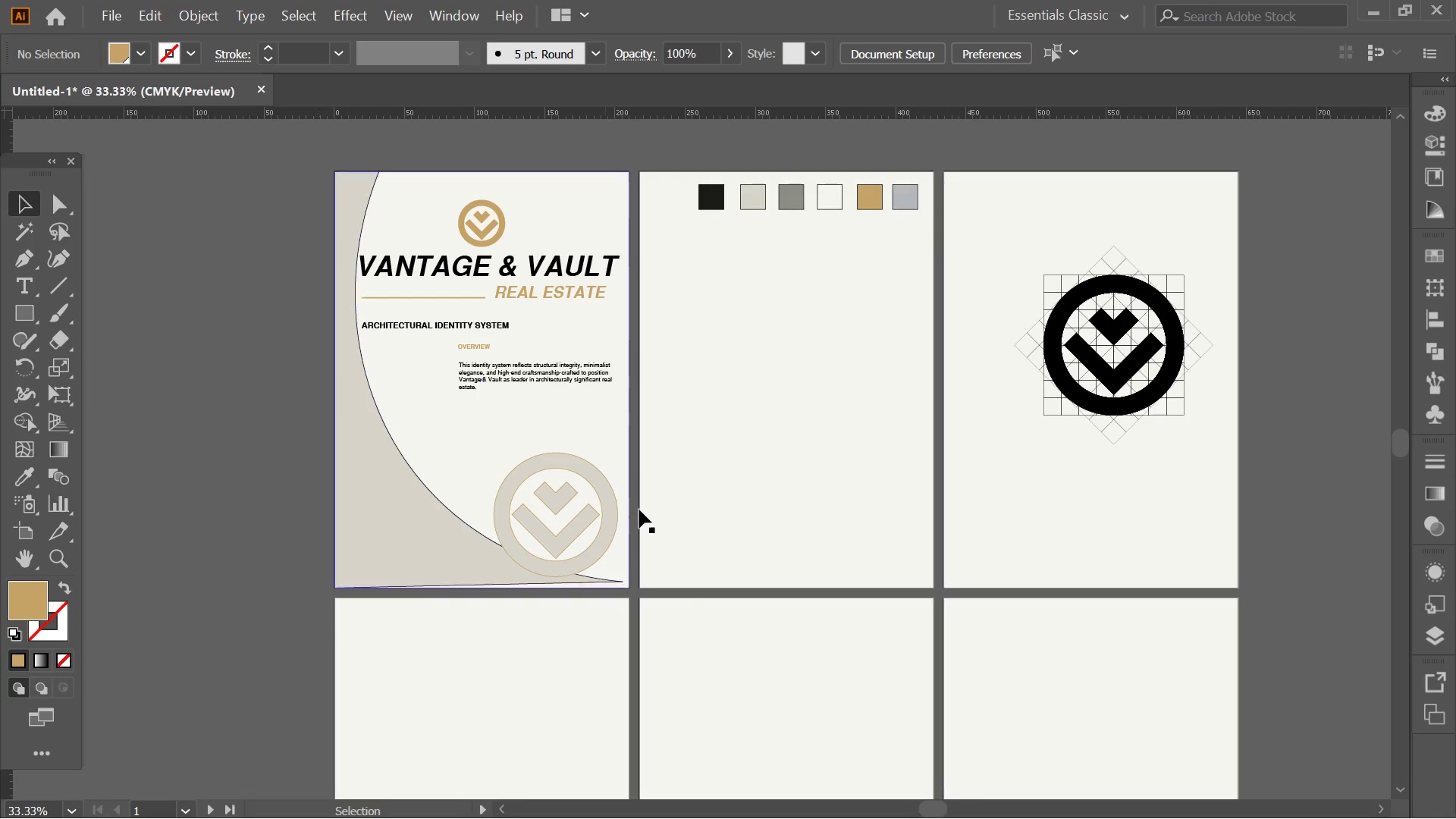 
left_click_drag(start_coordinate=[291, 428], to_coordinate=[314, 385])
 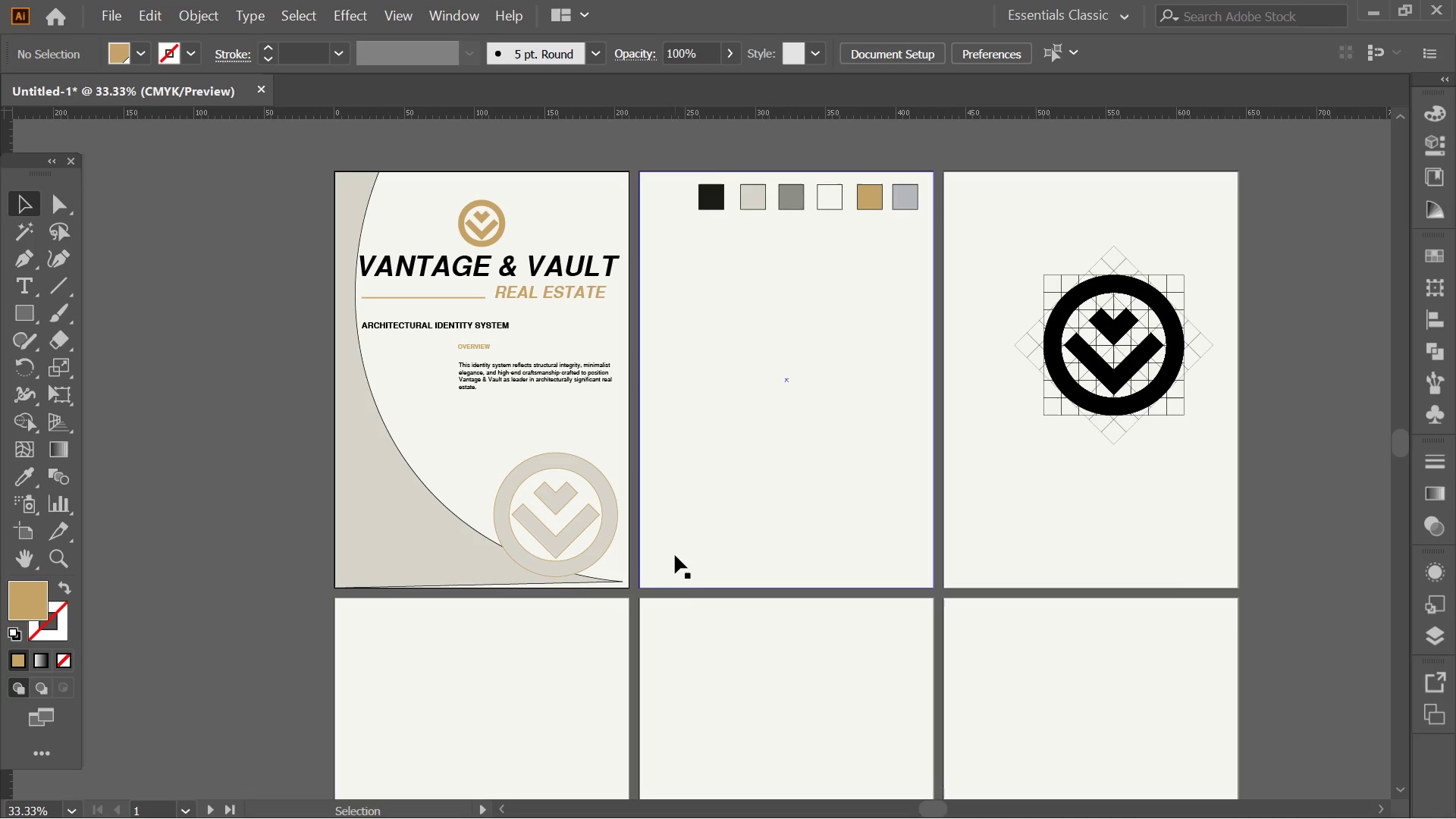 
scroll: coordinate [271, 421], scroll_direction: down, amount: 2.0
 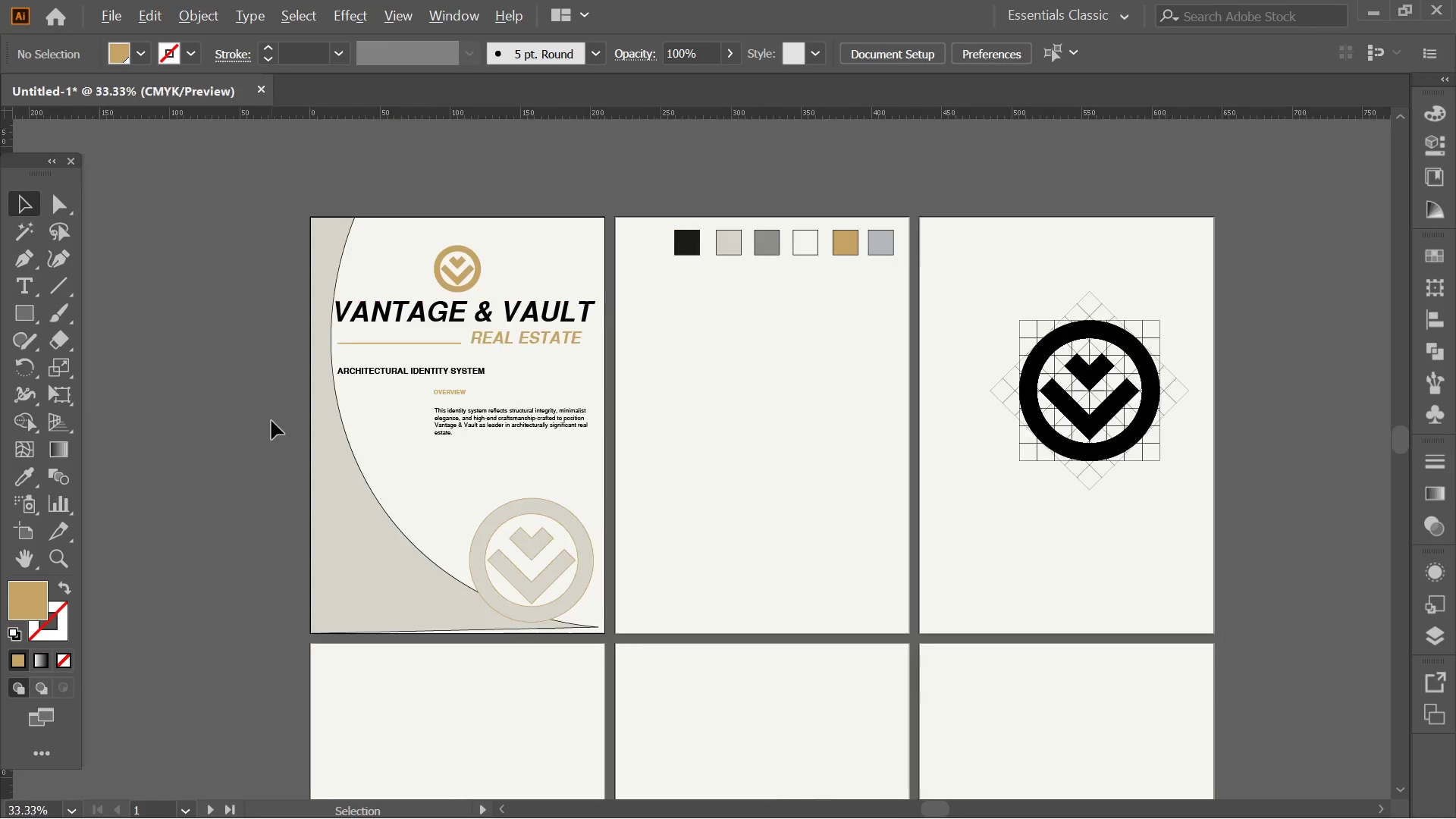 
hold_key(key=AltLeft, duration=0.31)
scroll: coordinate [593, 597], scroll_direction: up, amount: 1.0
 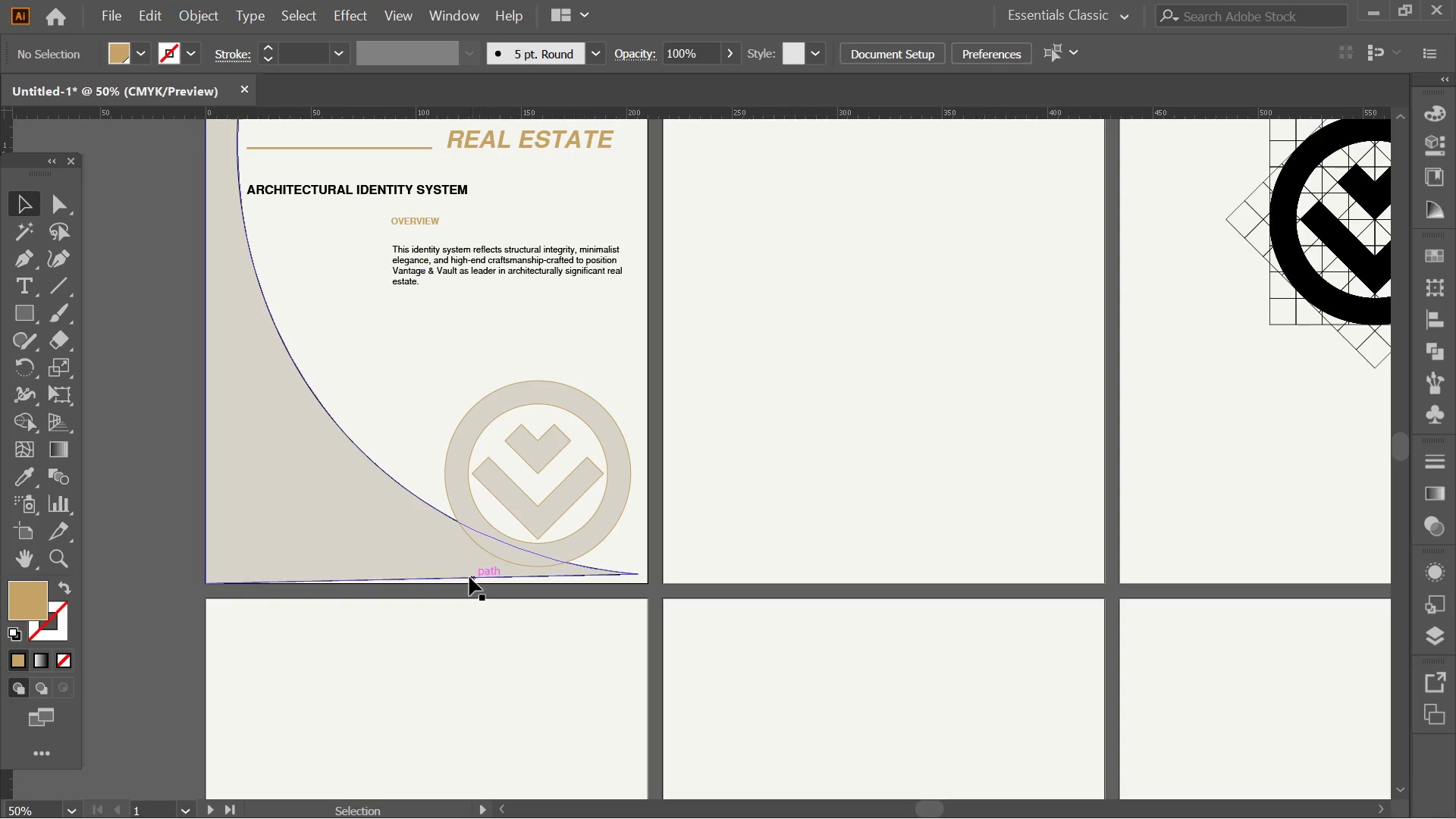 
left_click([469, 577])
 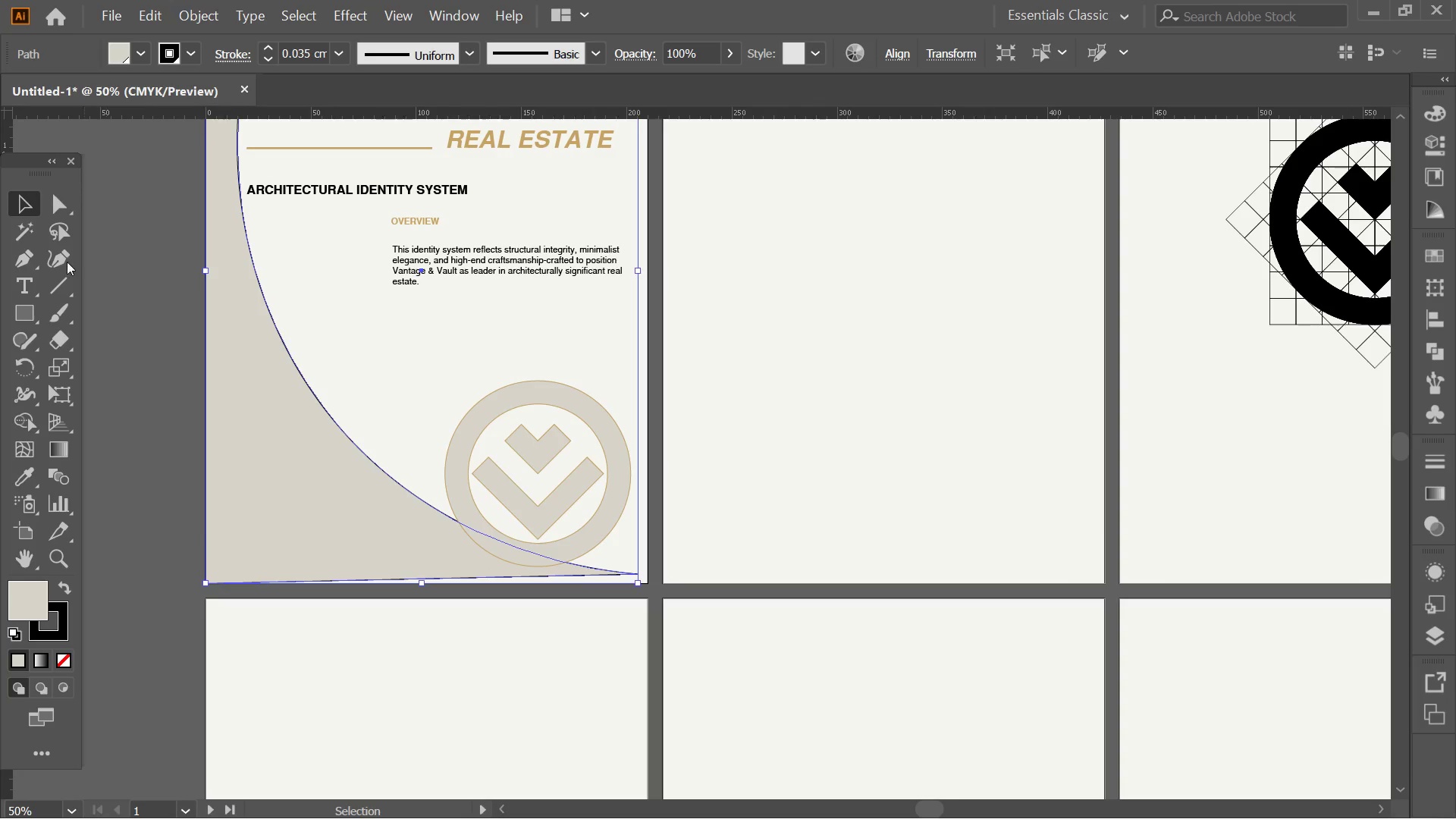 
left_click([50, 255])
 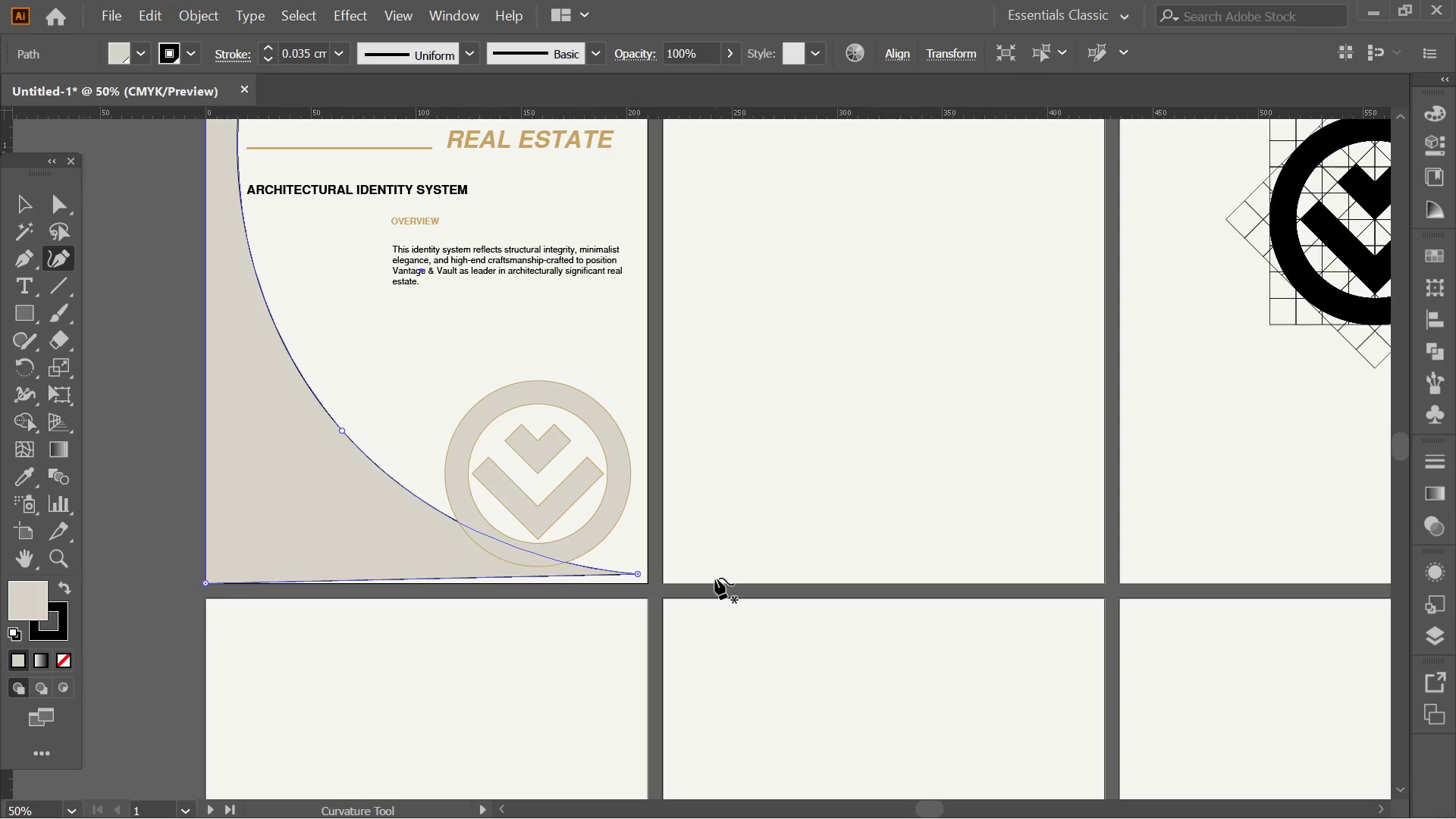 
key(Alt+AltLeft)
 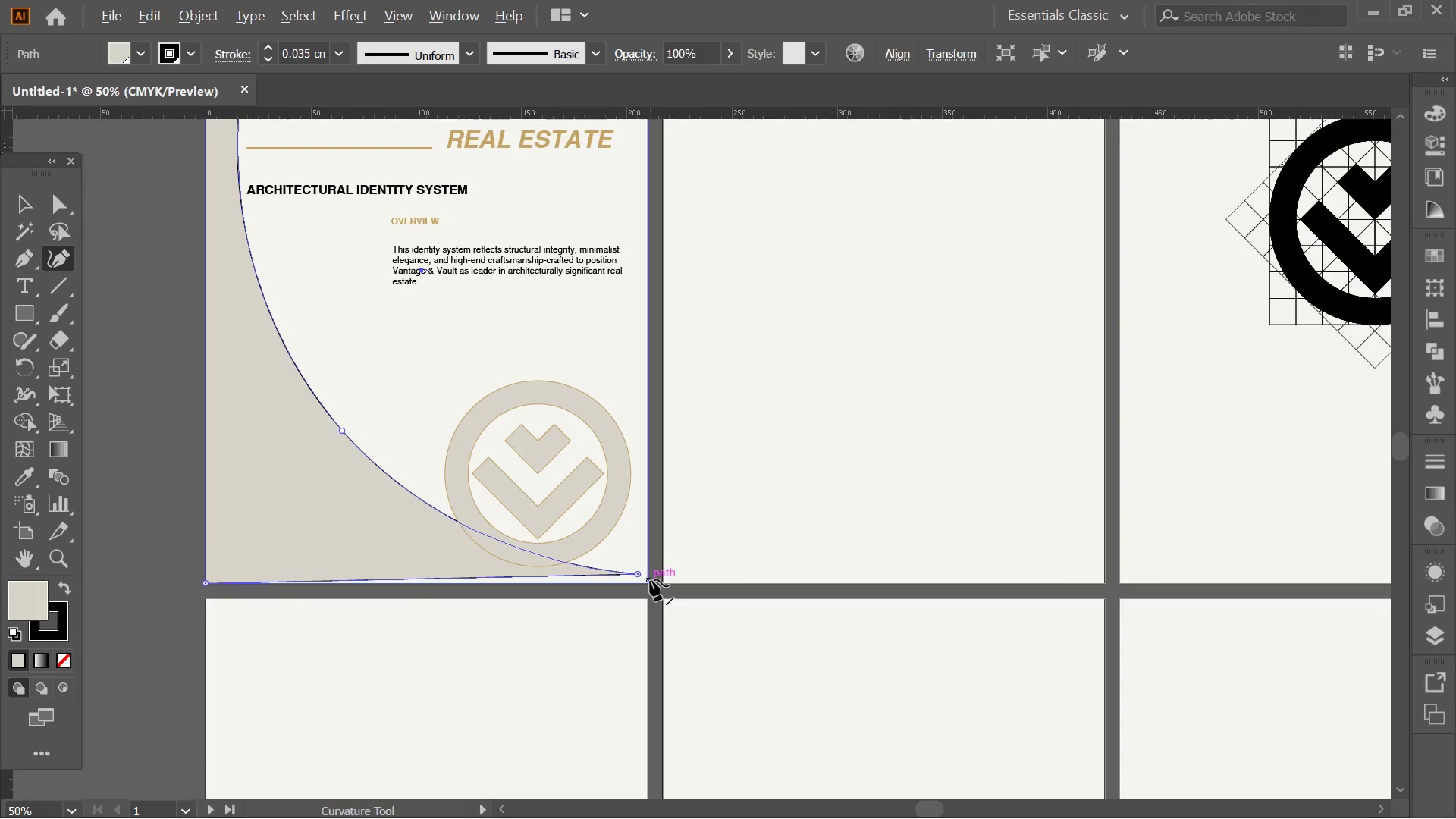 
scroll: coordinate [646, 579], scroll_direction: up, amount: 3.0
 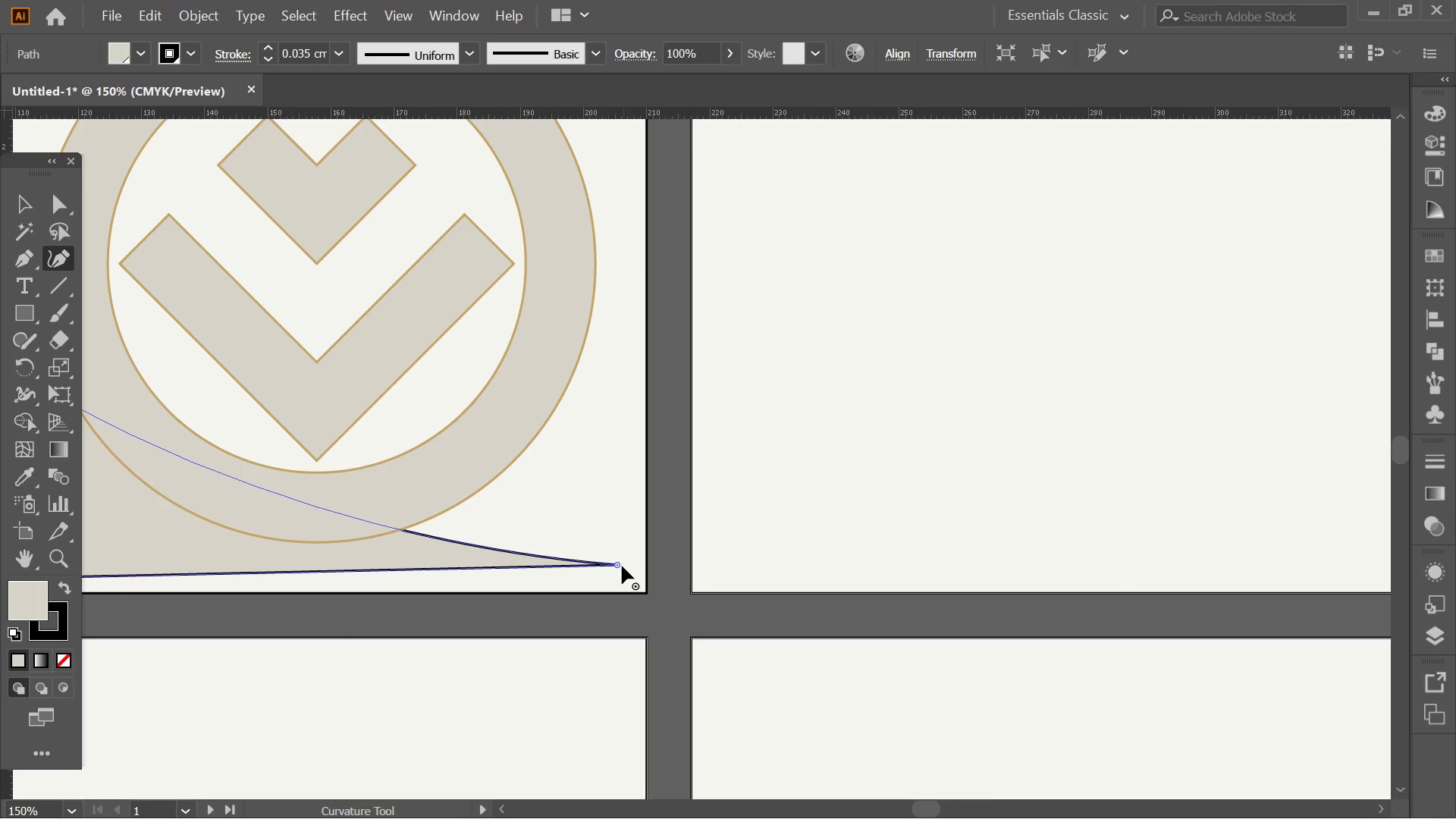 
left_click_drag(start_coordinate=[622, 566], to_coordinate=[645, 595])
 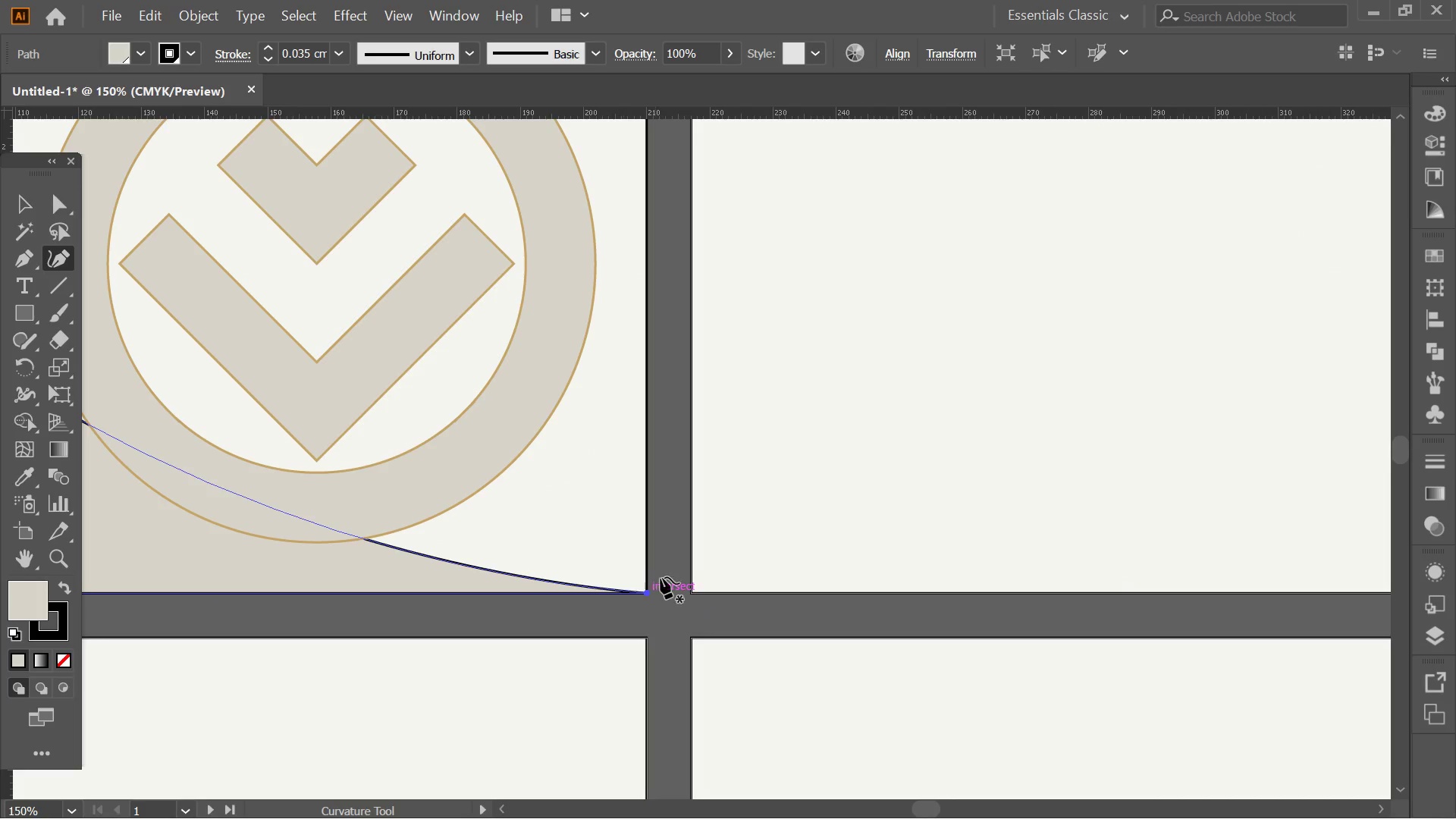 
hold_key(key=AltLeft, duration=0.55)
scroll: coordinate [678, 560], scroll_direction: down, amount: 4.0
 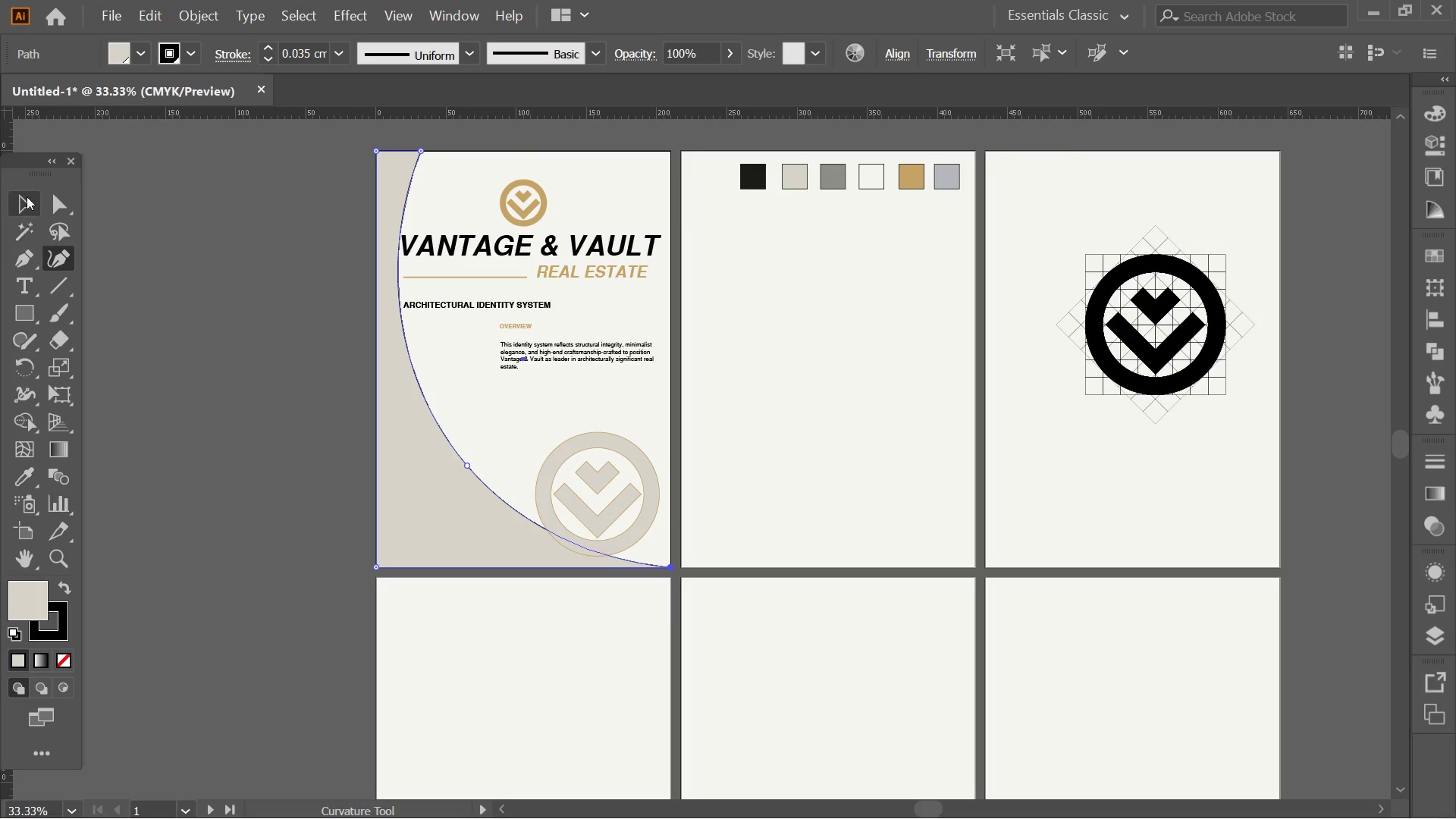 
double_click([144, 360])
 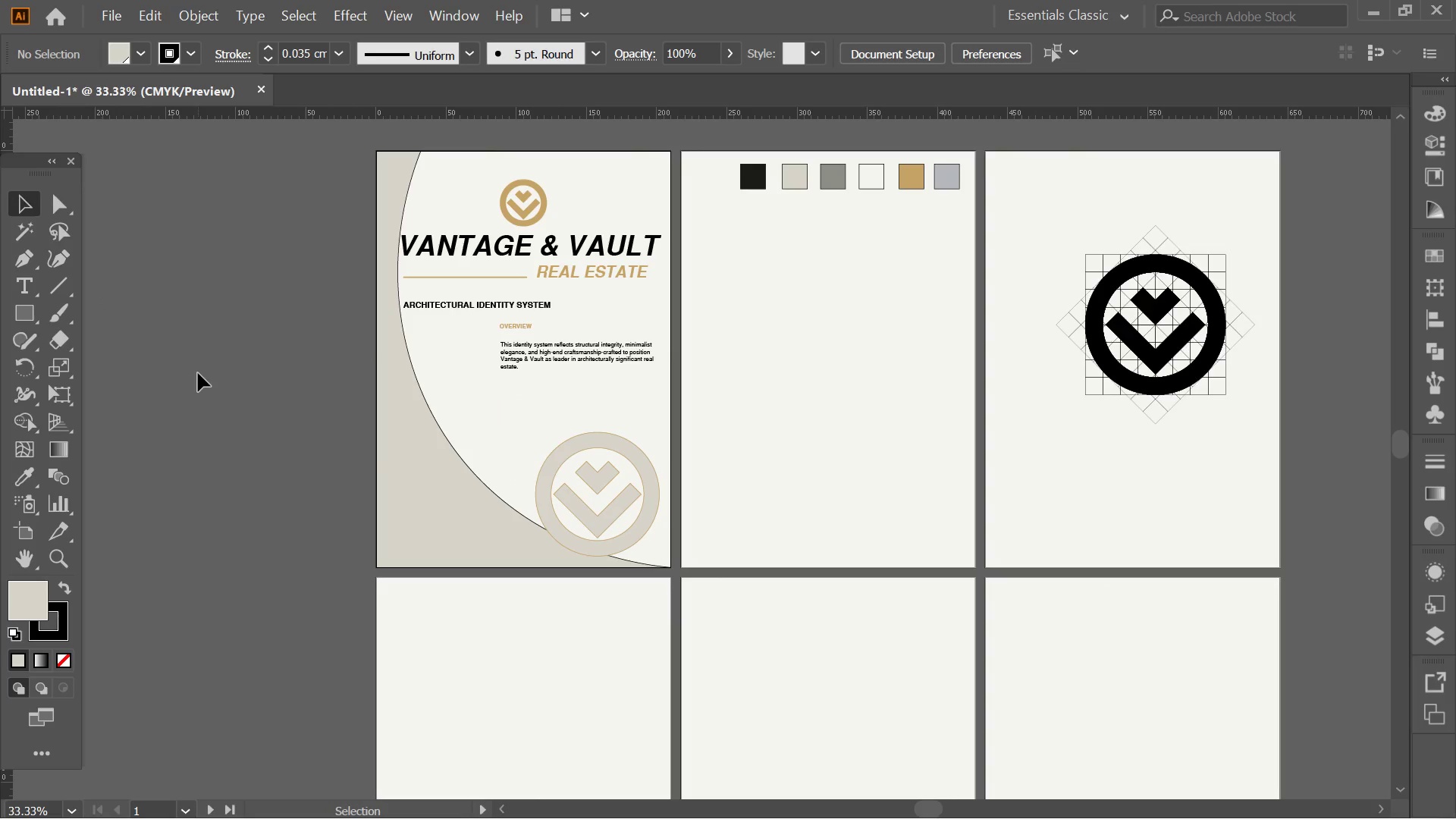 
key(Alt+AltLeft)
 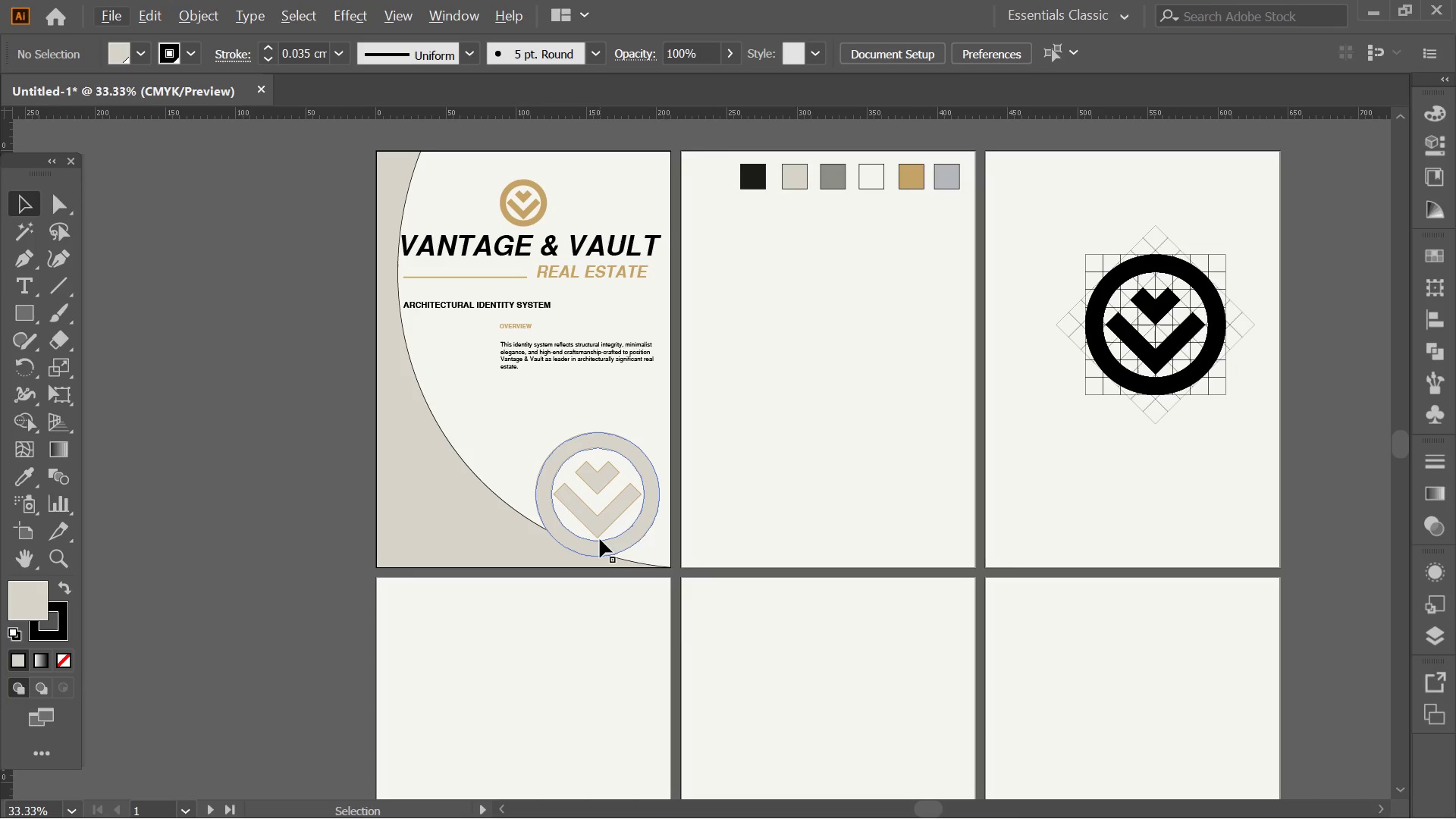 
left_click([600, 539])
 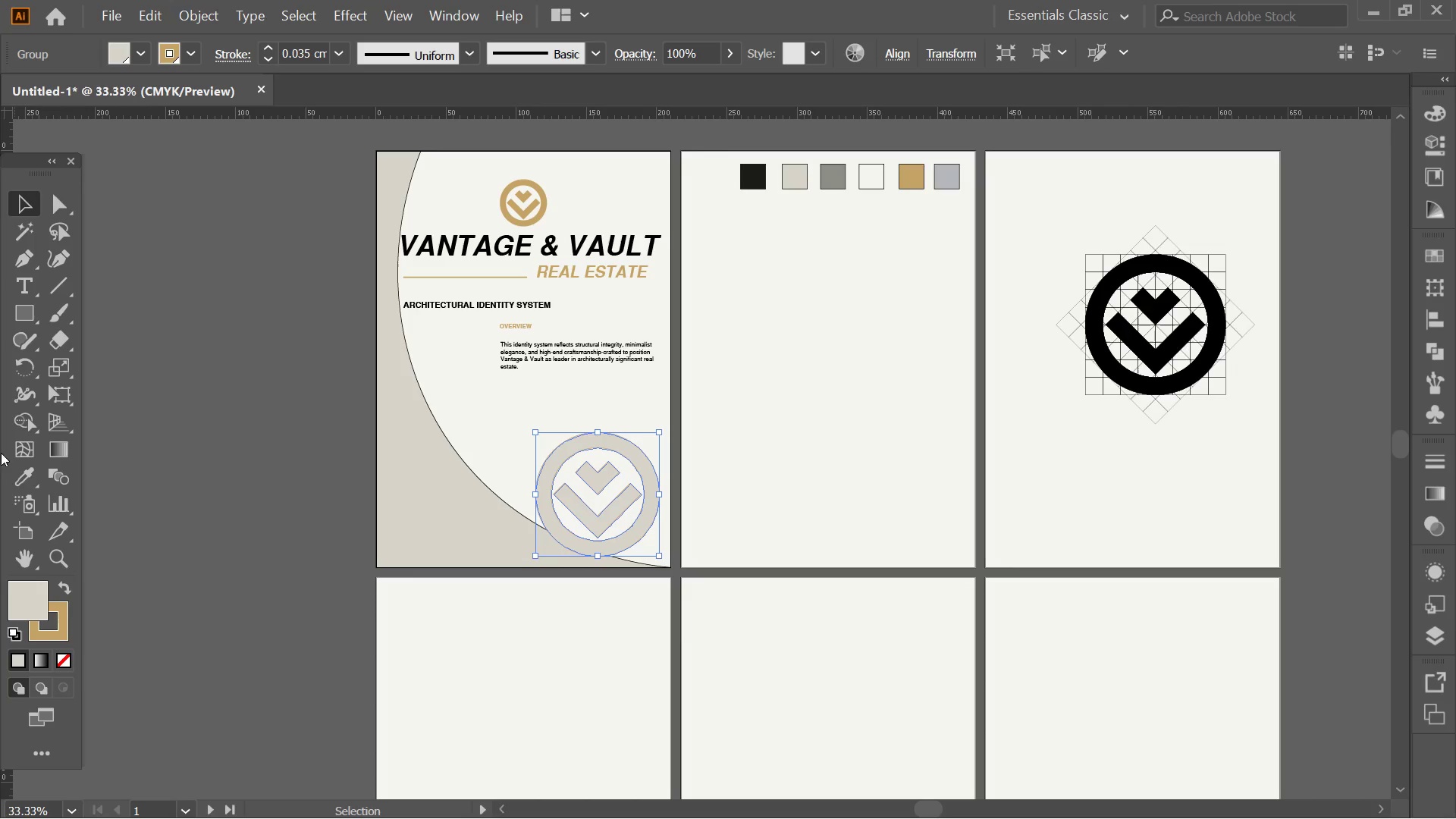 
left_click([24, 479])
 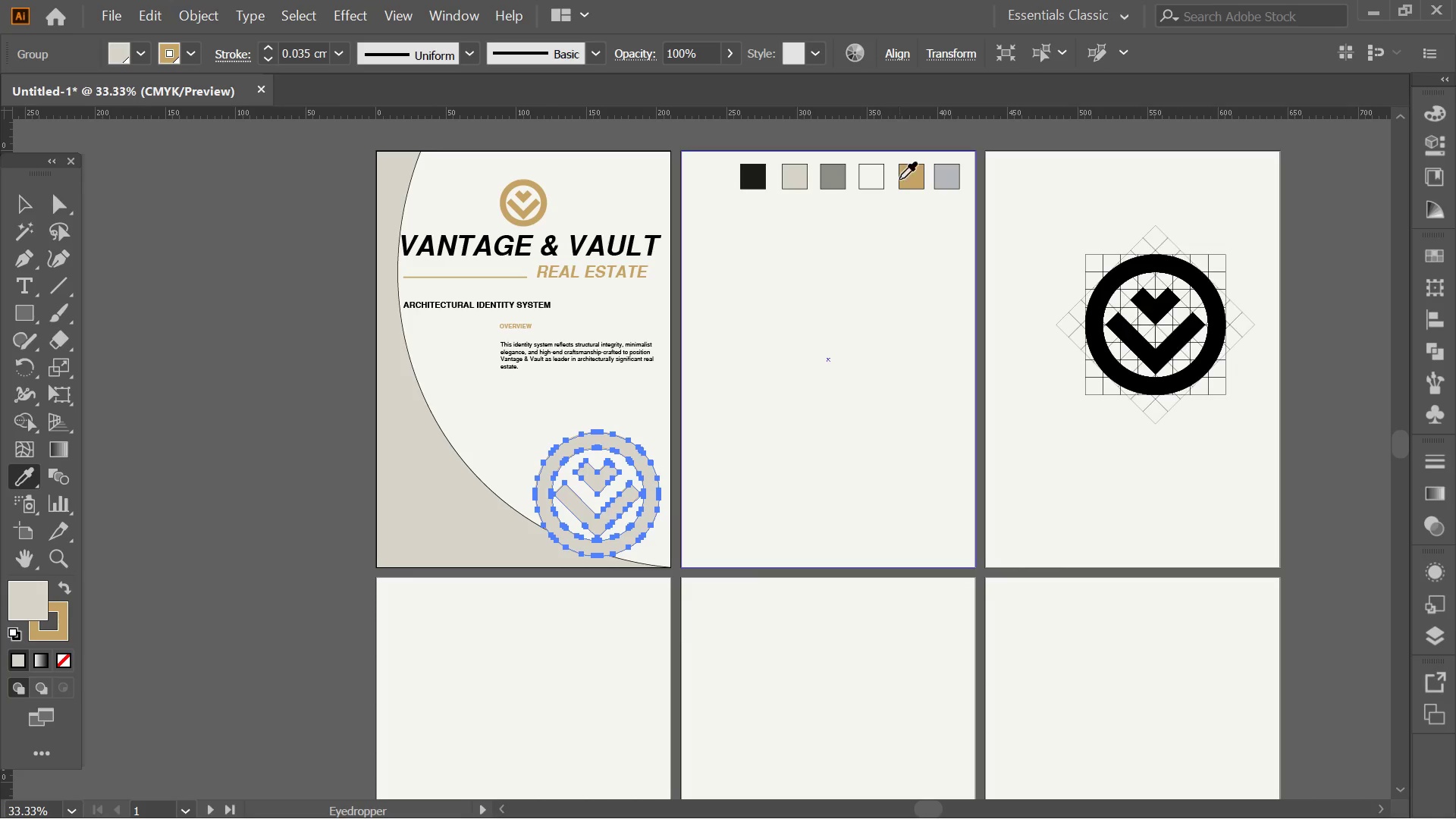 
left_click([905, 180])
 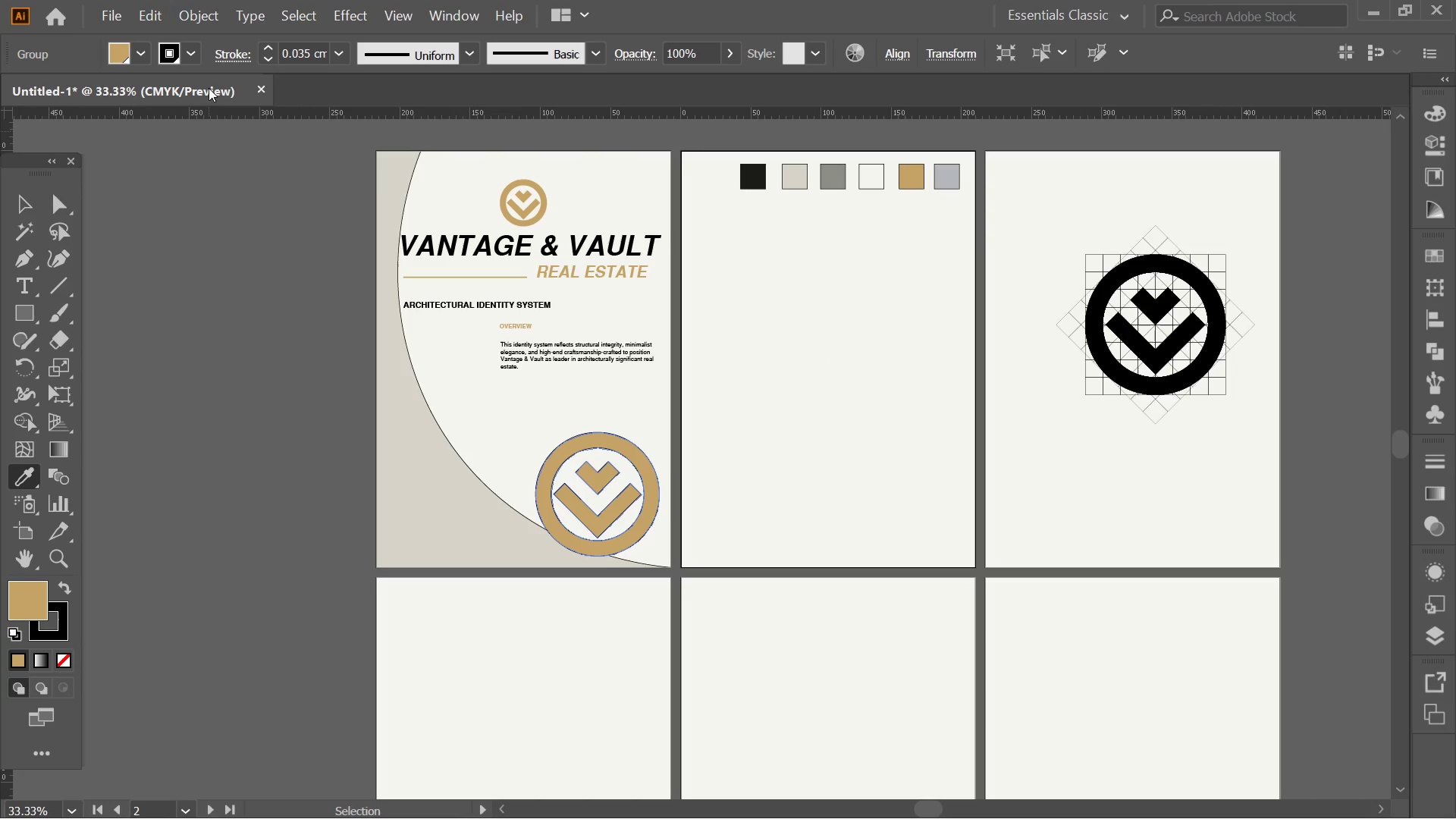 
left_click([192, 54])
 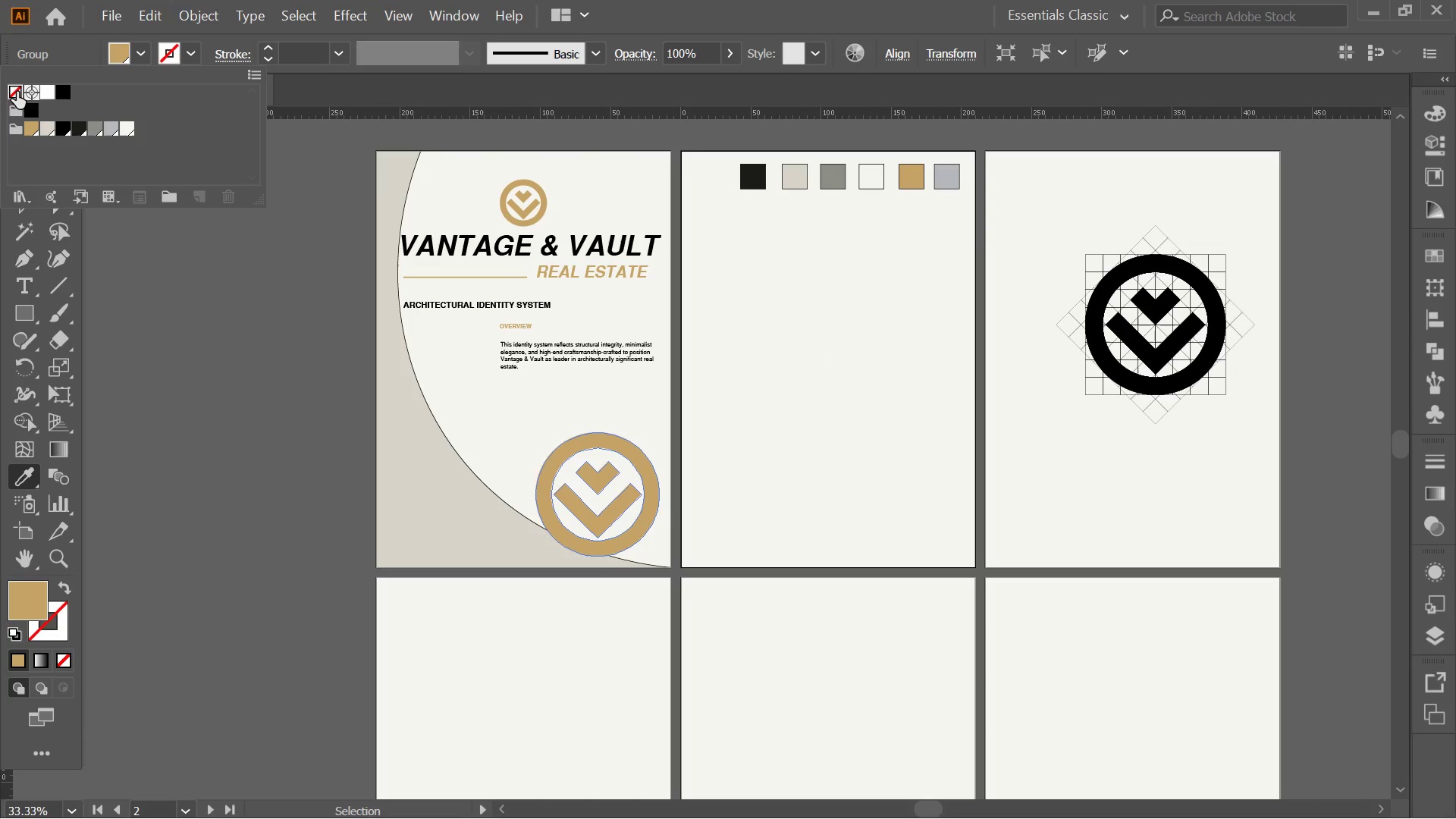 
double_click([188, 300])
 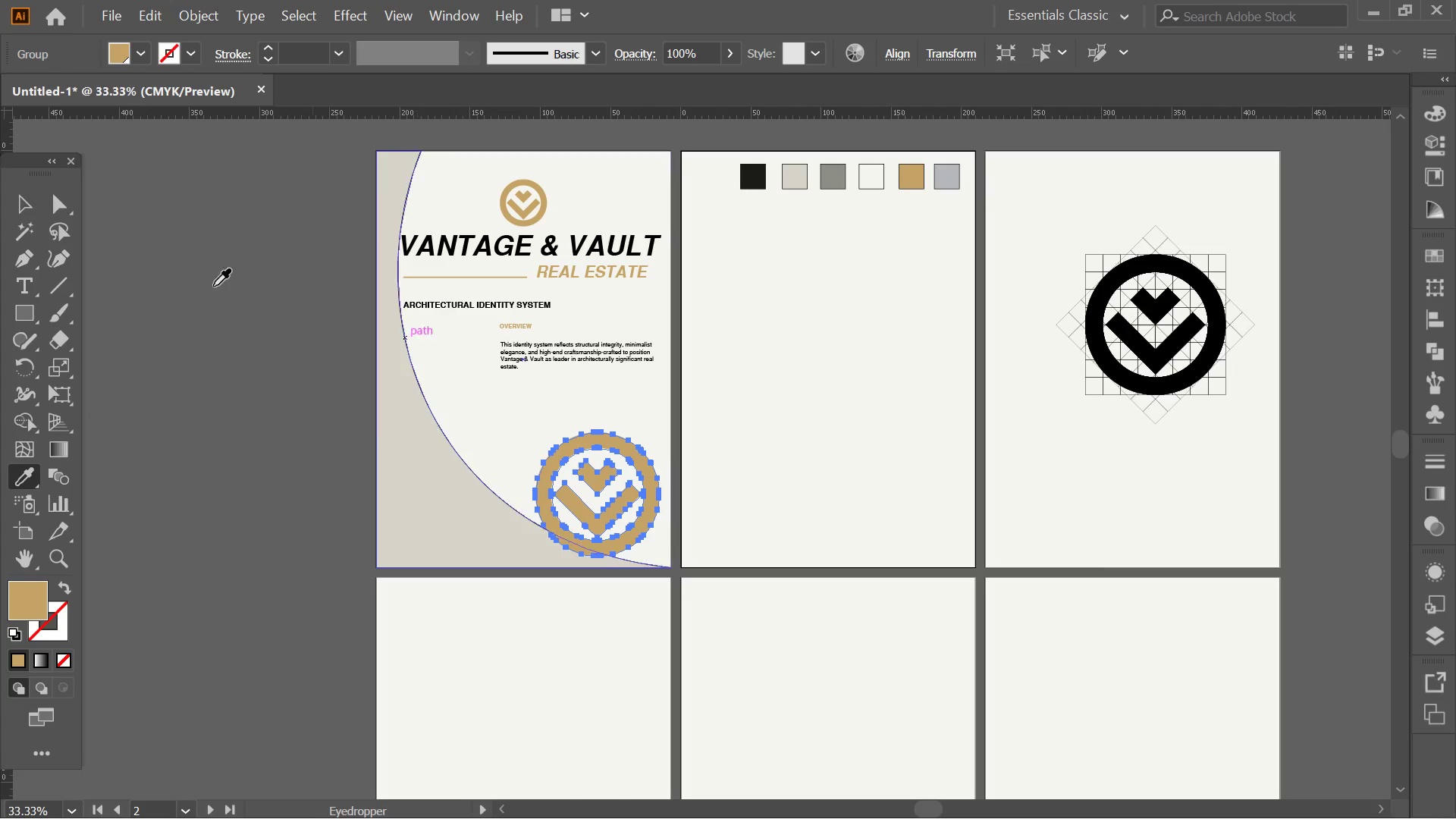 
left_click([22, 213])
 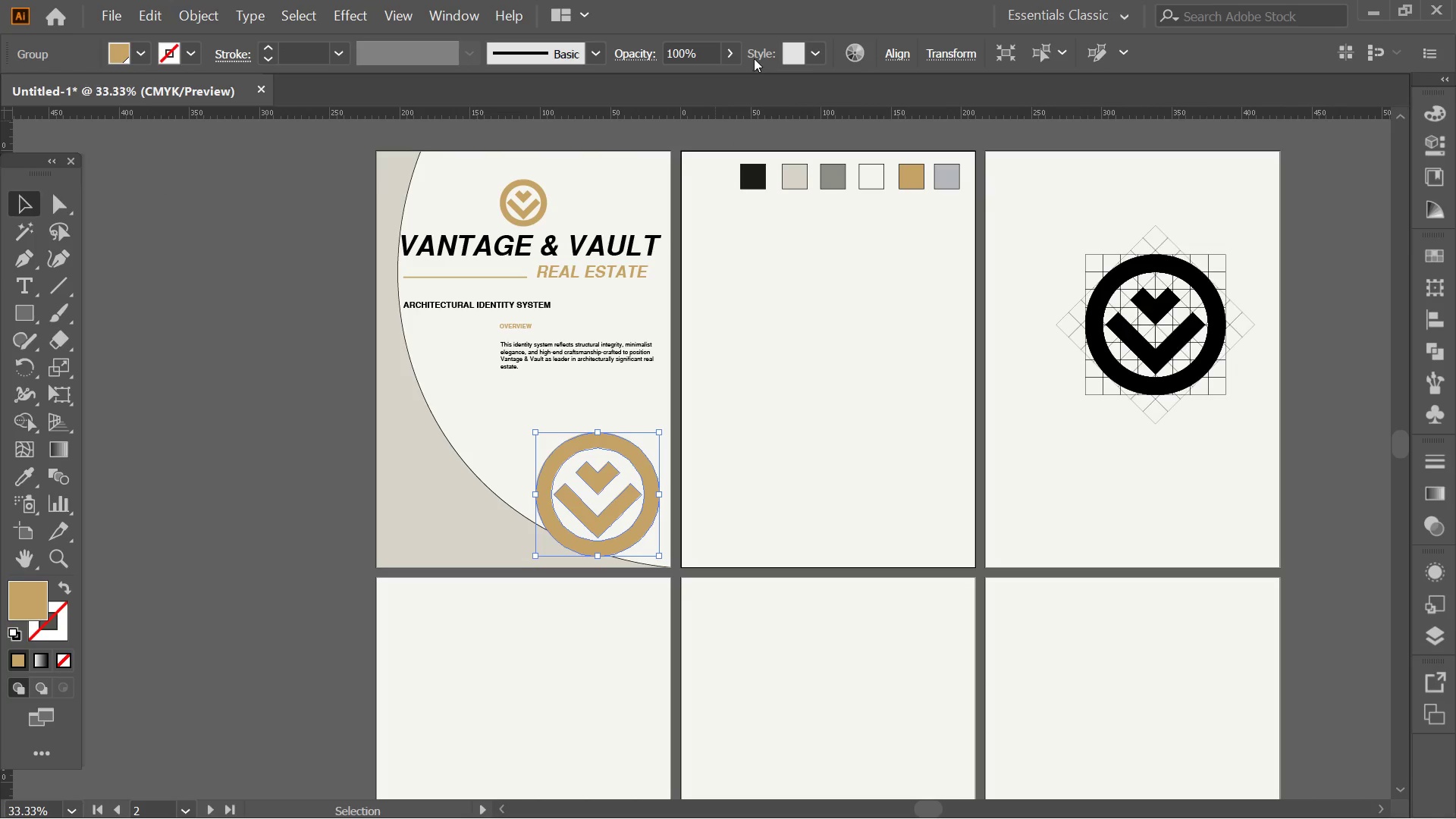 
left_click([725, 54])
 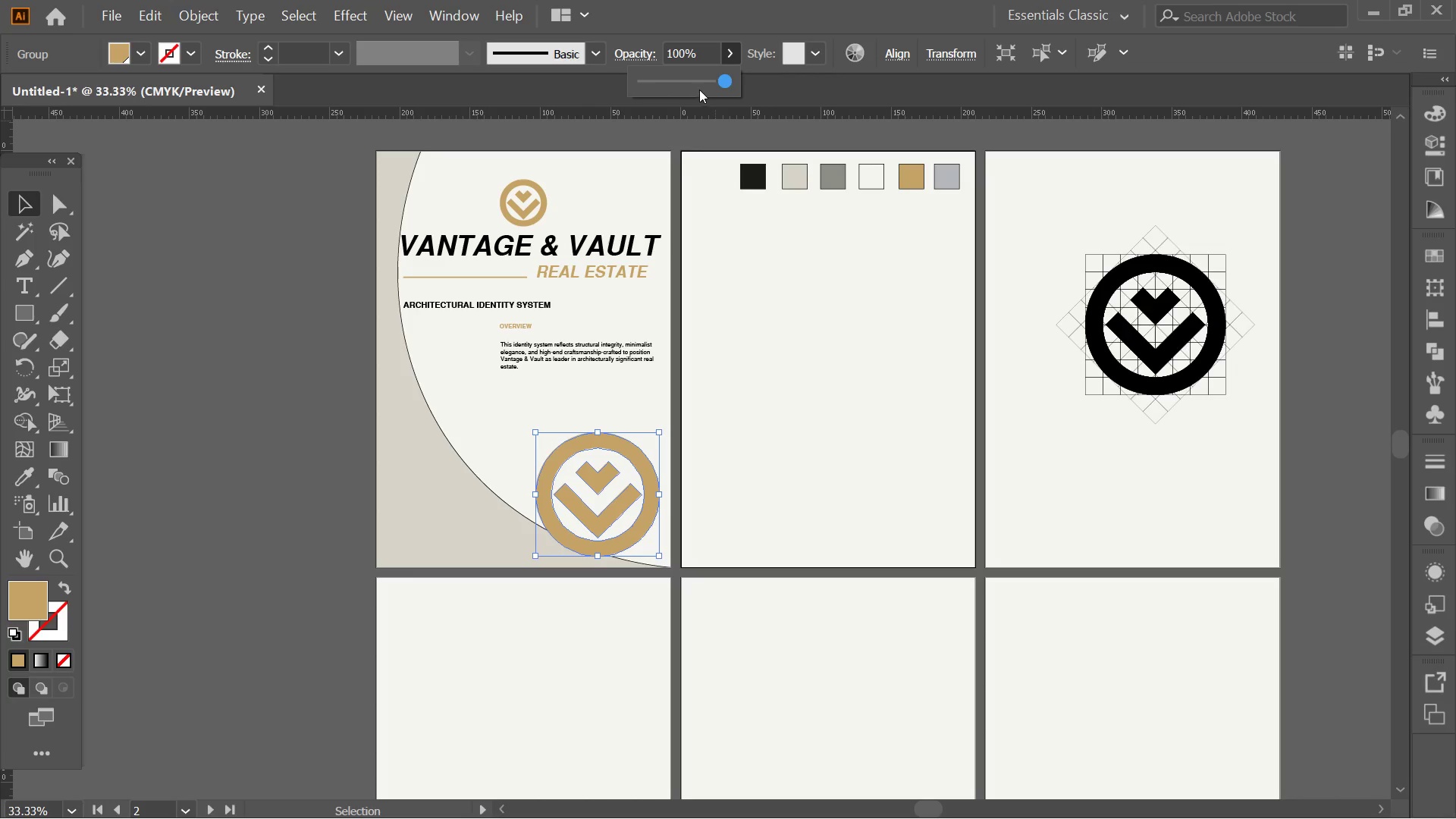 
left_click_drag(start_coordinate=[711, 80], to_coordinate=[699, 80])
 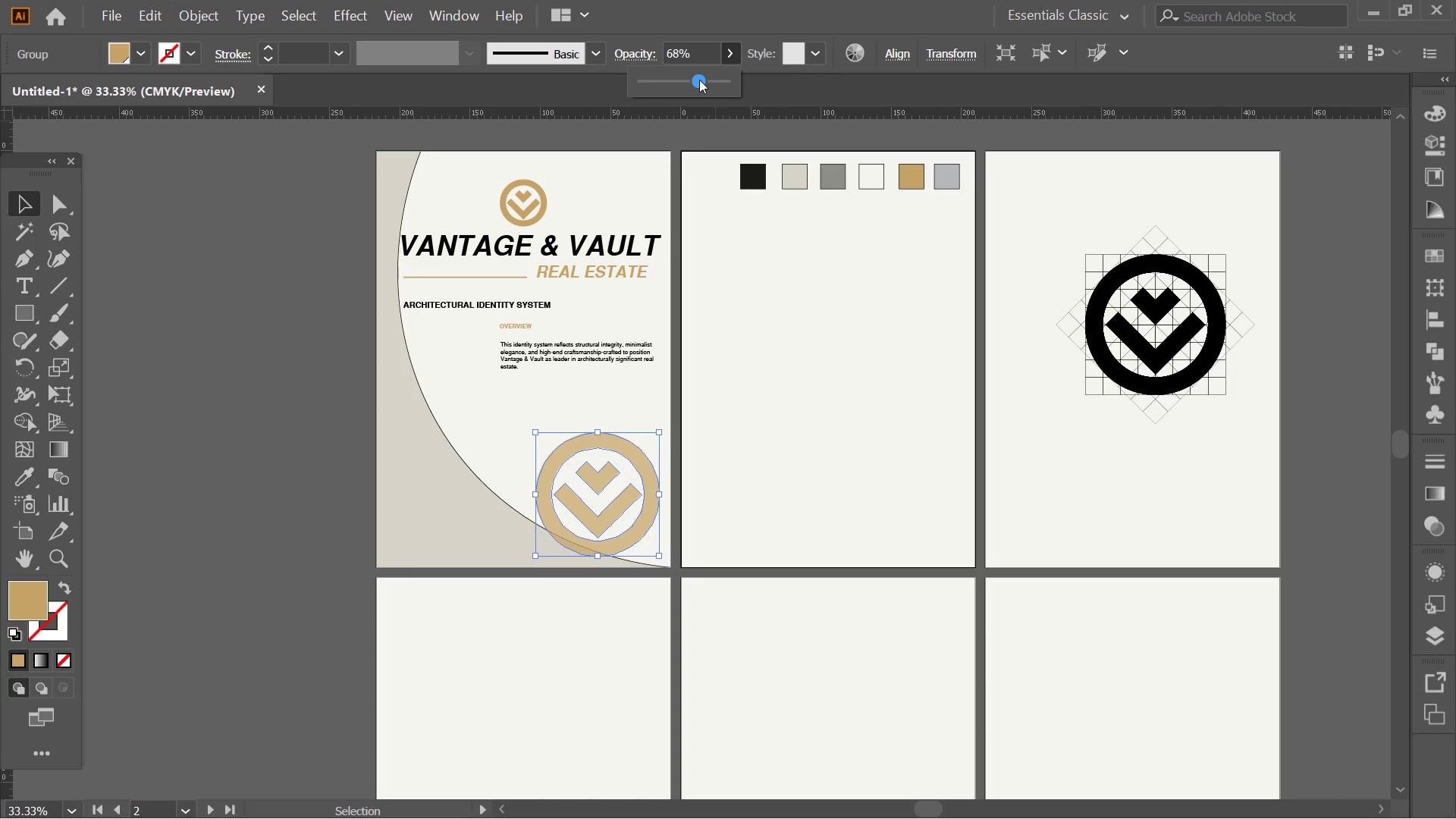 
left_click_drag(start_coordinate=[699, 80], to_coordinate=[703, 80])
 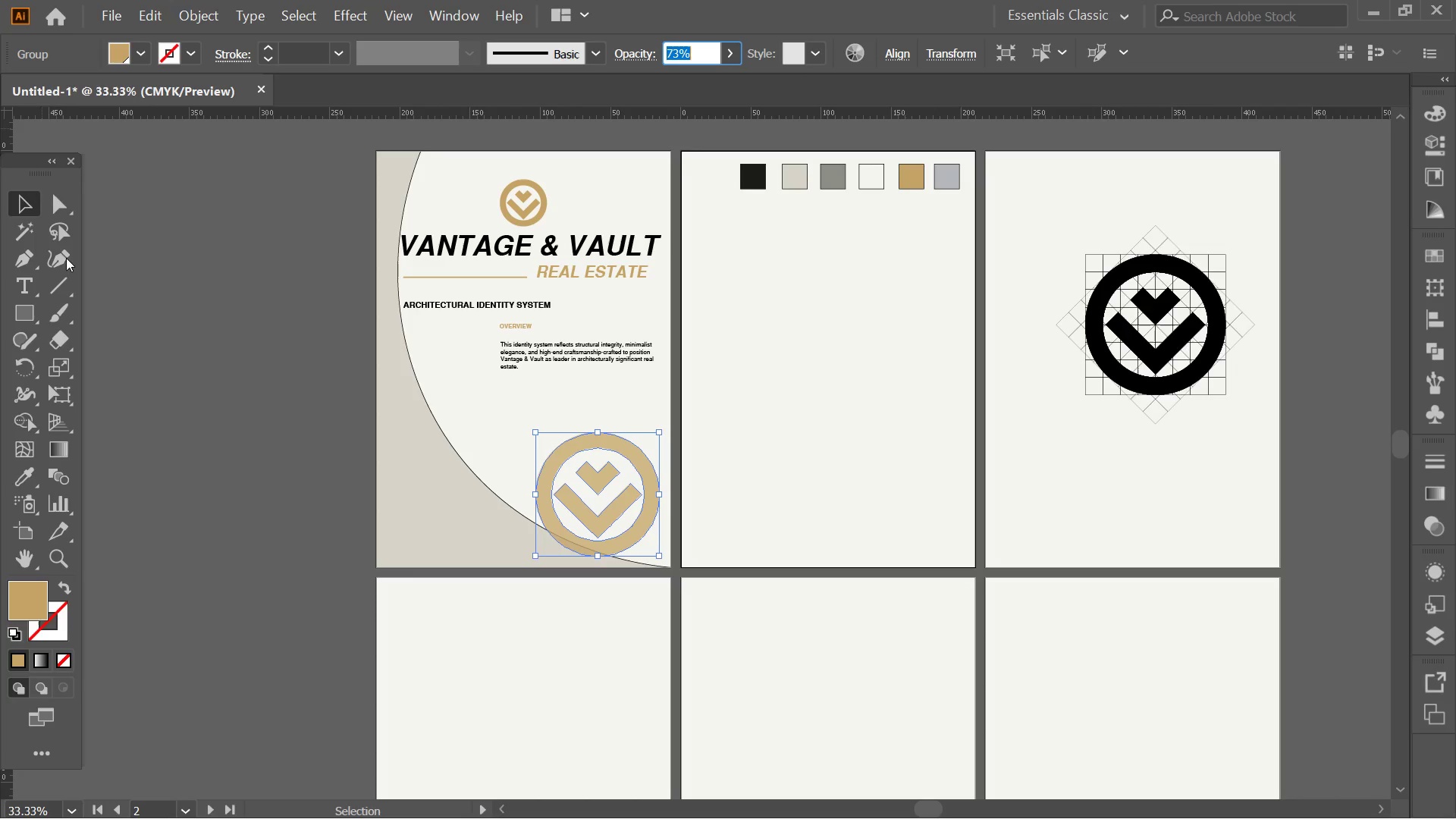 
double_click([113, 297])
 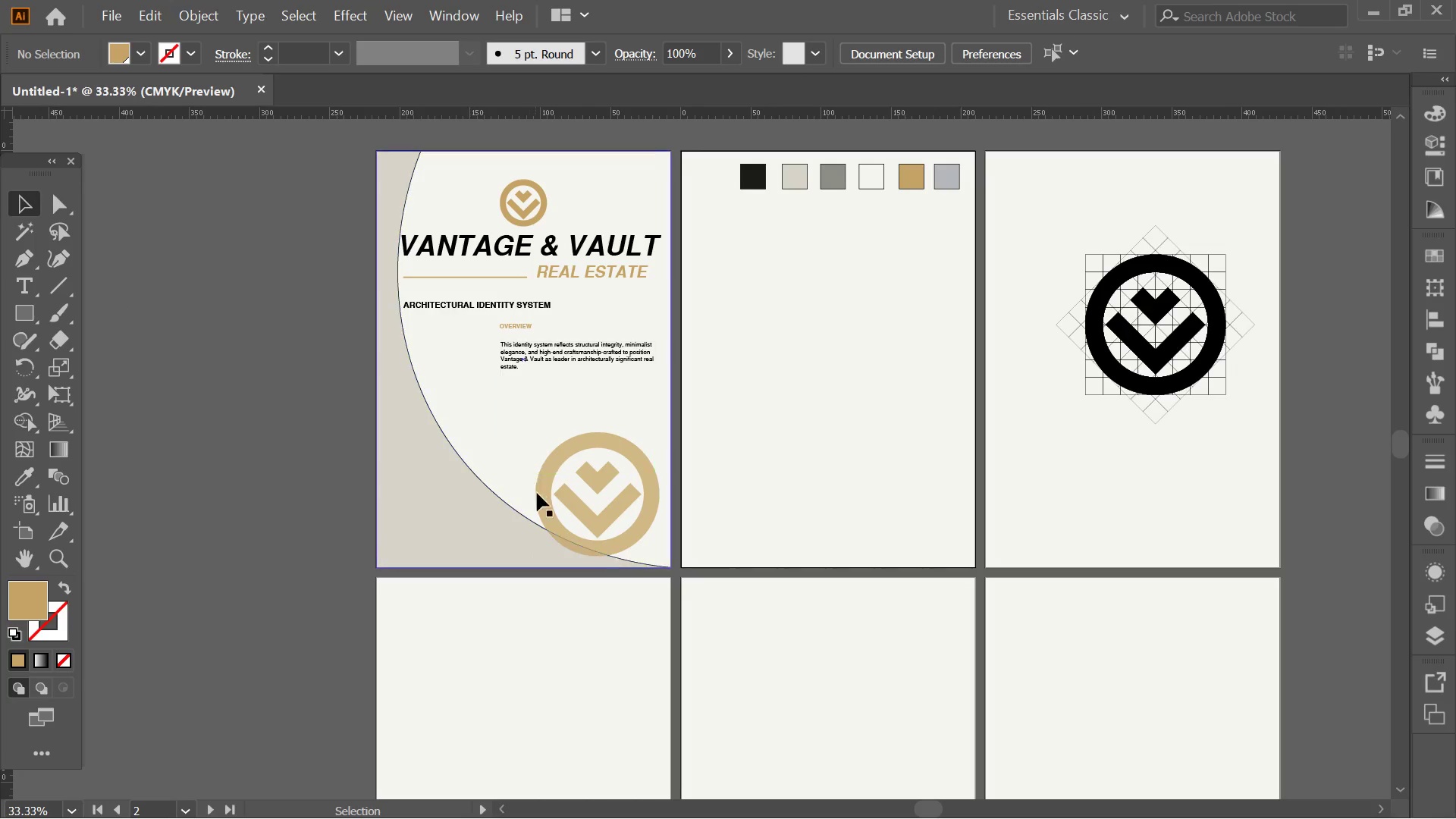 
left_click([588, 527])
 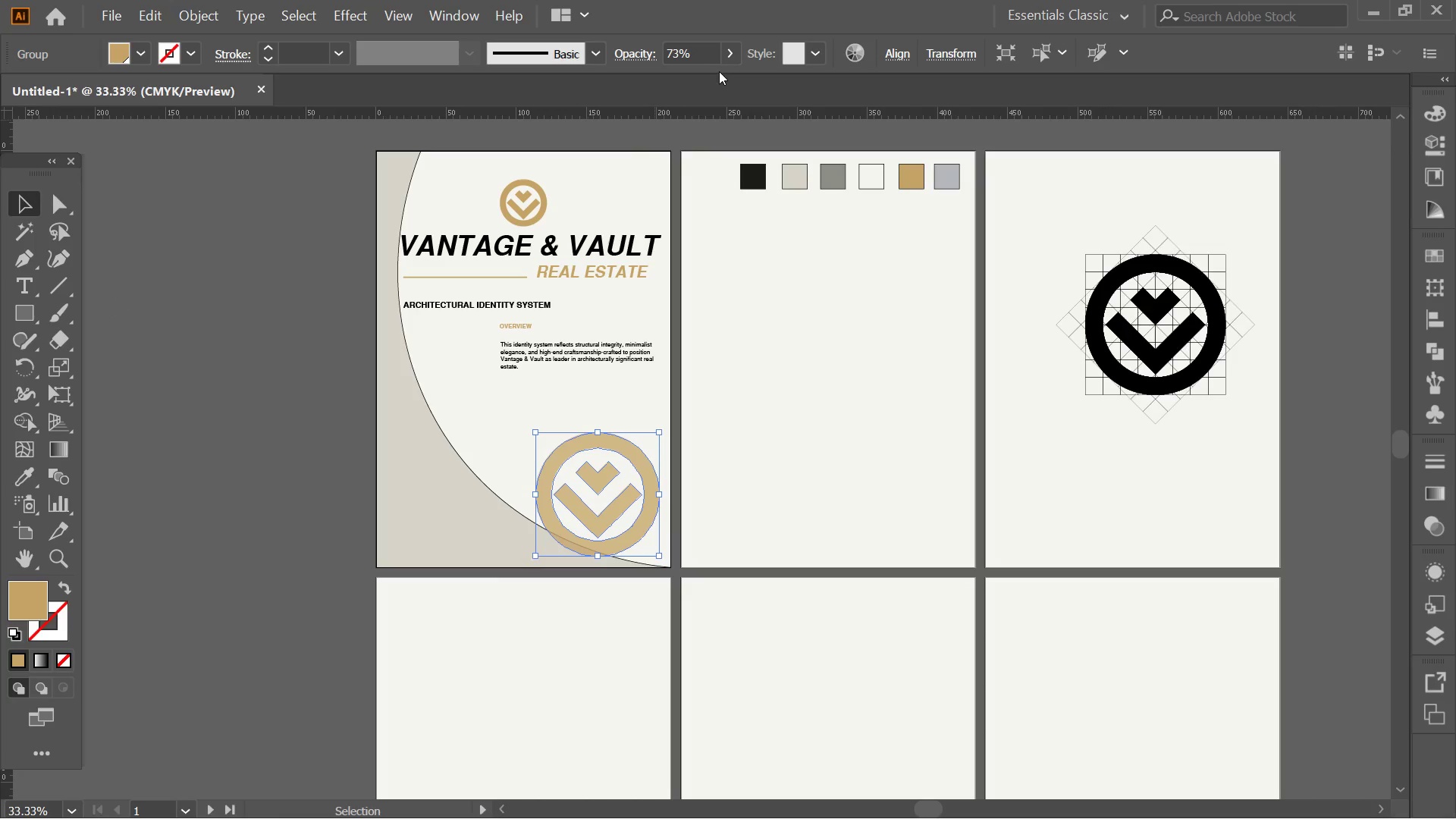 
left_click([720, 61])
 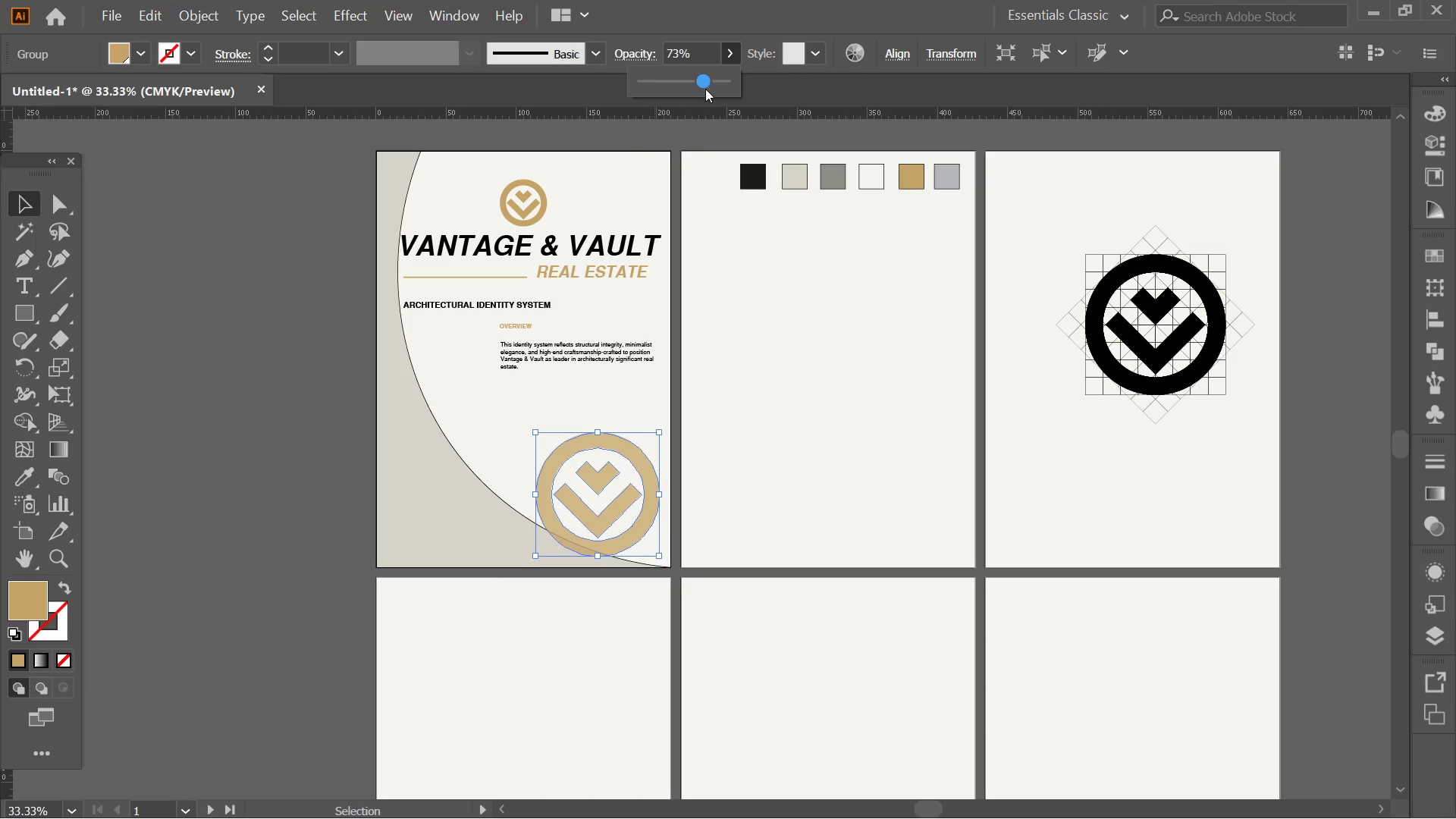 
left_click_drag(start_coordinate=[705, 89], to_coordinate=[768, 93])
 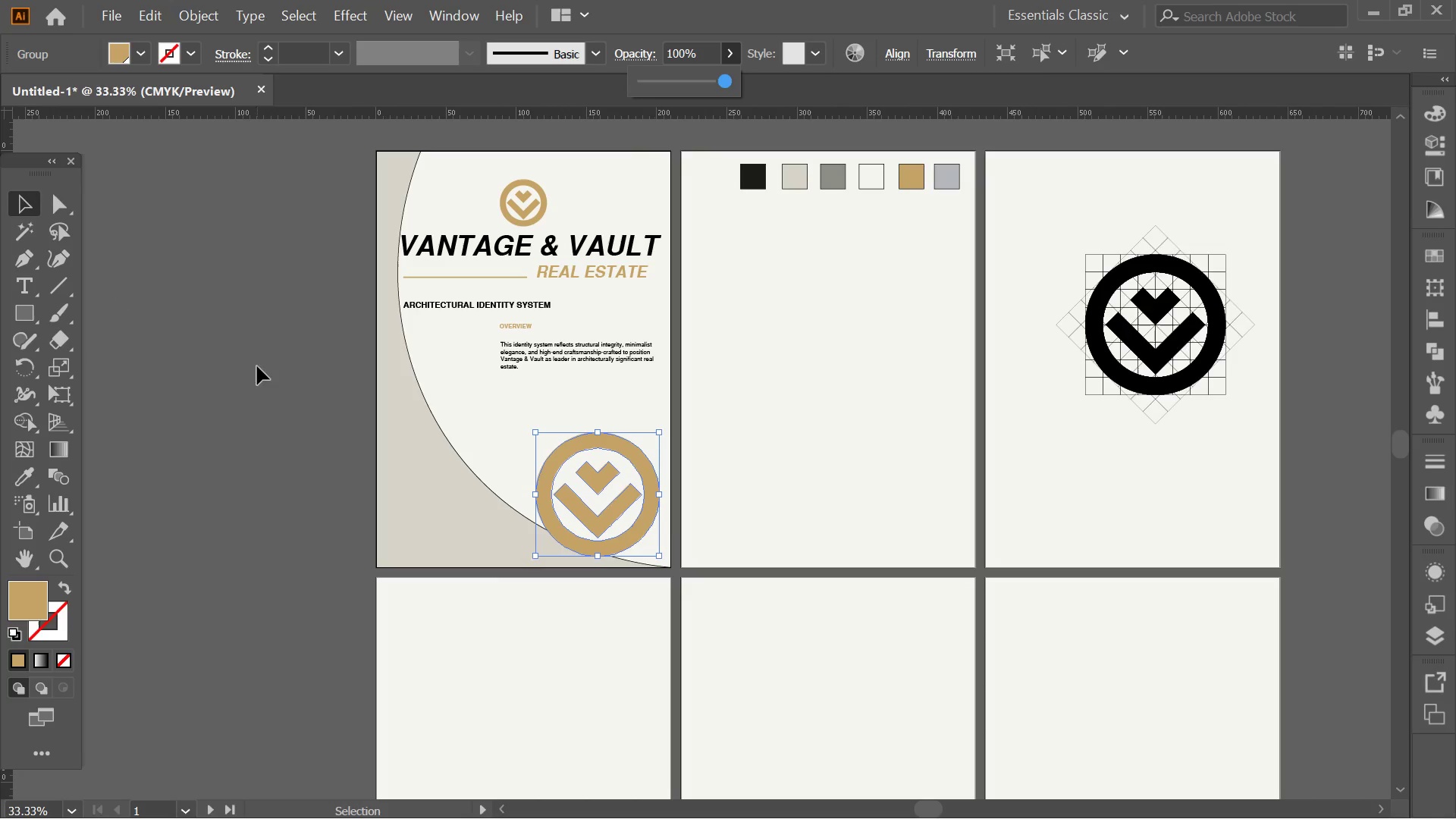 
left_click([227, 397])
 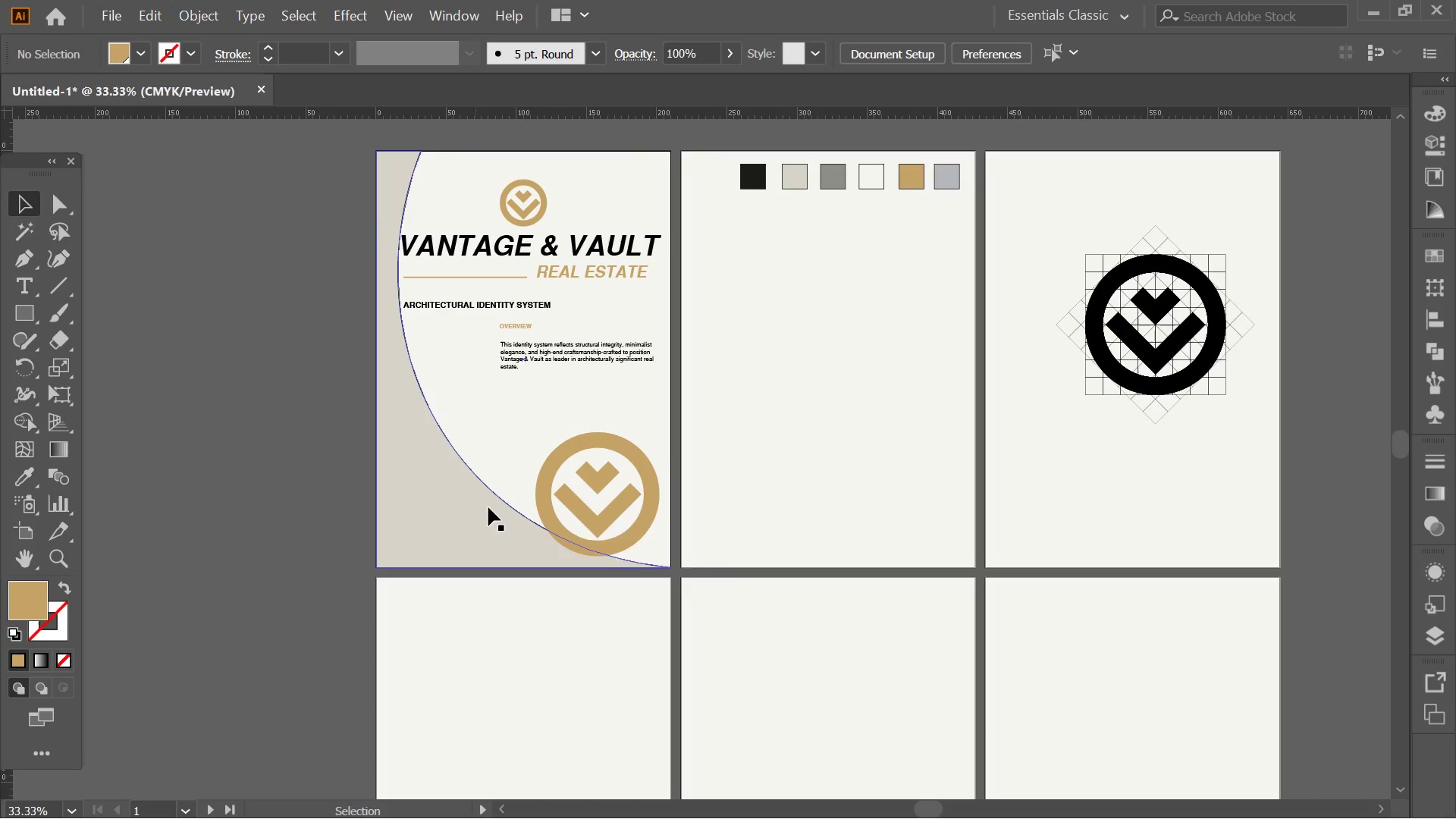 
hold_key(key=AltLeft, duration=0.31)
scroll: coordinate [609, 533], scroll_direction: up, amount: 1.0
 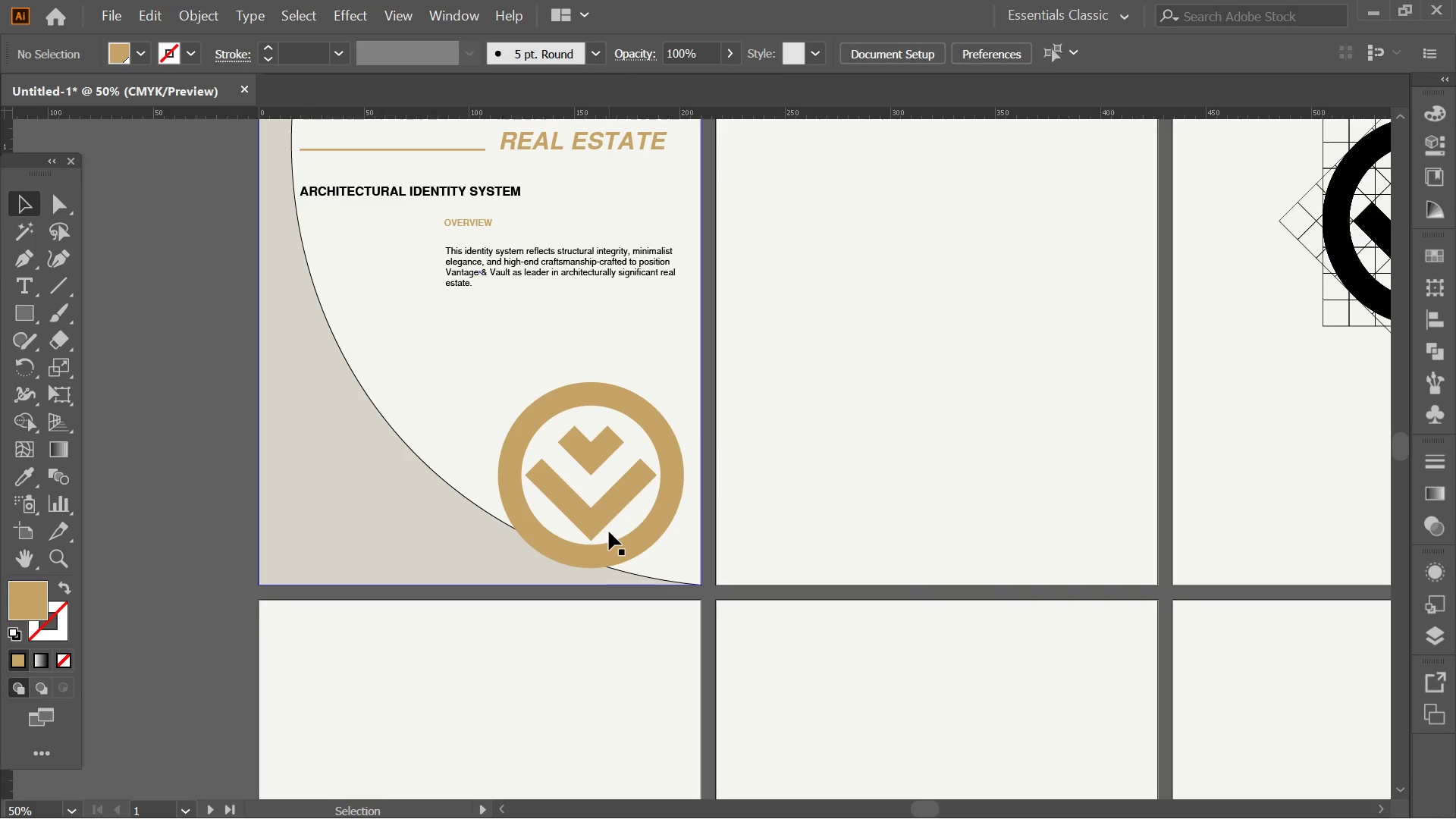 
hold_key(key=AltLeft, duration=0.34)
 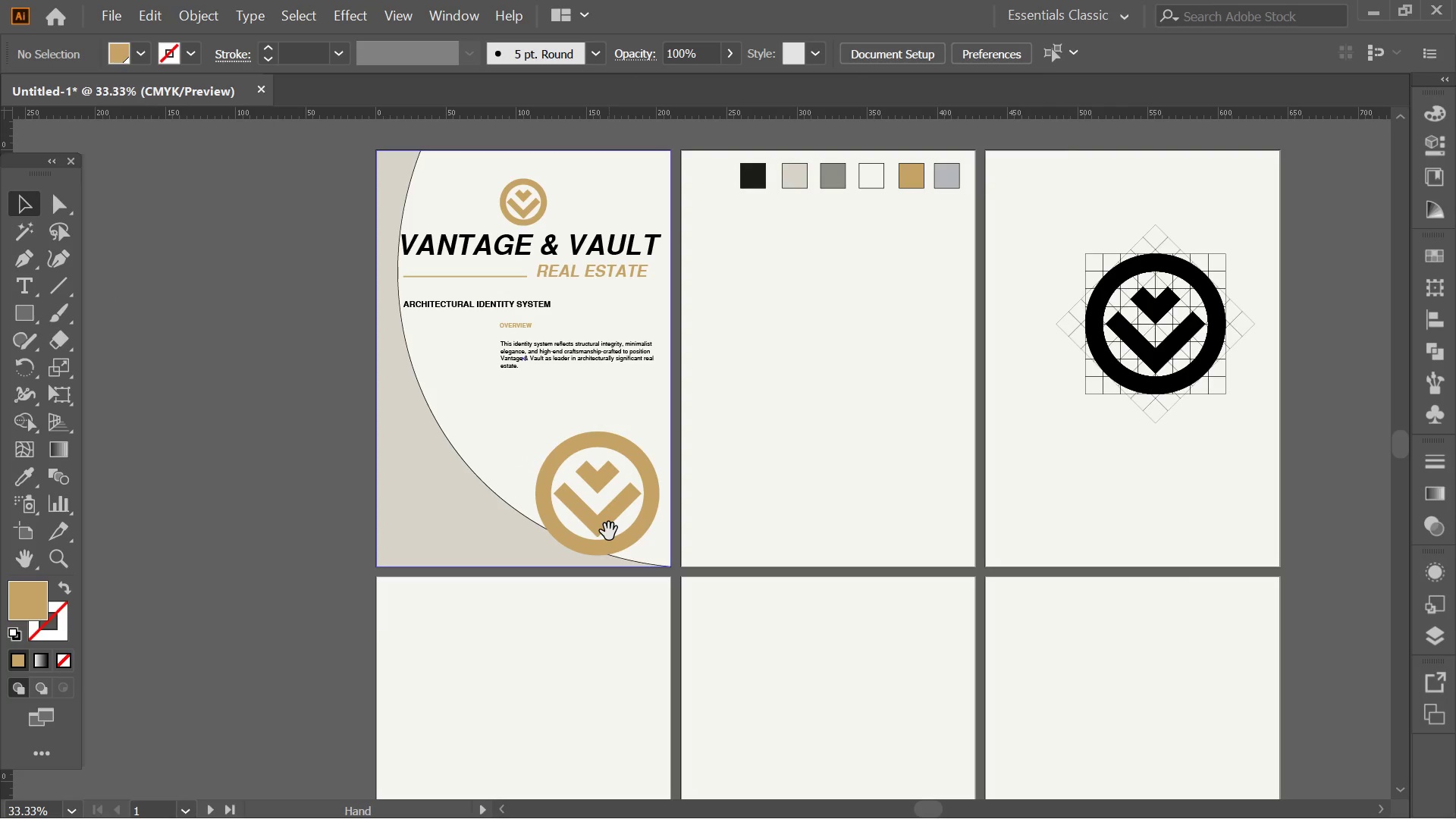 
hold_key(key=Space, duration=0.34)
 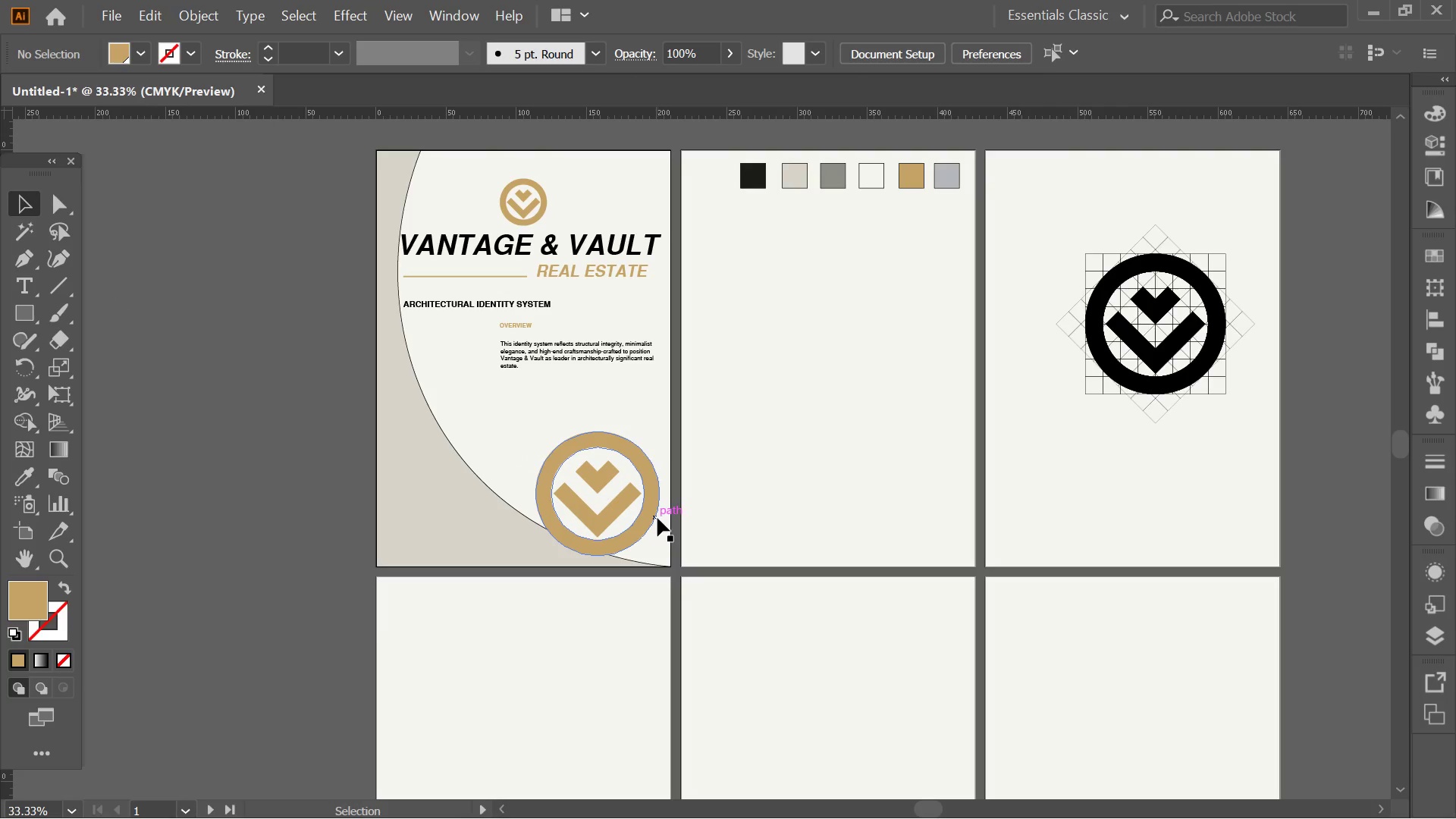 
scroll: coordinate [609, 532], scroll_direction: down, amount: 1.0
 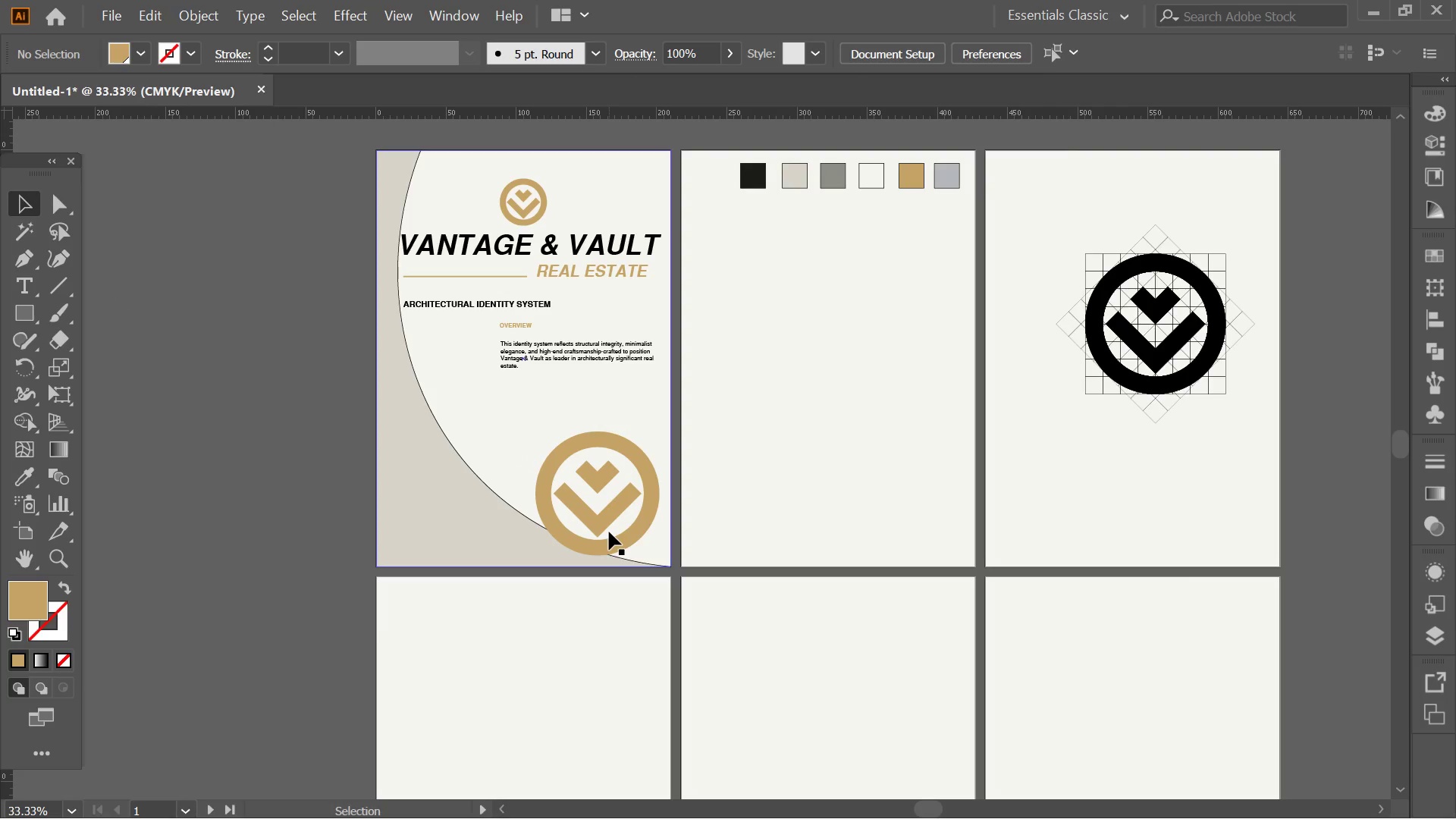 
left_click([657, 518])
 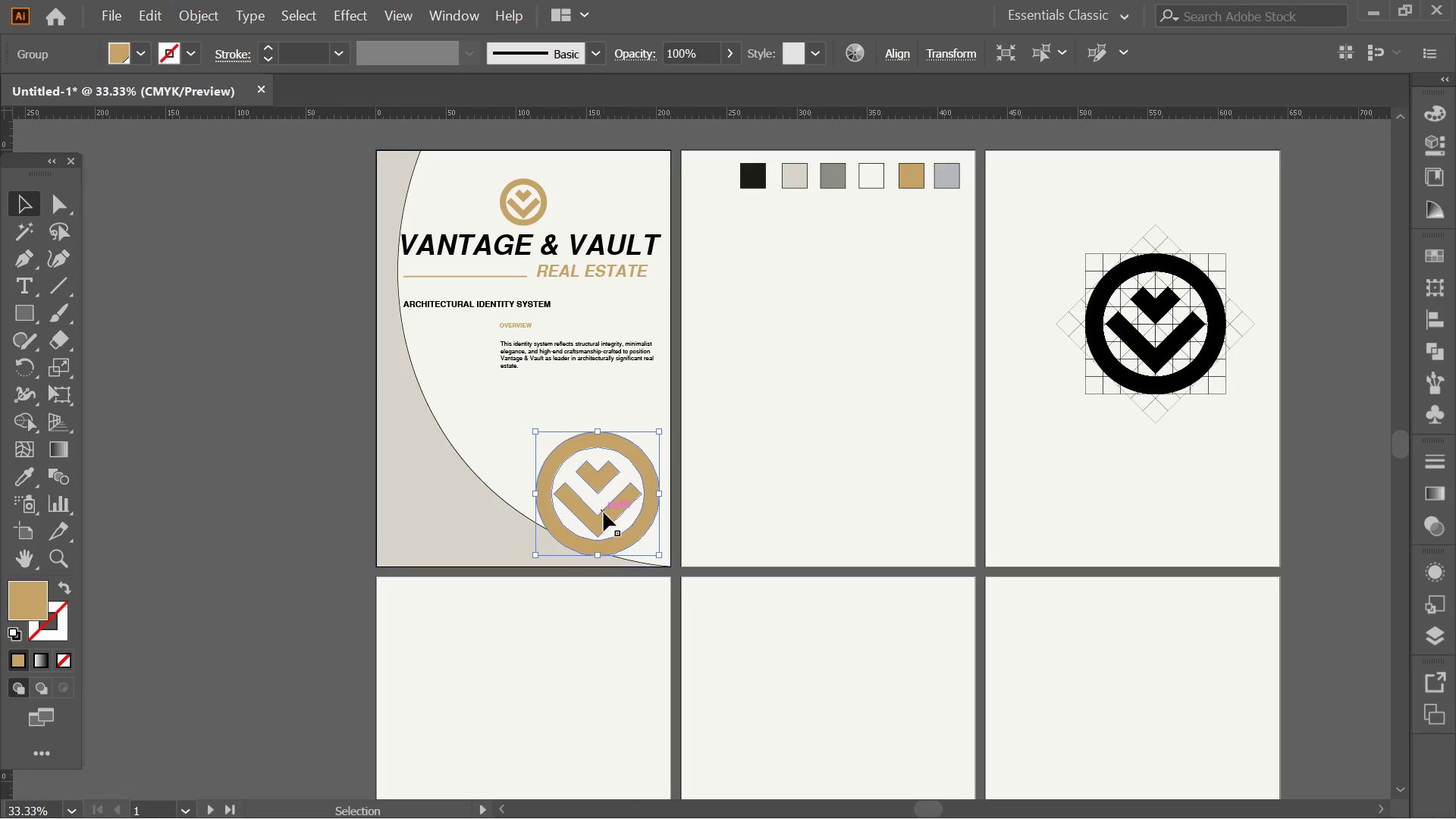 
left_click_drag(start_coordinate=[607, 514], to_coordinate=[607, 496])
 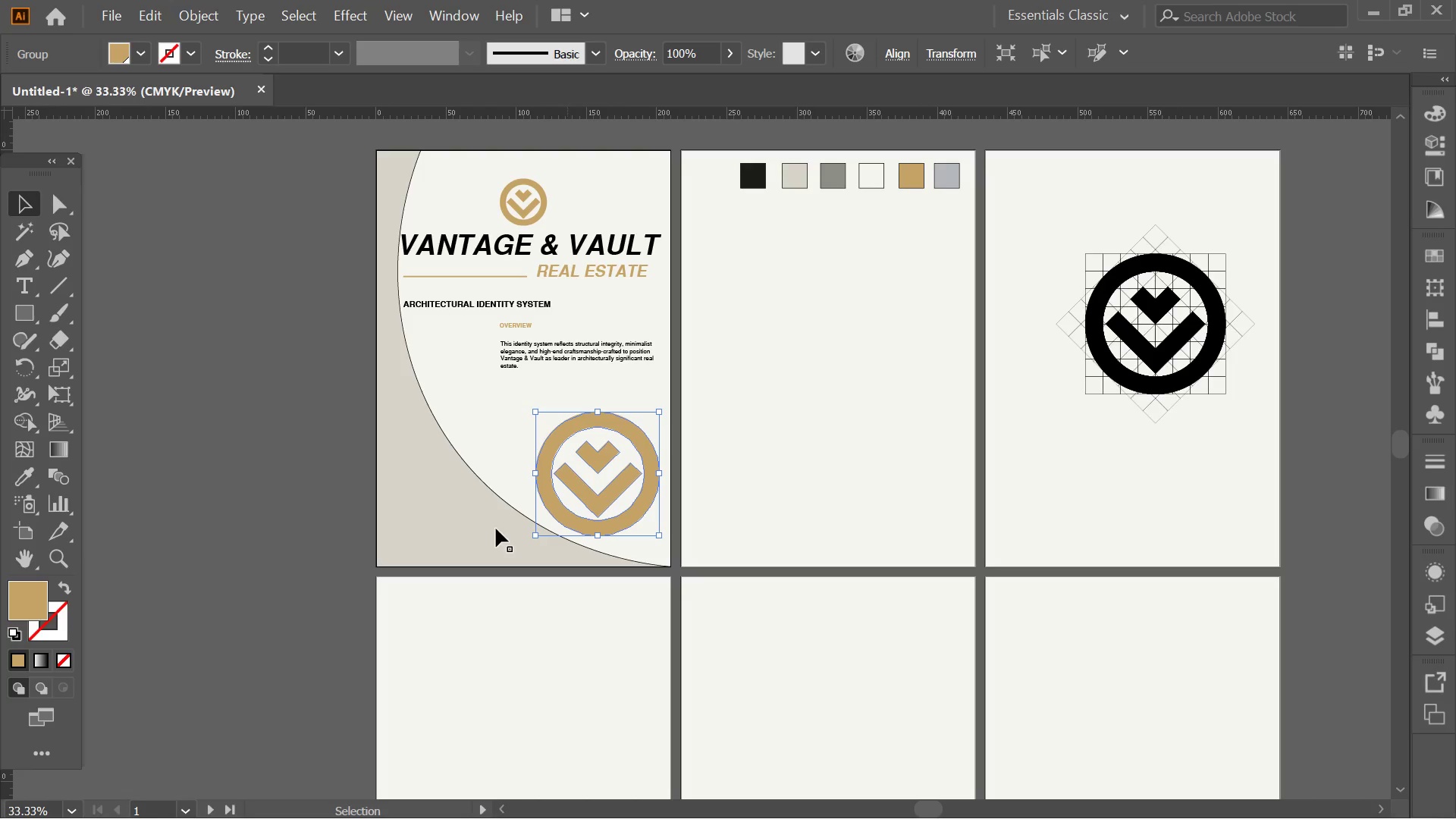 
hold_key(key=ShiftLeft, duration=0.75)
 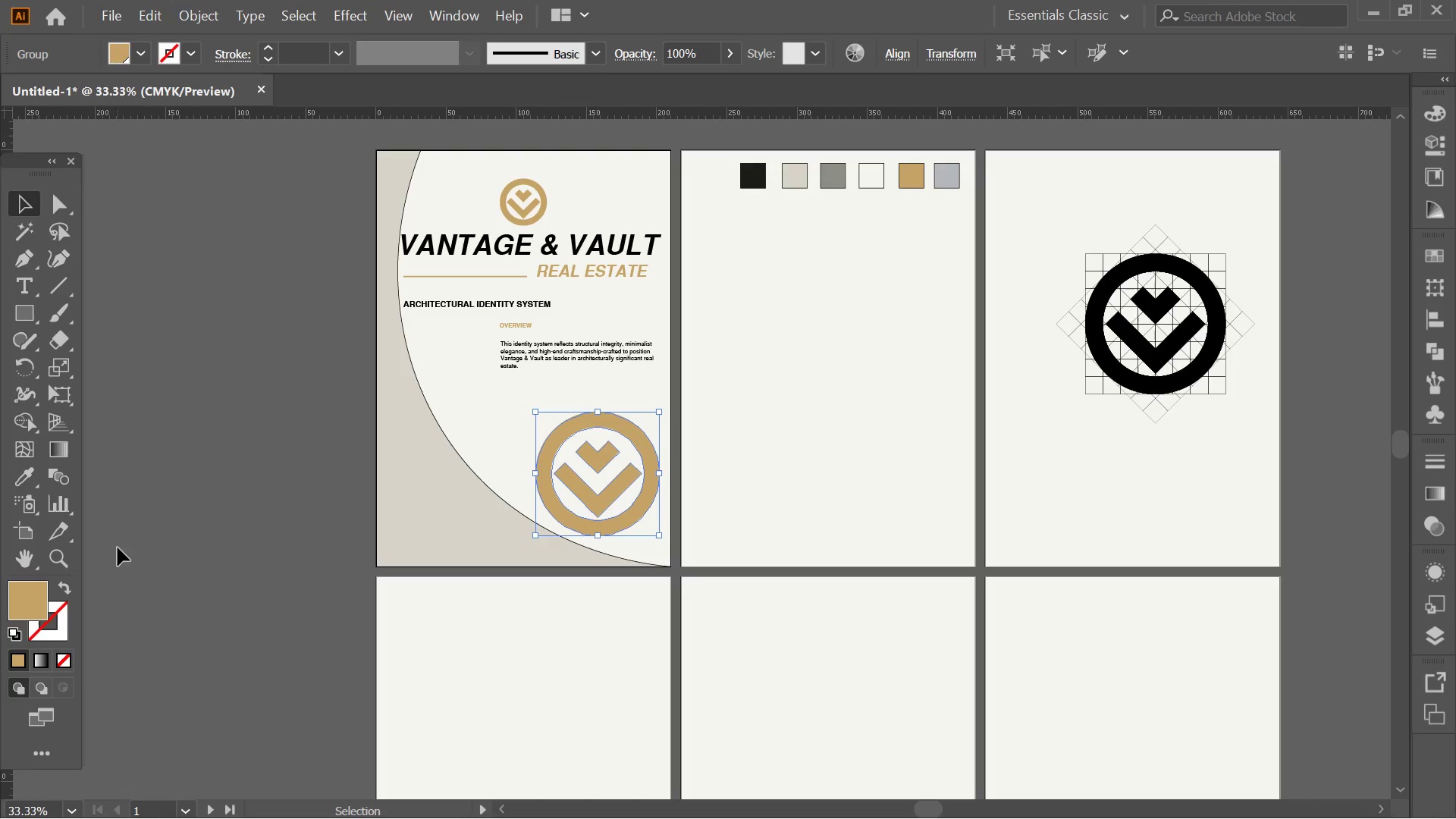 
left_click([171, 499])
 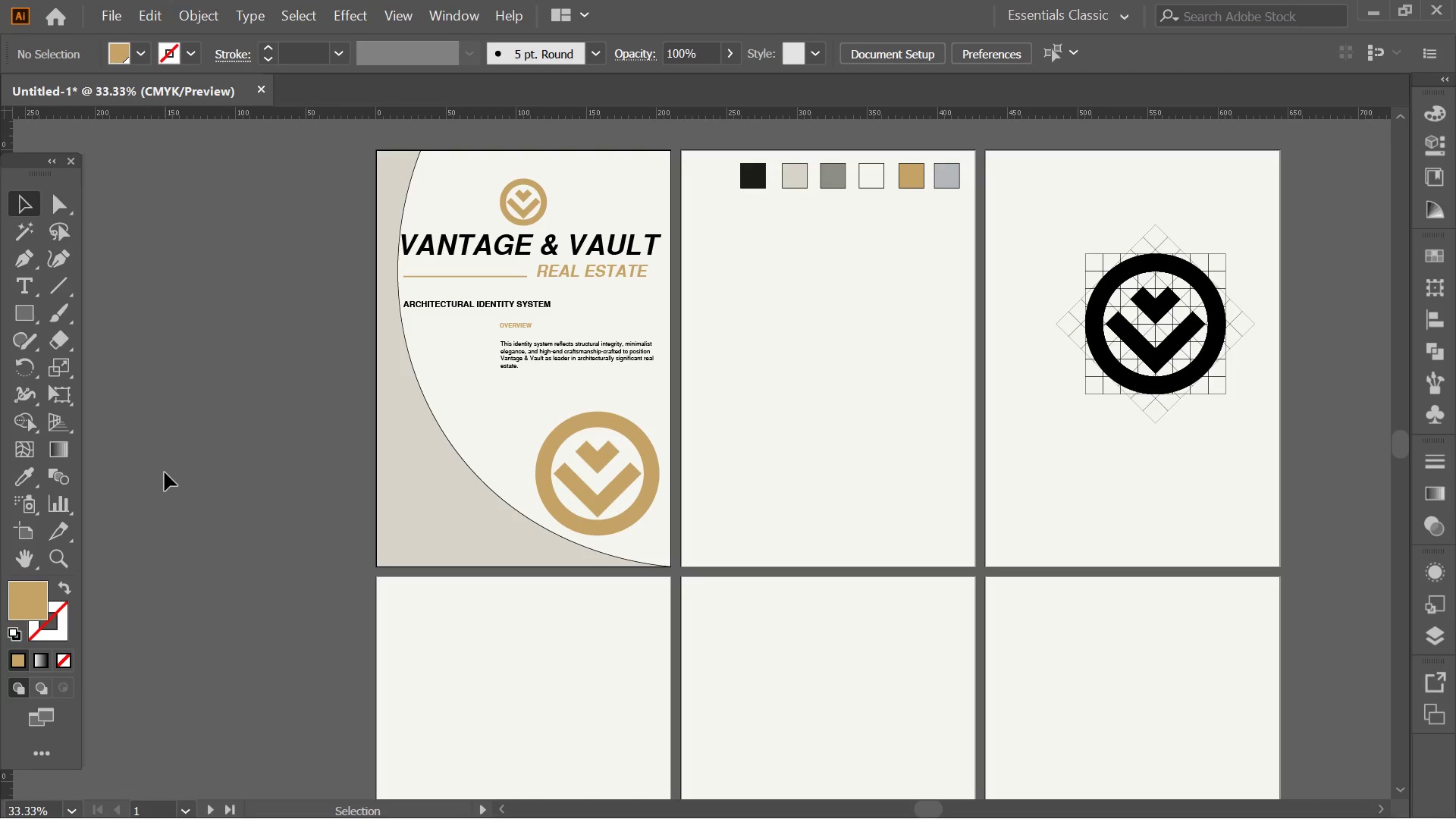 
wait(10.77)
 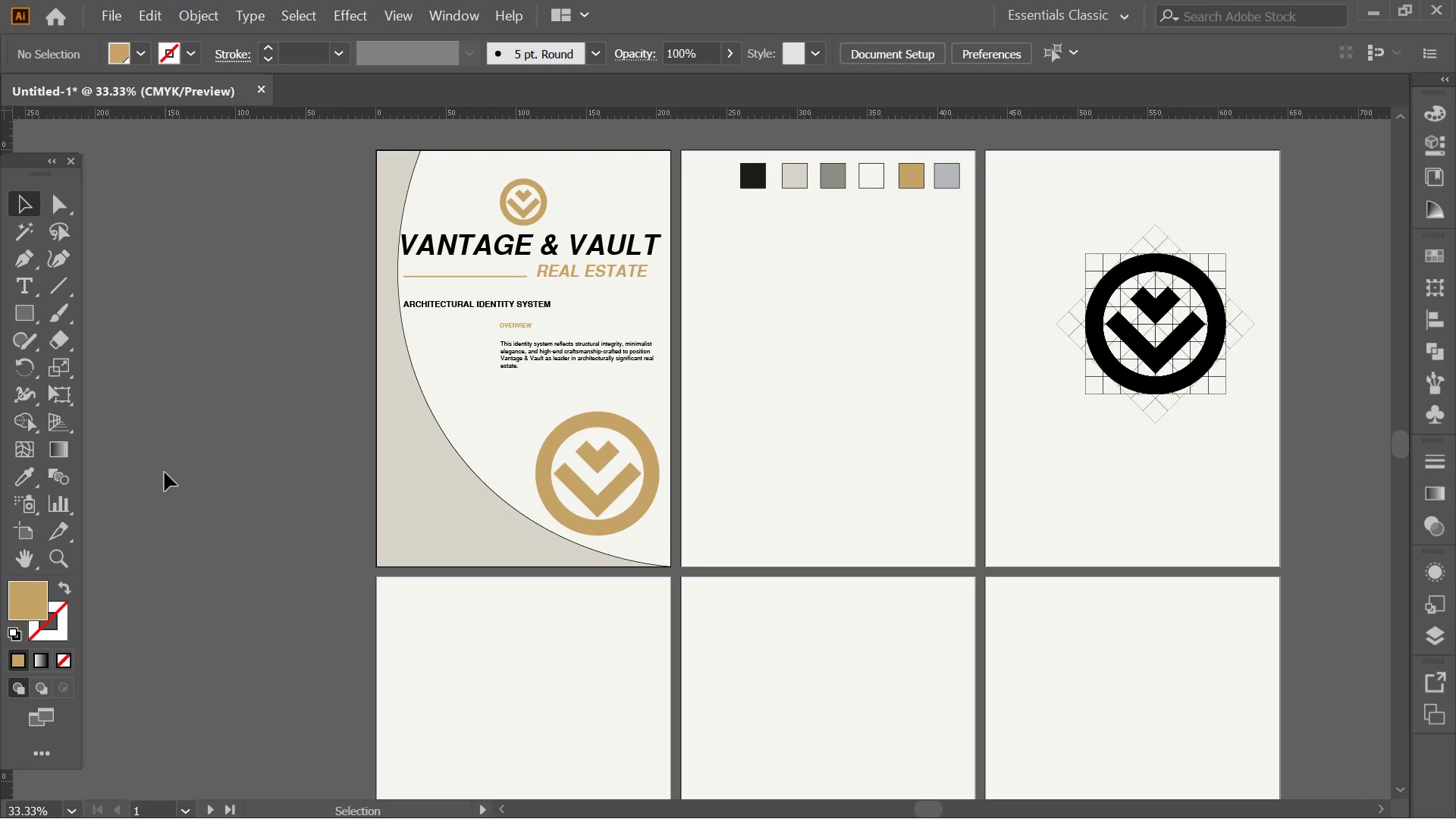 
left_click([614, 443])
 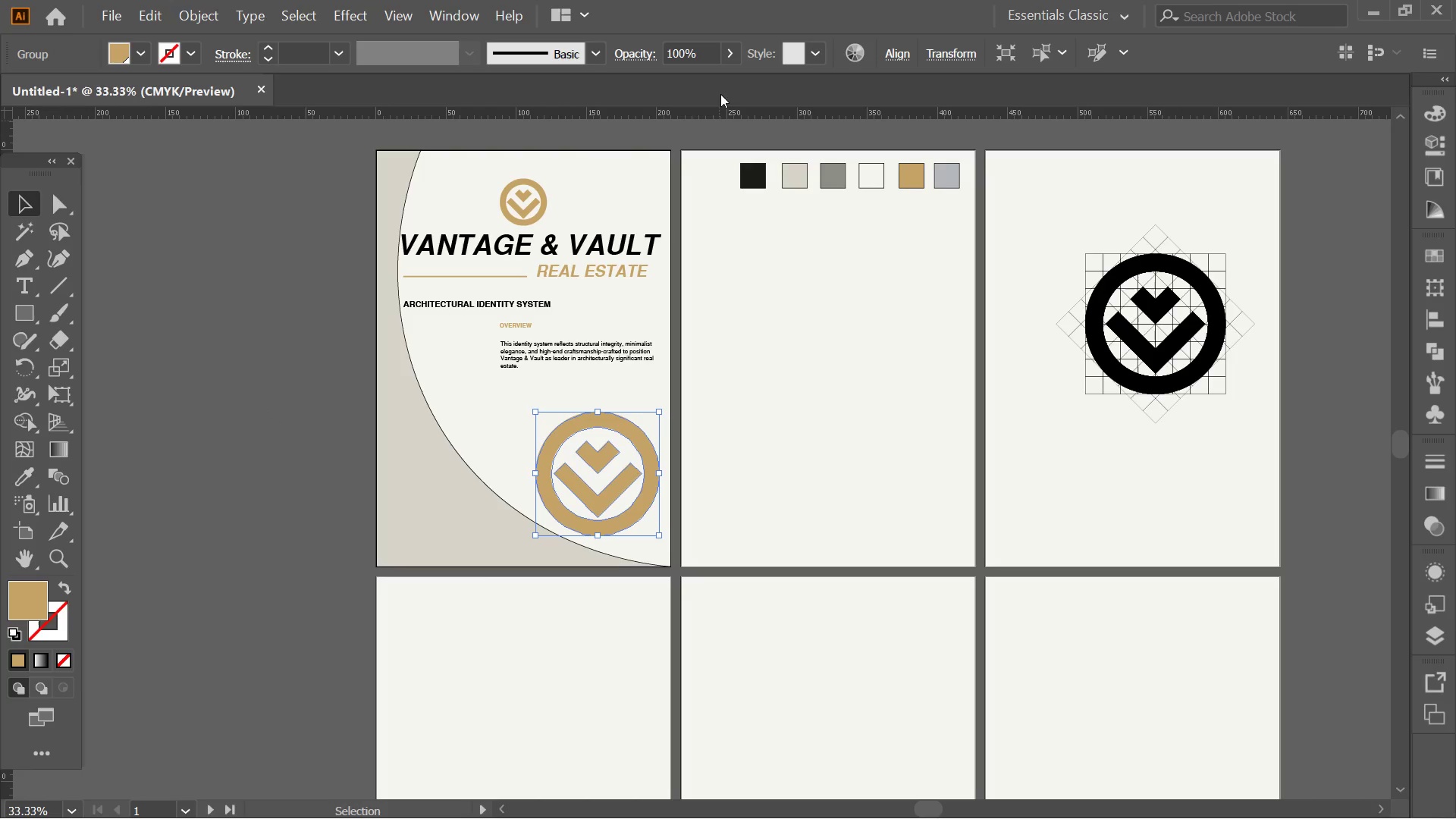 
left_click([729, 64])
 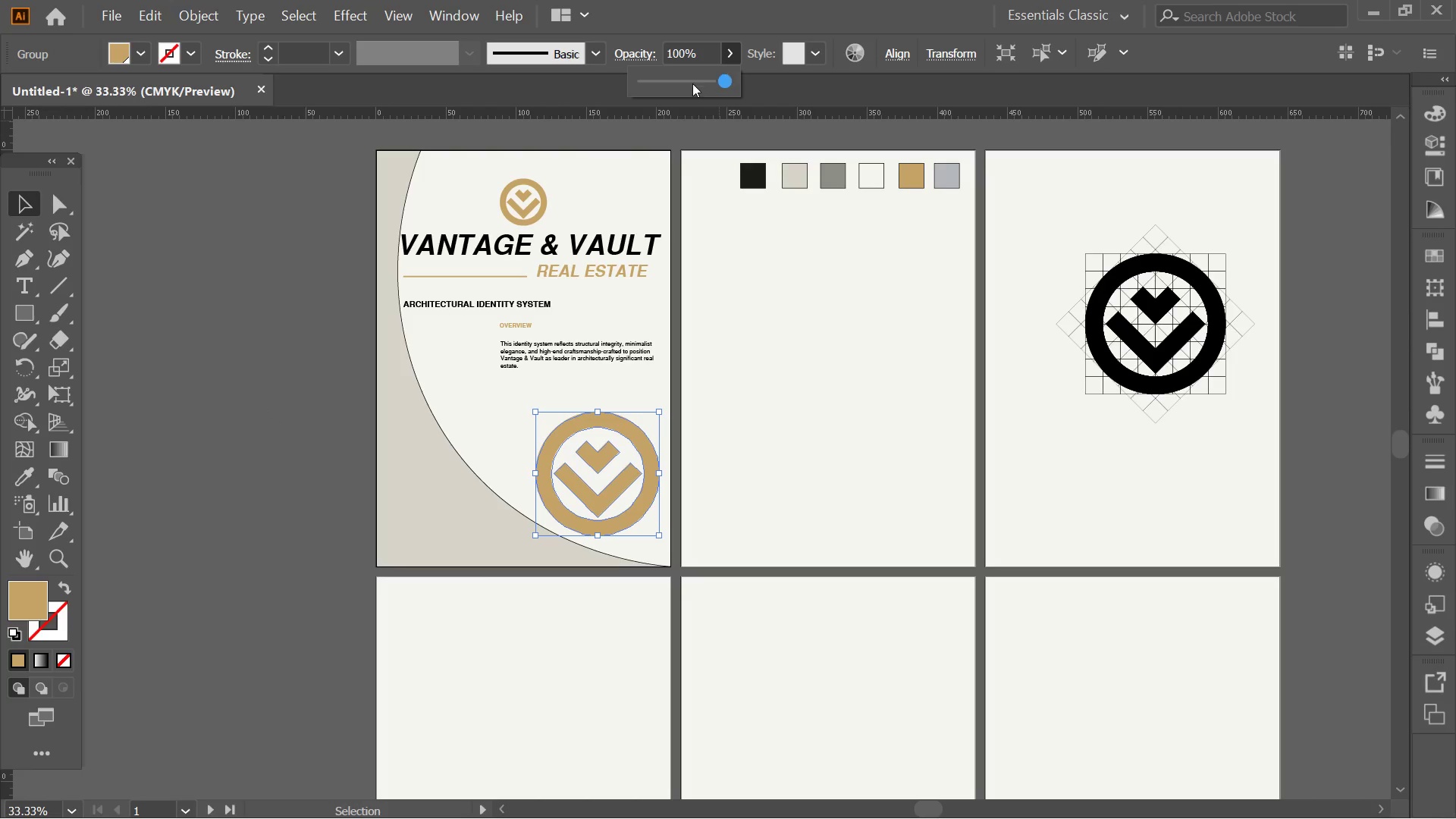 
left_click([692, 83])
 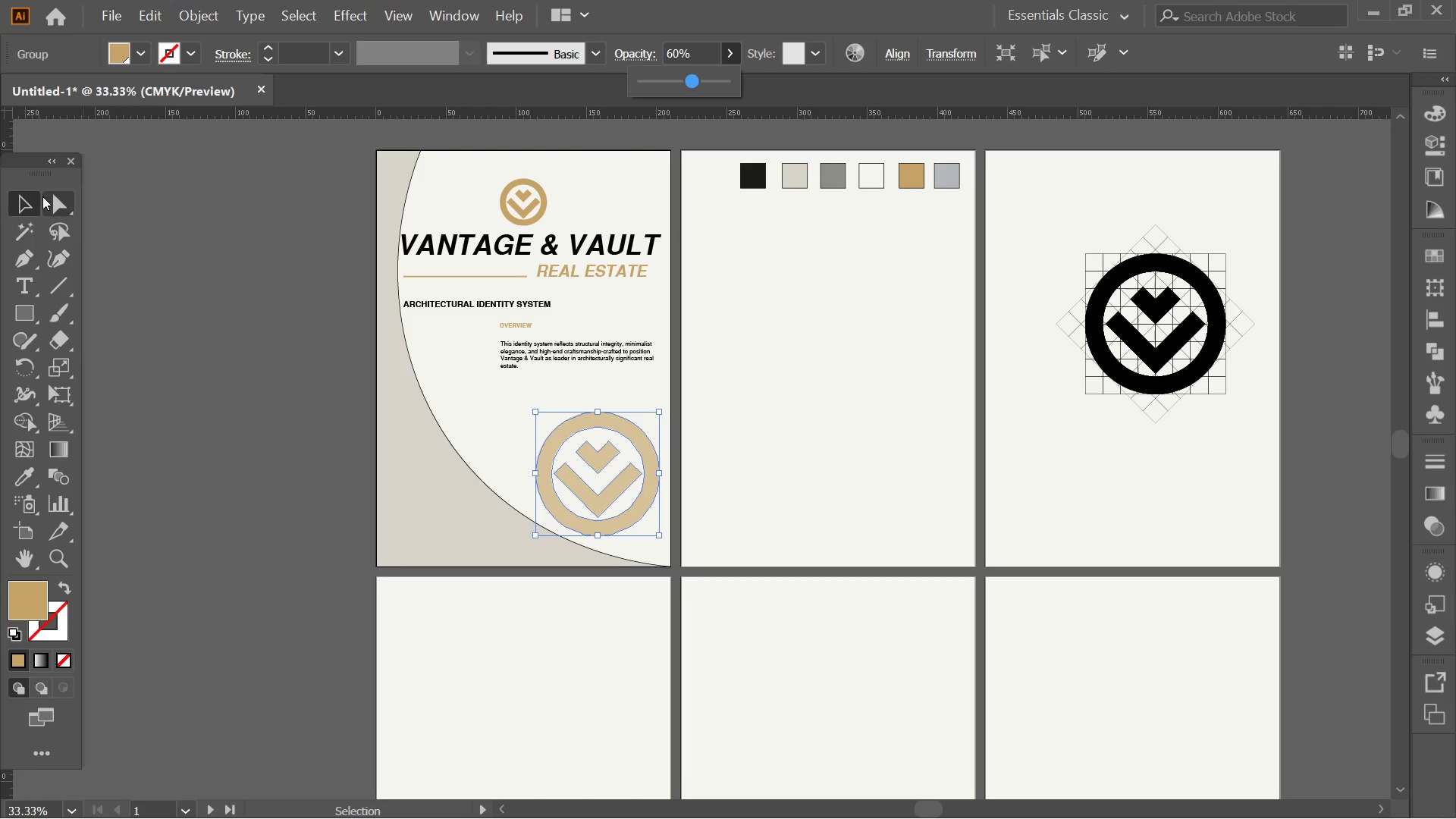 
double_click([174, 241])
 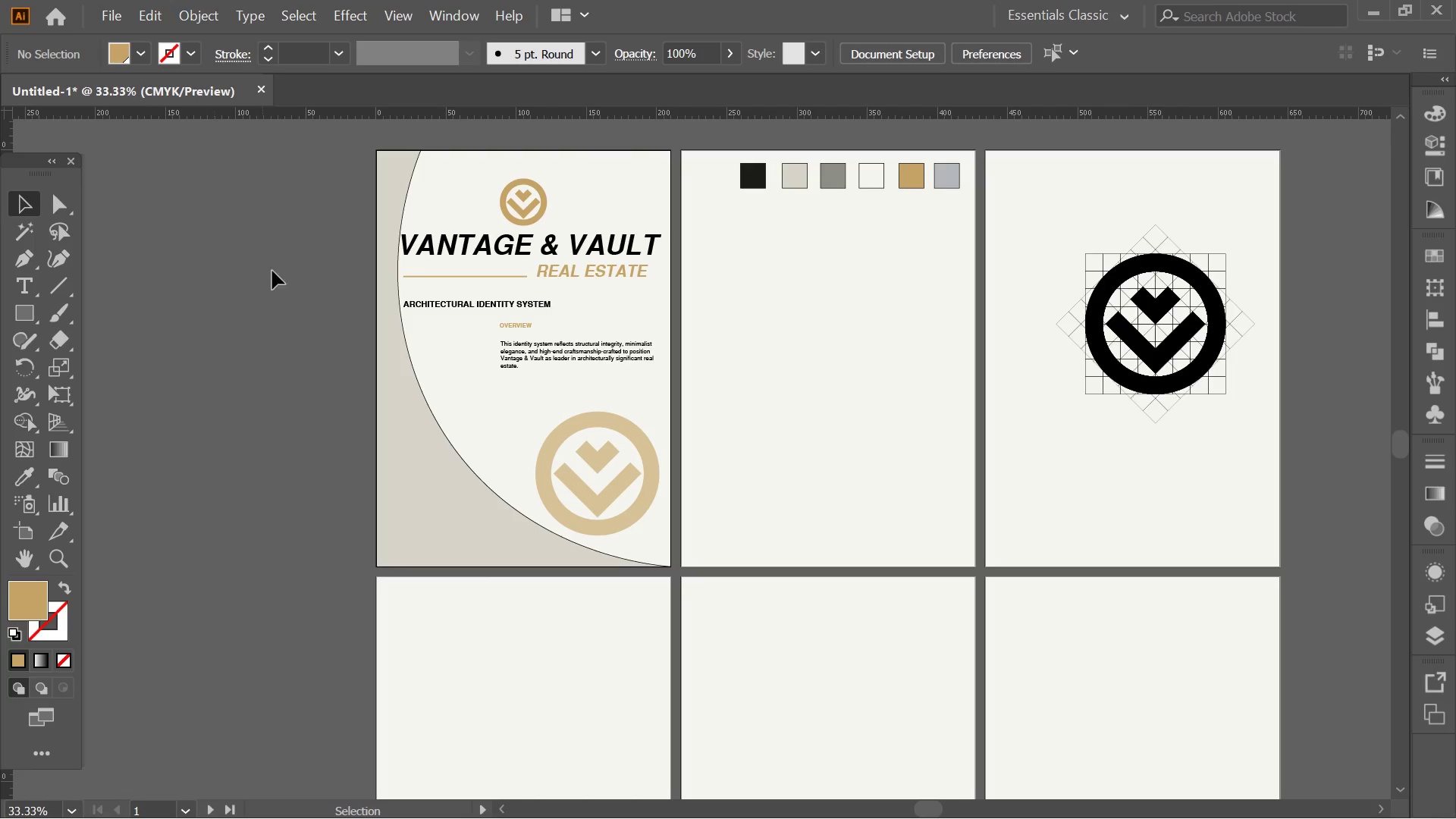 
hold_key(key=Space, duration=0.53)
 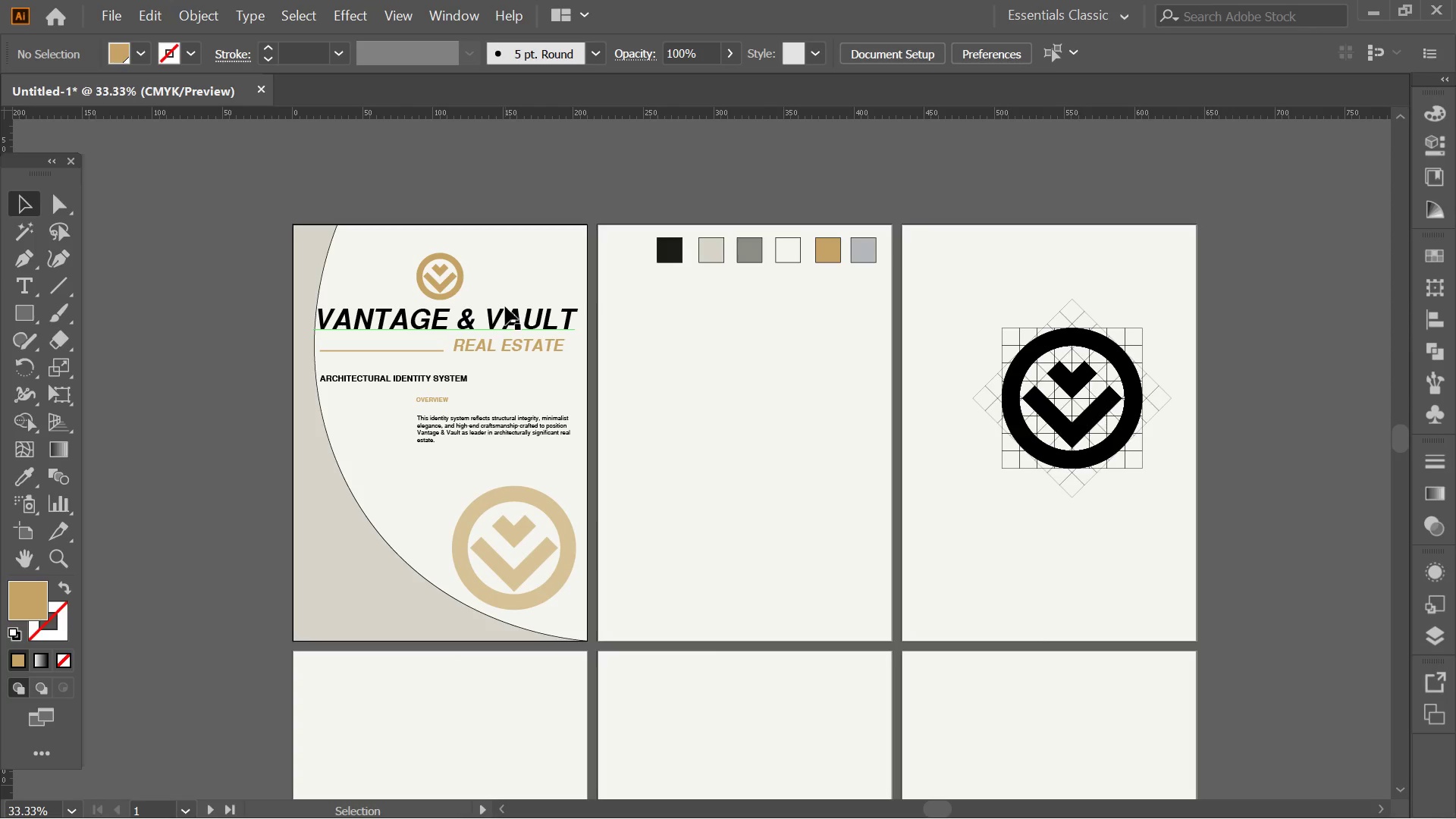 
left_click_drag(start_coordinate=[491, 233], to_coordinate=[410, 306])
 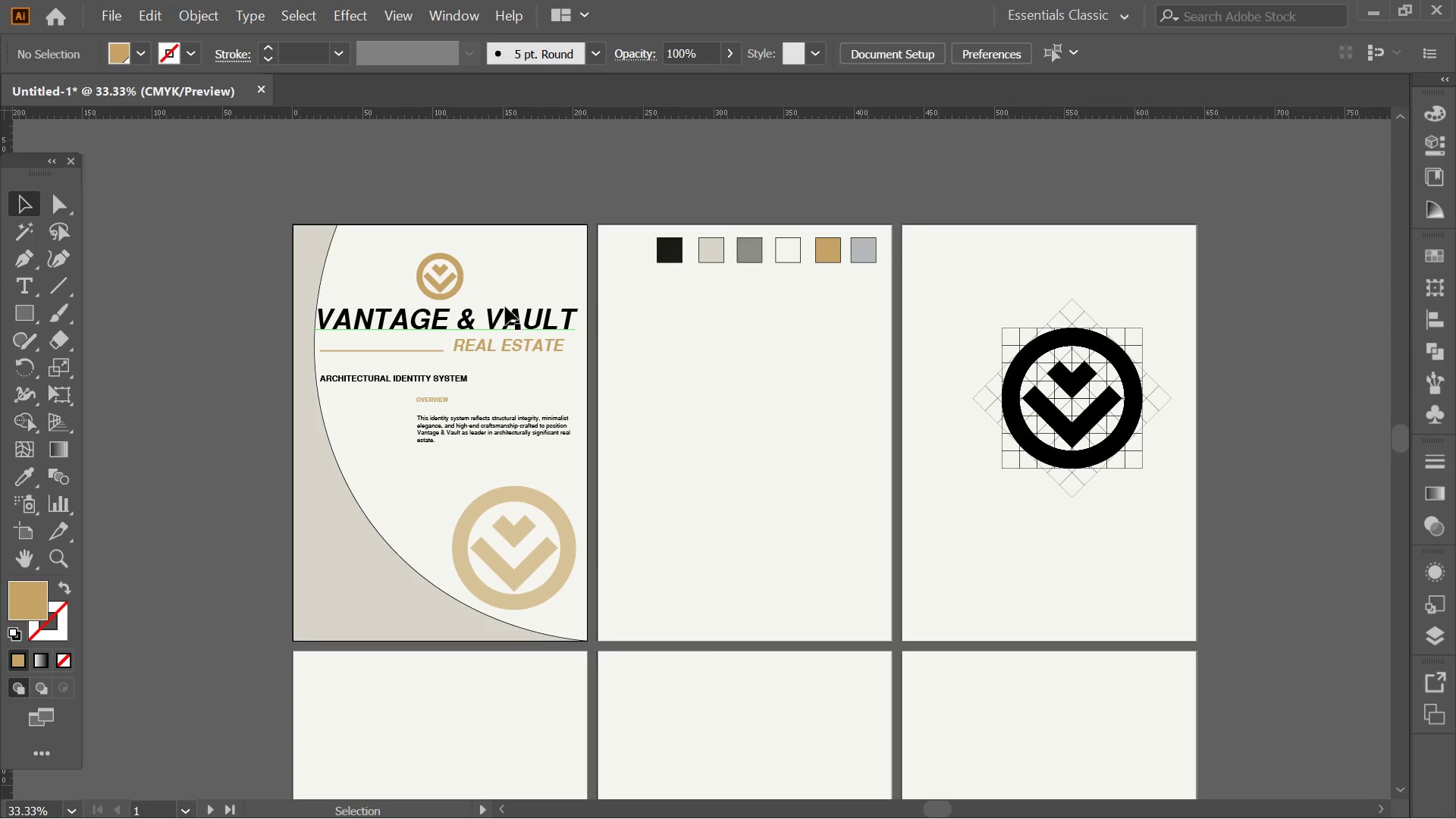 
wait(7.38)
 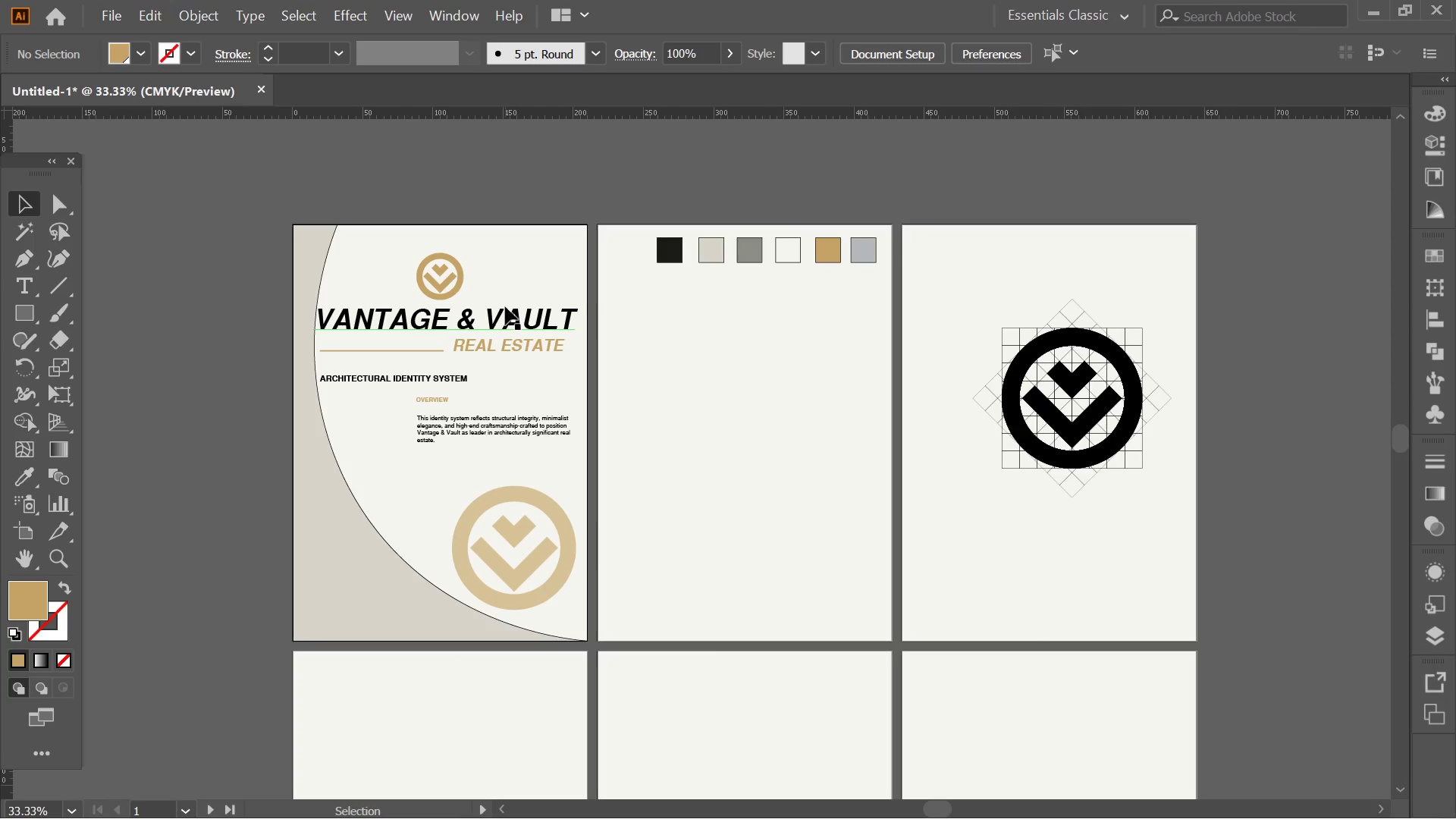 
key(Alt+Tab)
 